 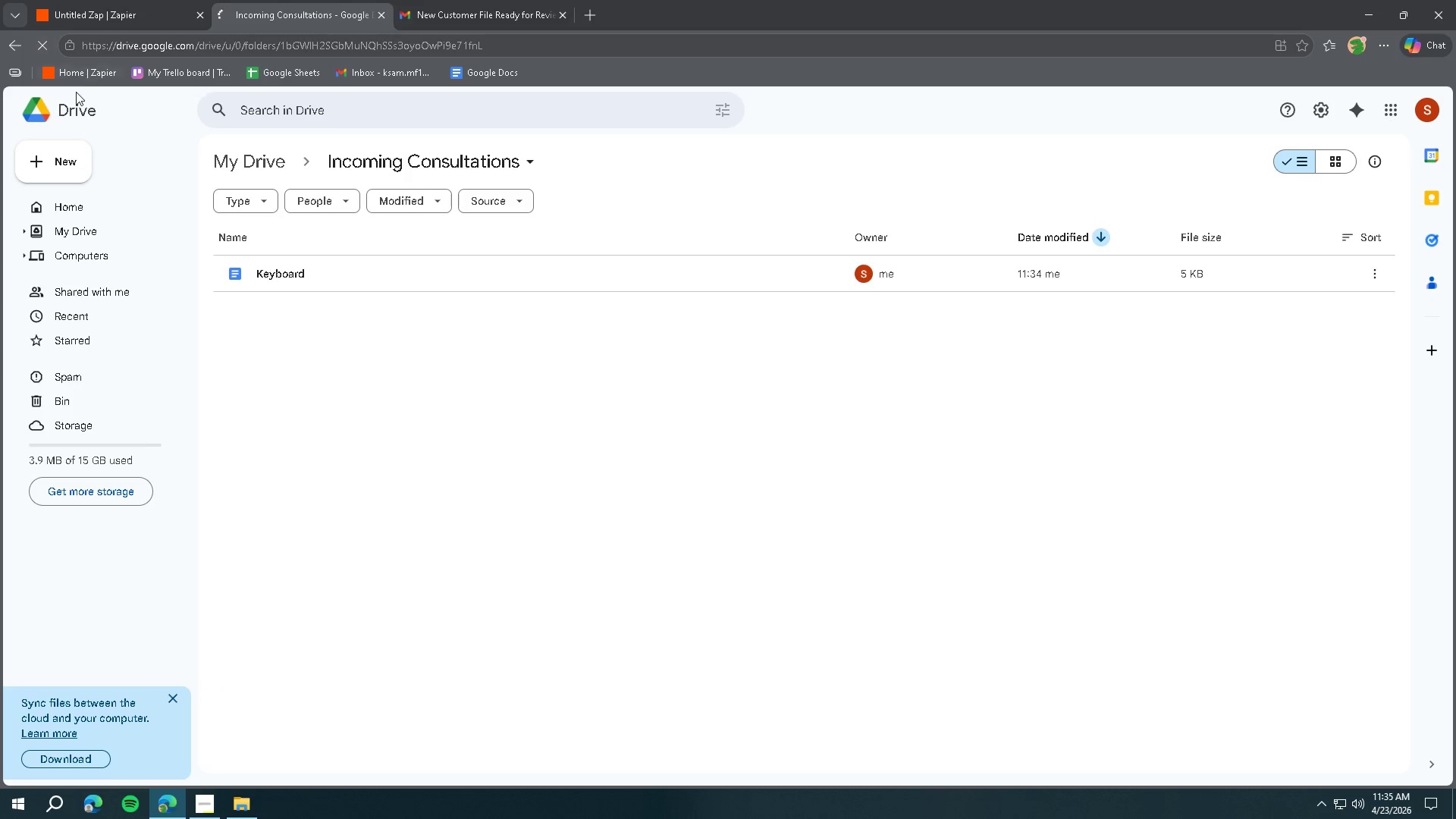 
left_click([120, 24])
 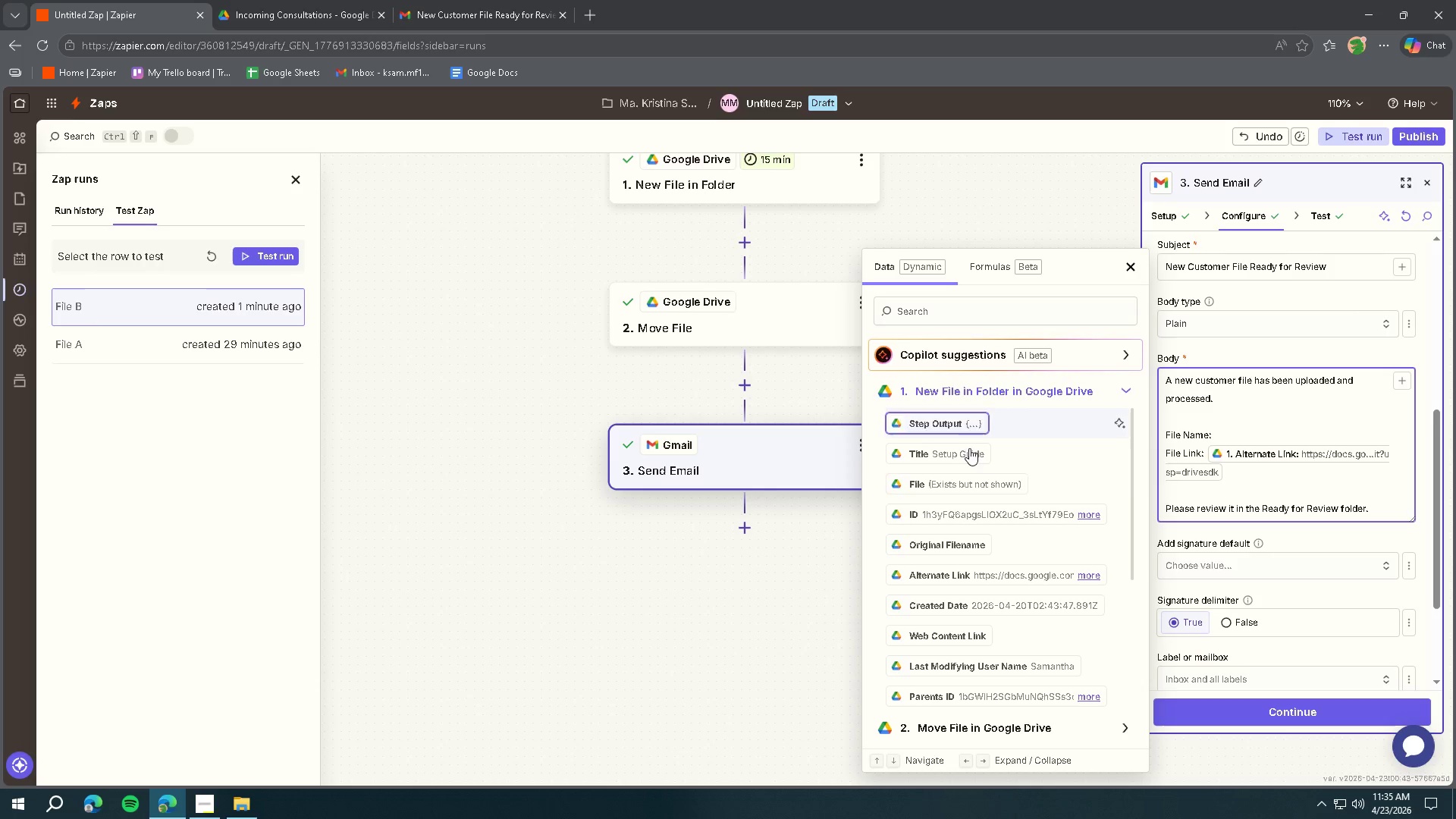 
scroll: coordinate [1024, 535], scroll_direction: up, amount: 2.0
 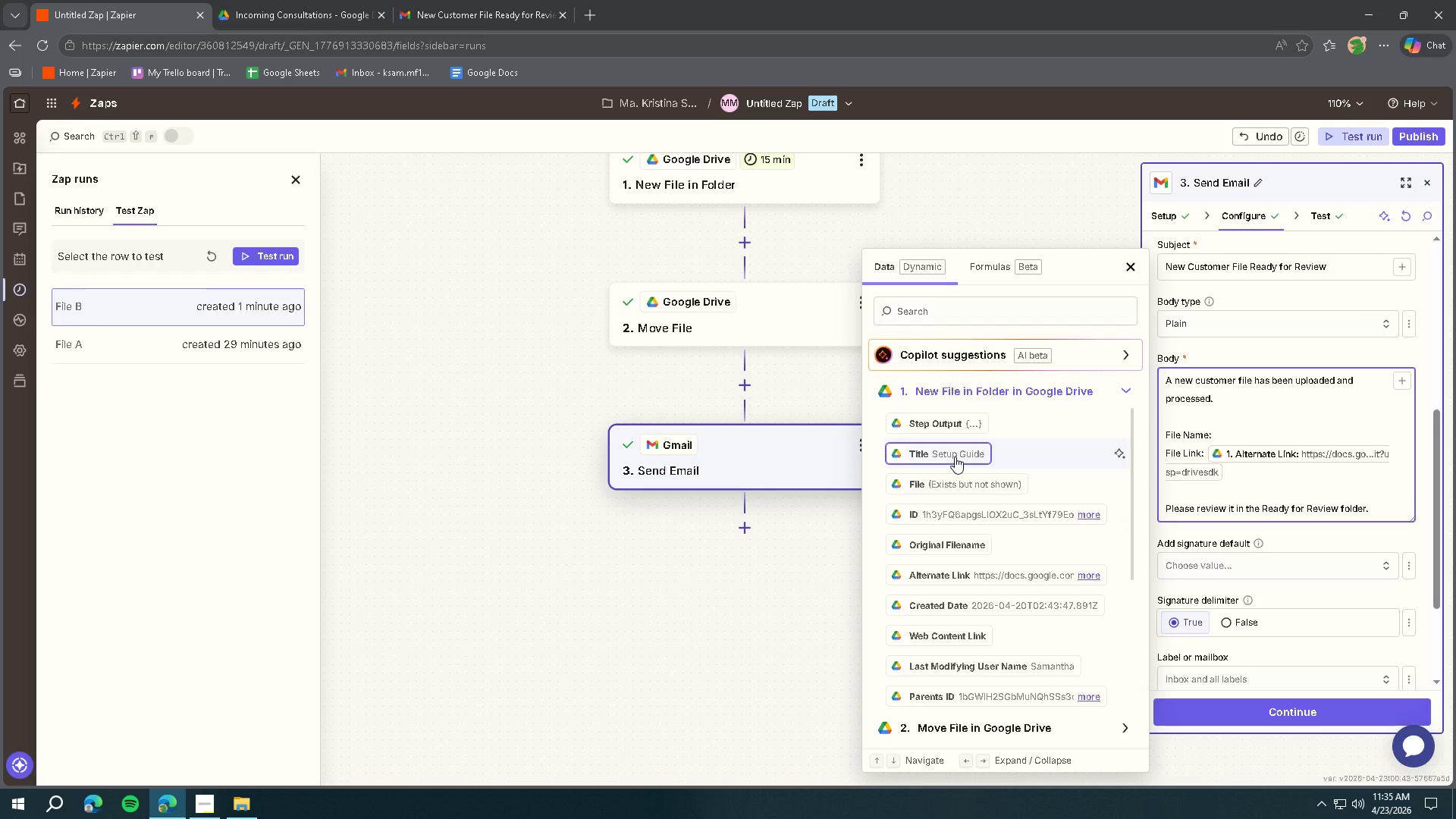 
wait(5.66)
 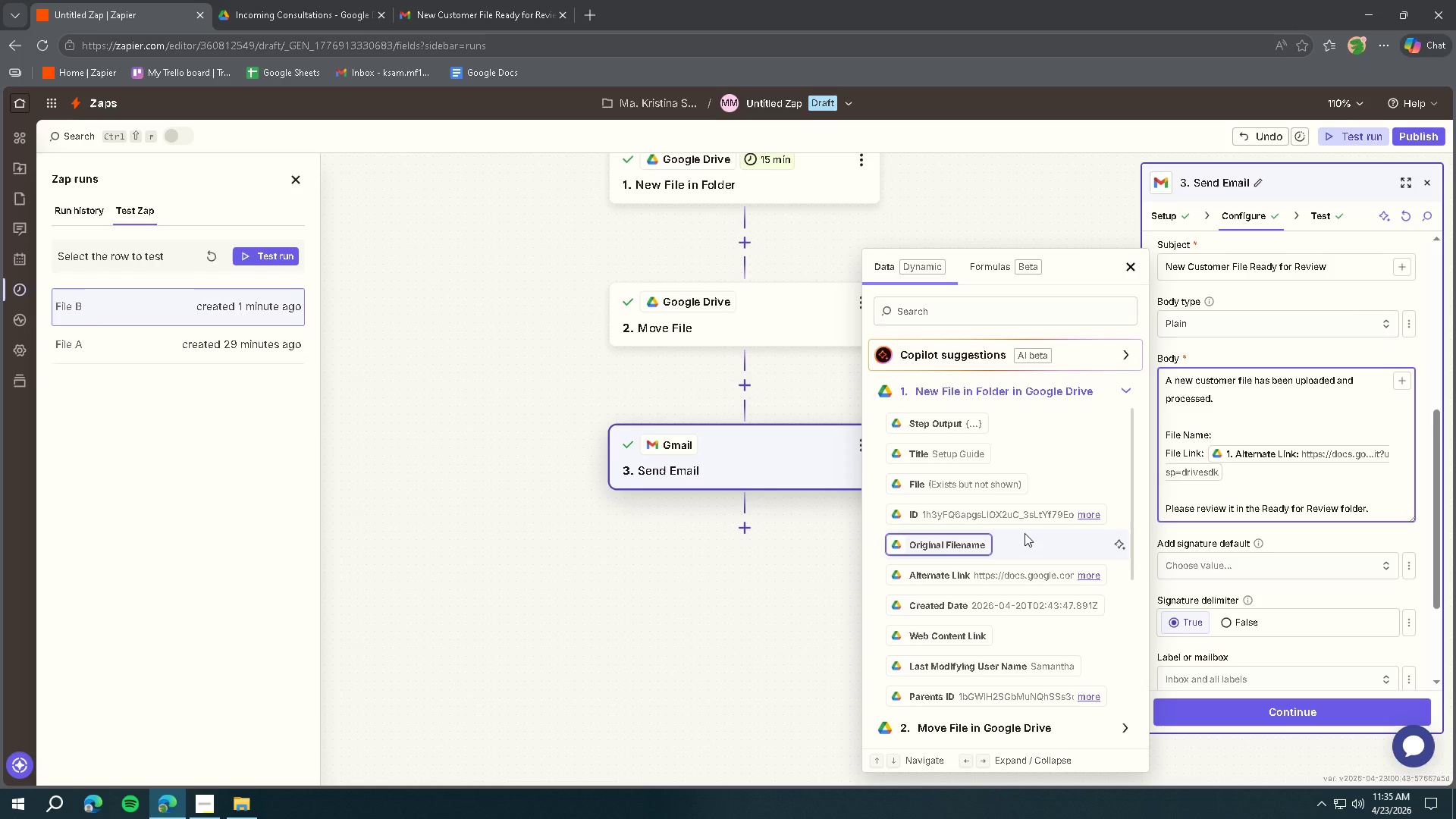 
left_click([1225, 429])
 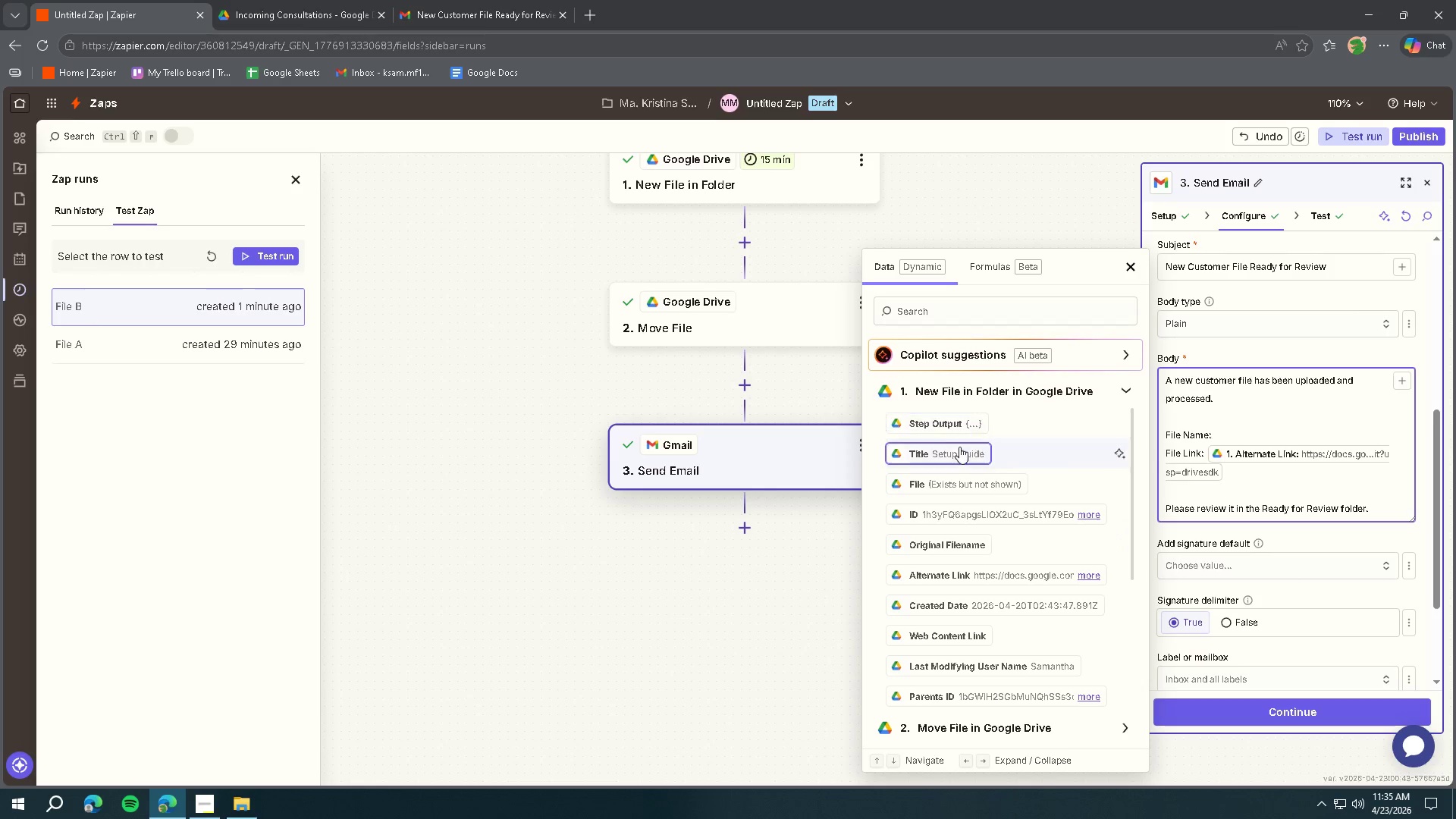 
left_click([940, 453])
 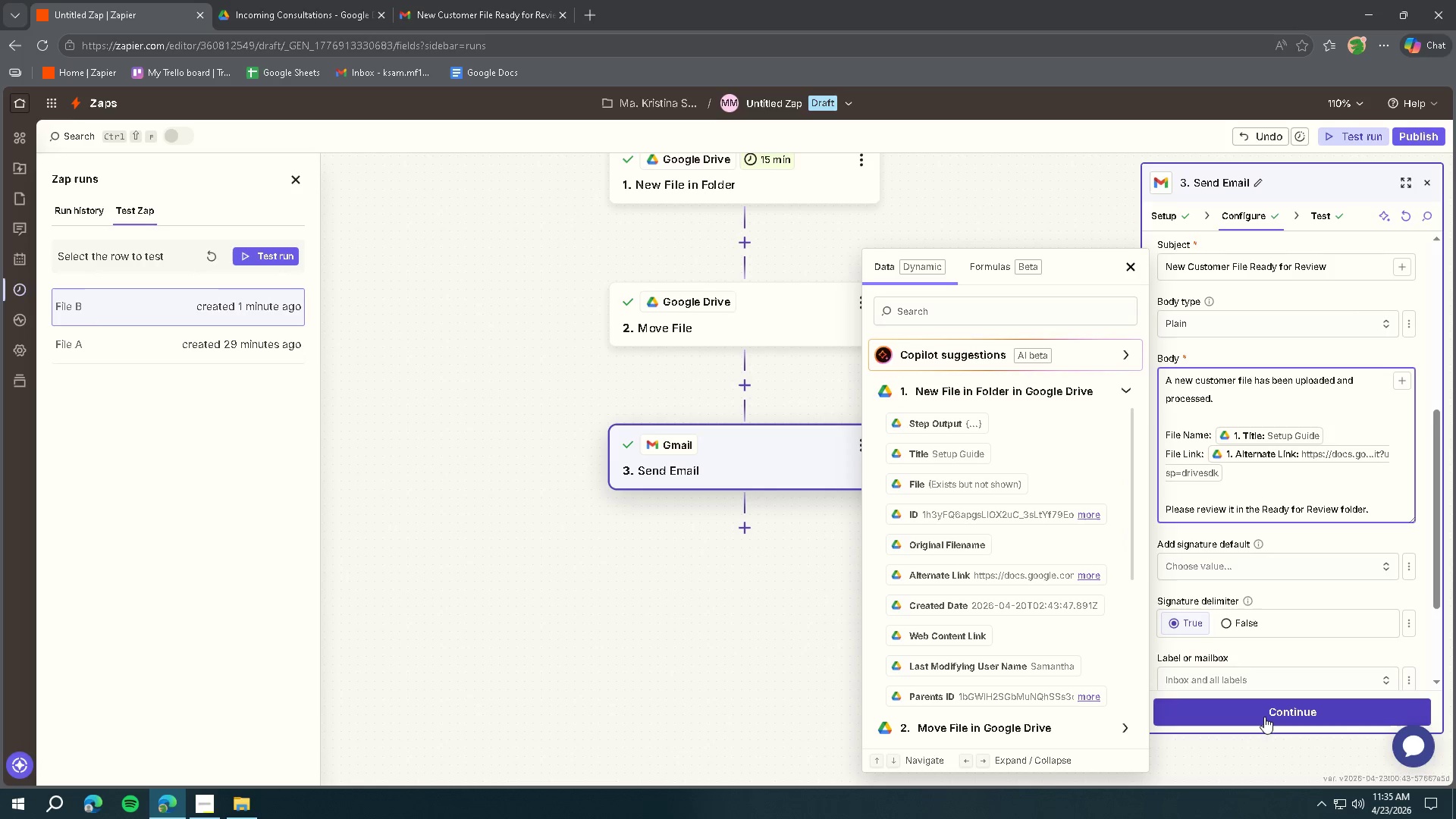 
left_click([1264, 716])
 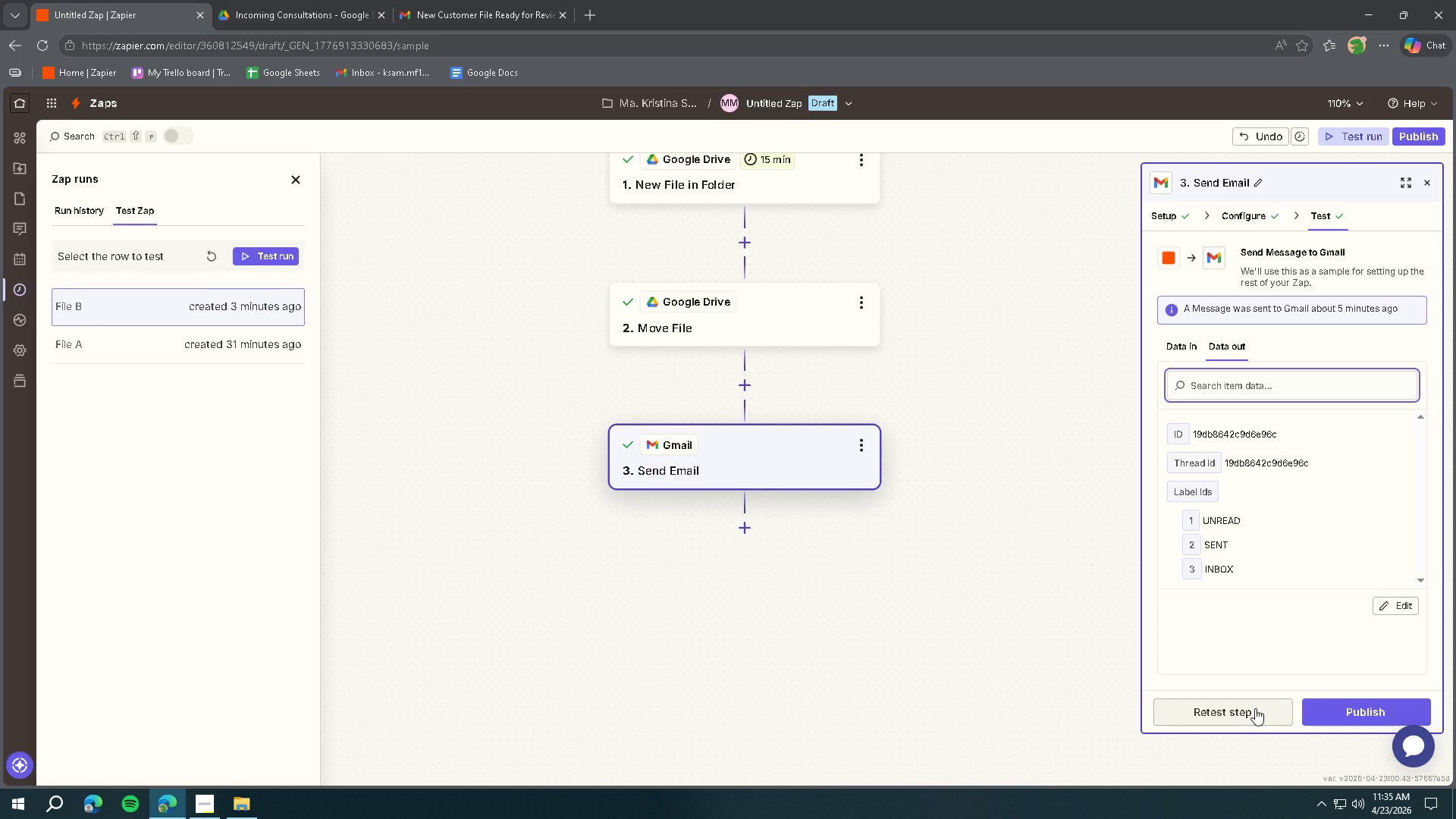 
wait(5.84)
 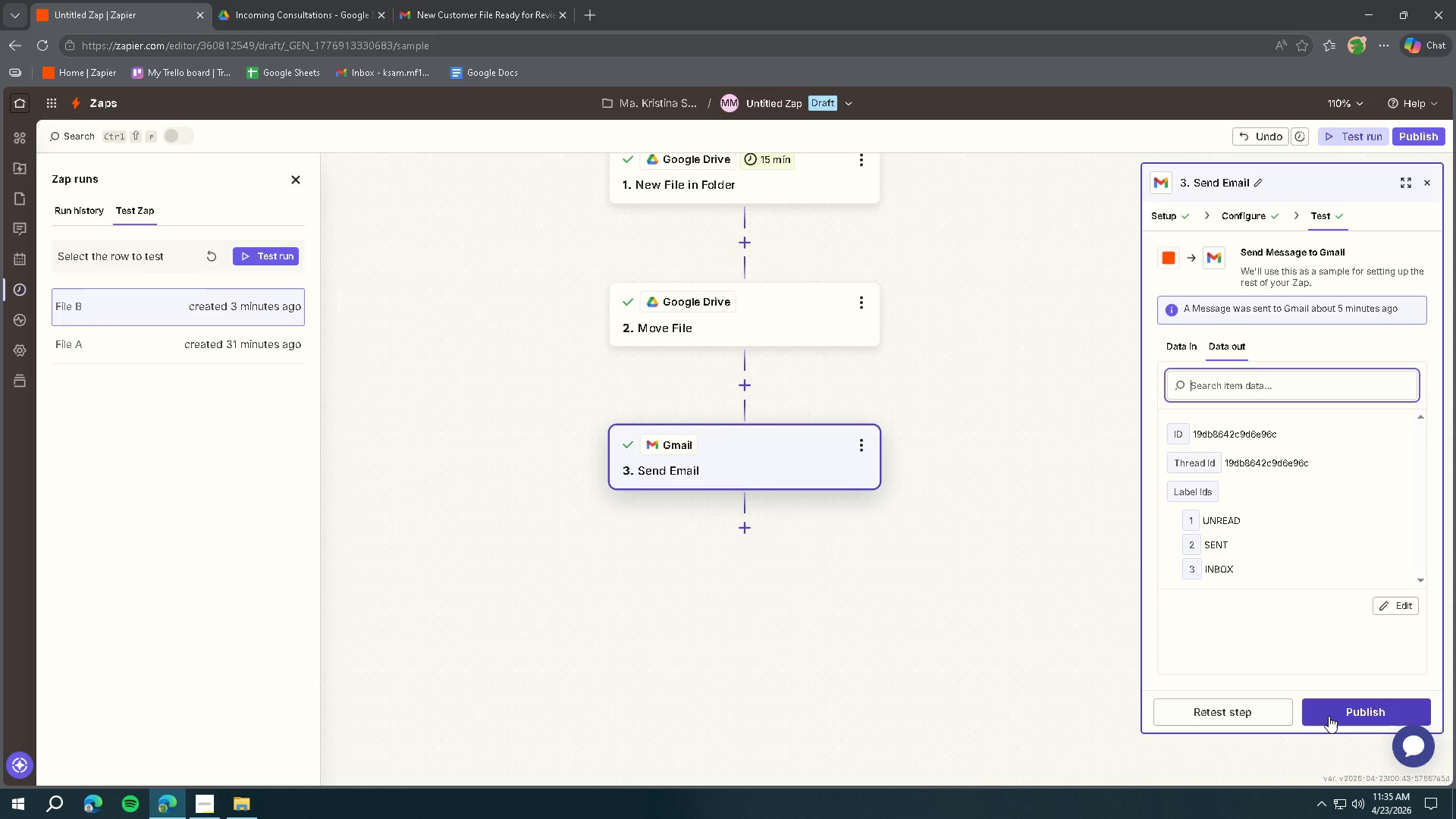 
left_click([1255, 708])
 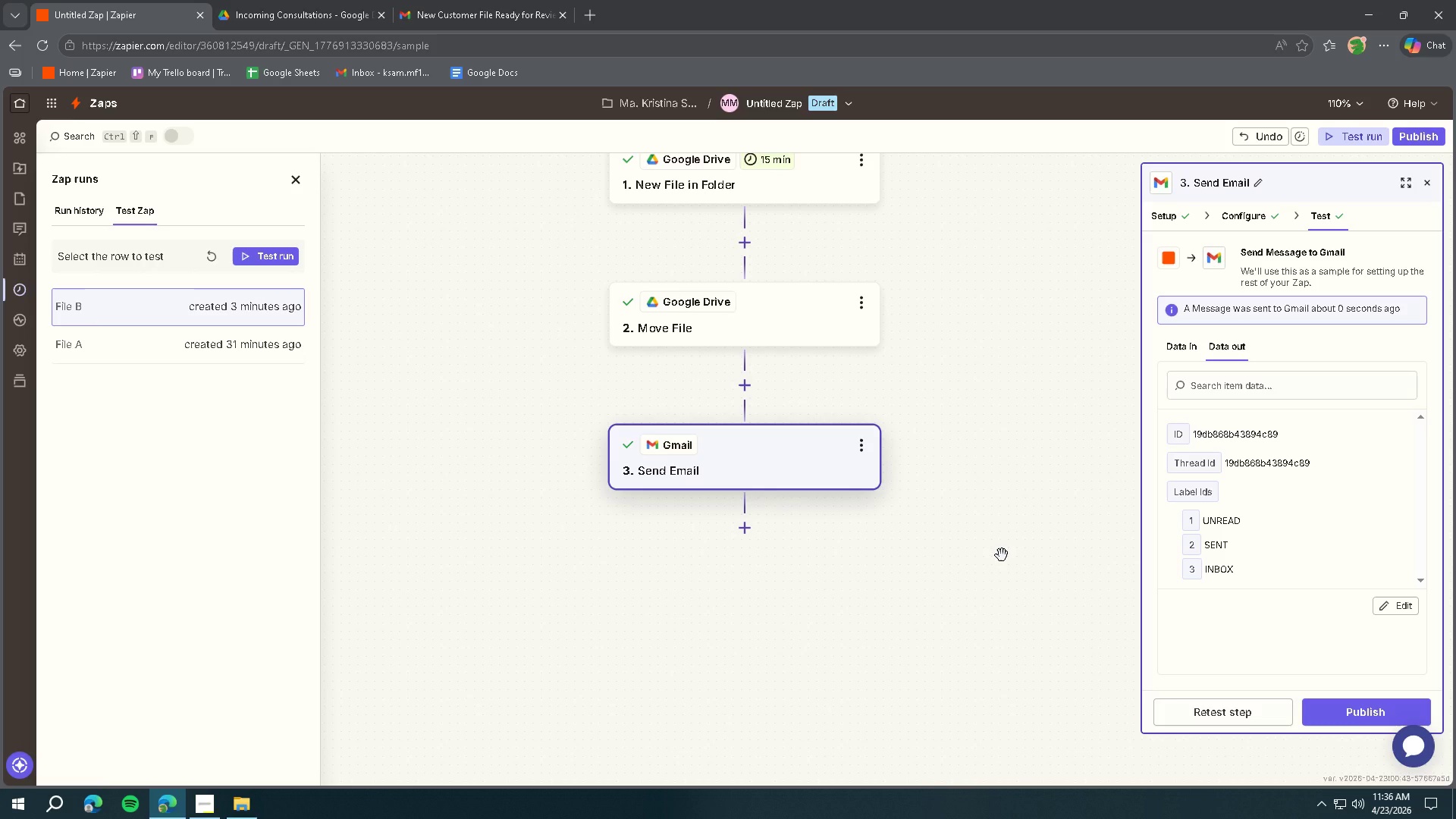 
wait(8.02)
 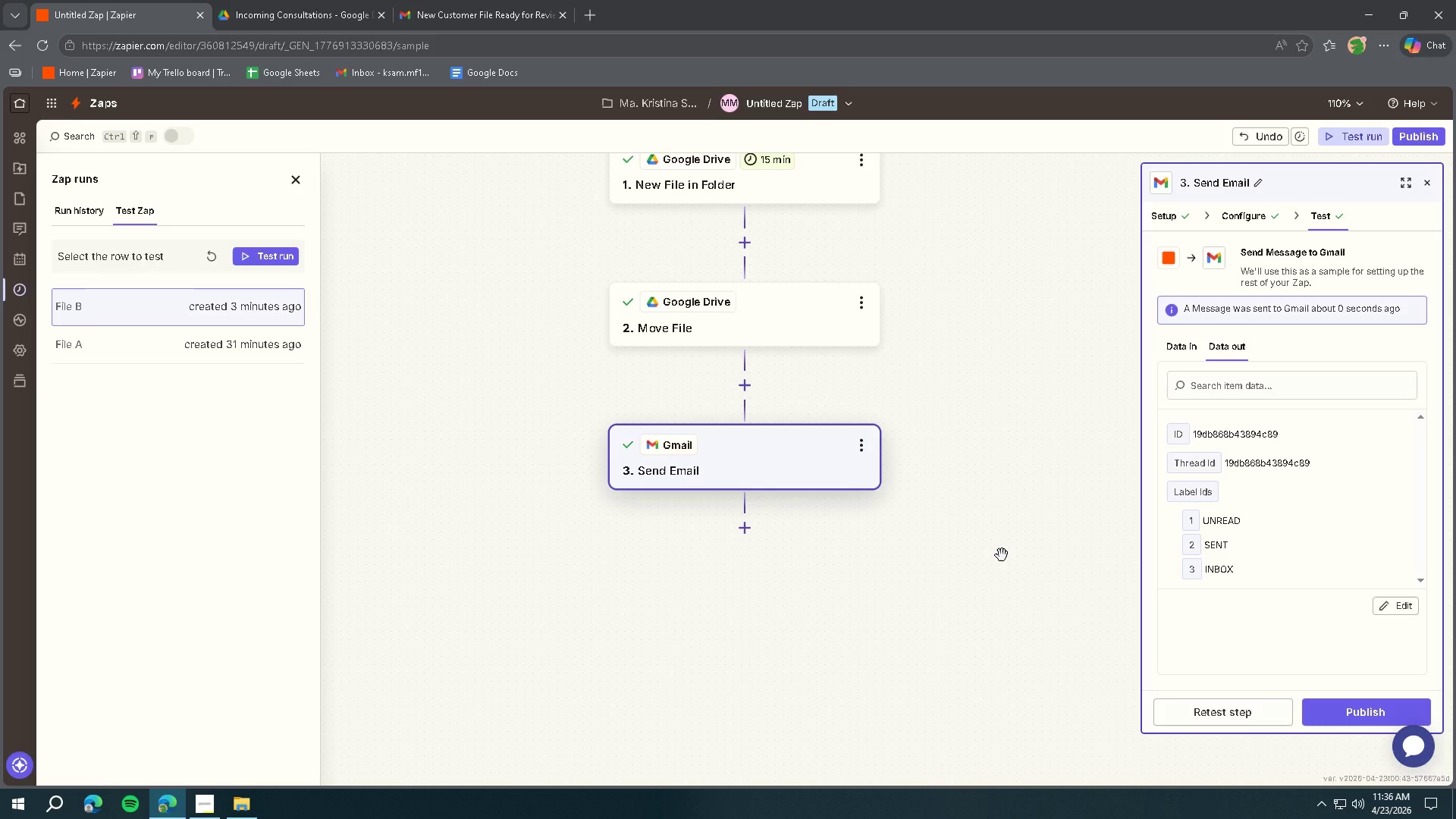 
scroll: coordinate [959, 421], scroll_direction: up, amount: 2.0
 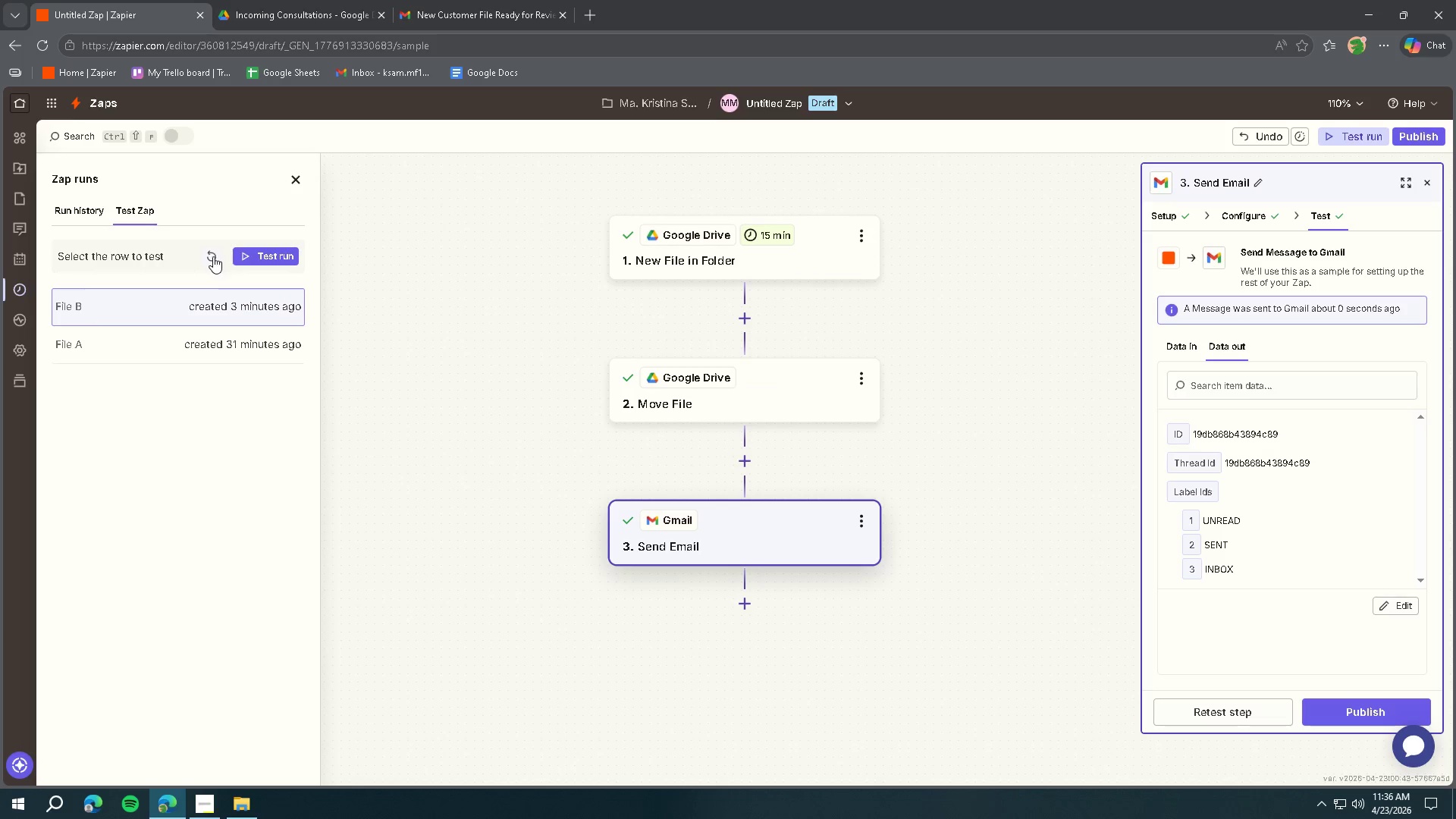 
left_click([214, 256])
 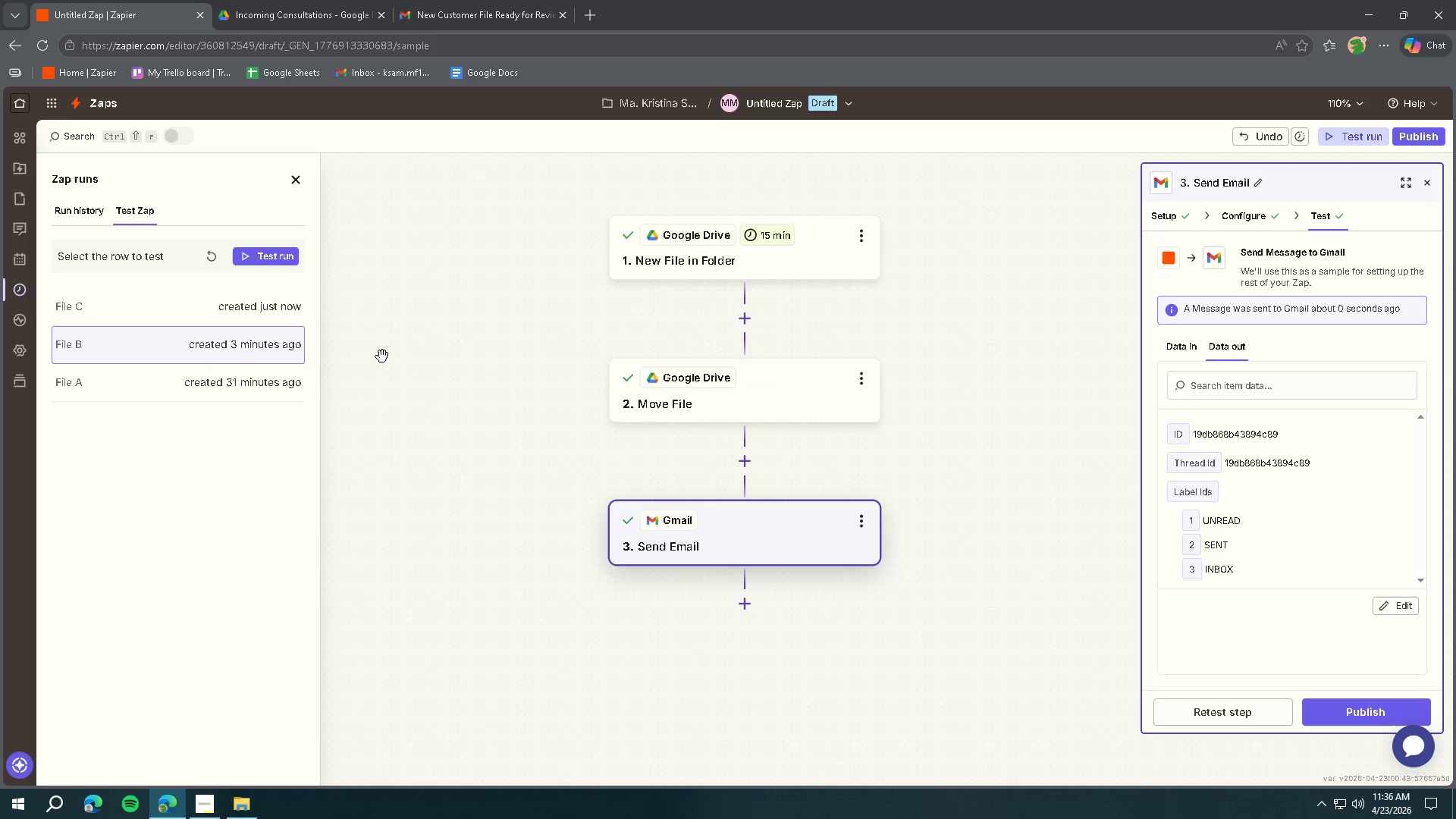 
wait(5.09)
 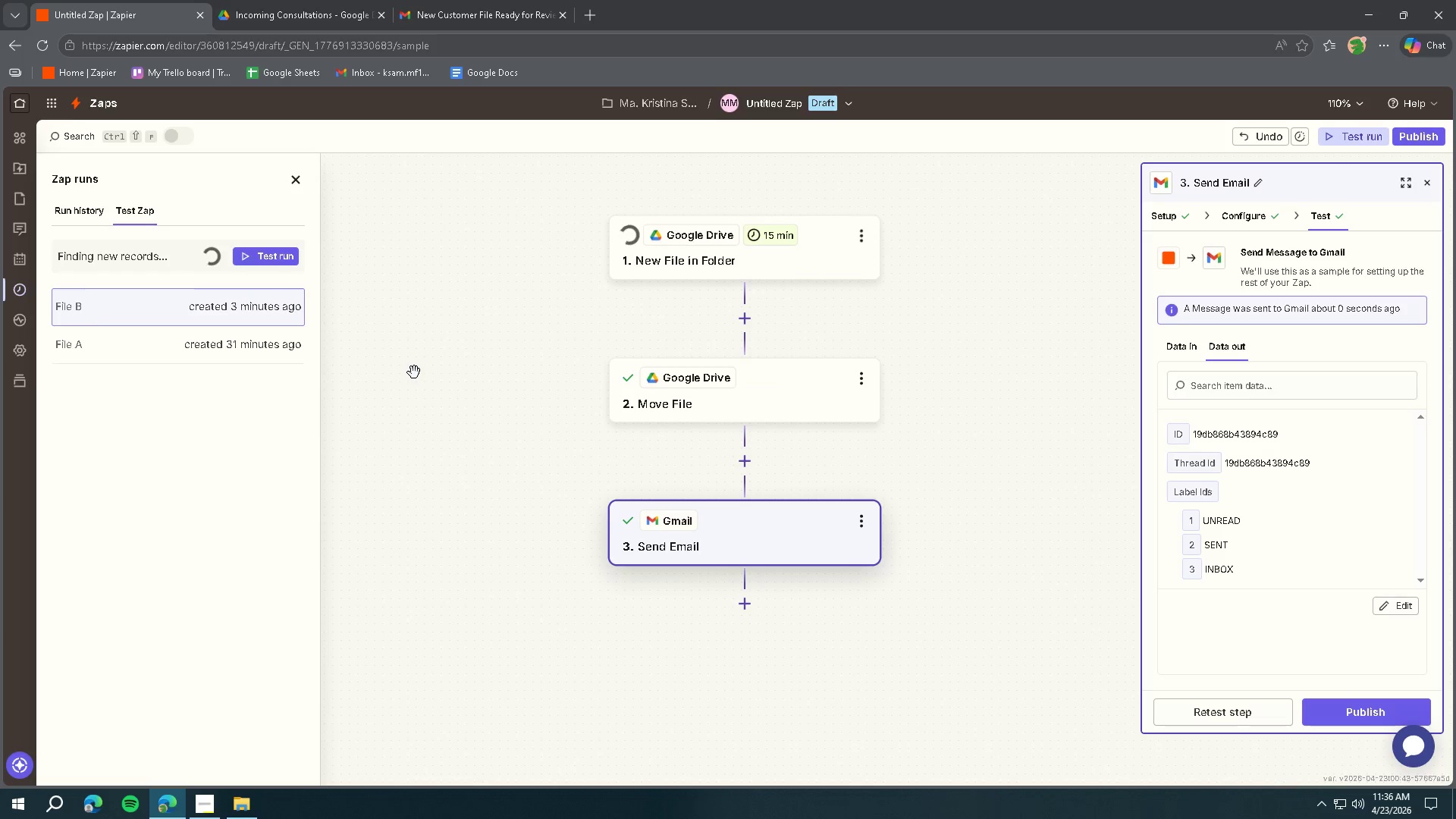 
left_click([248, 311])
 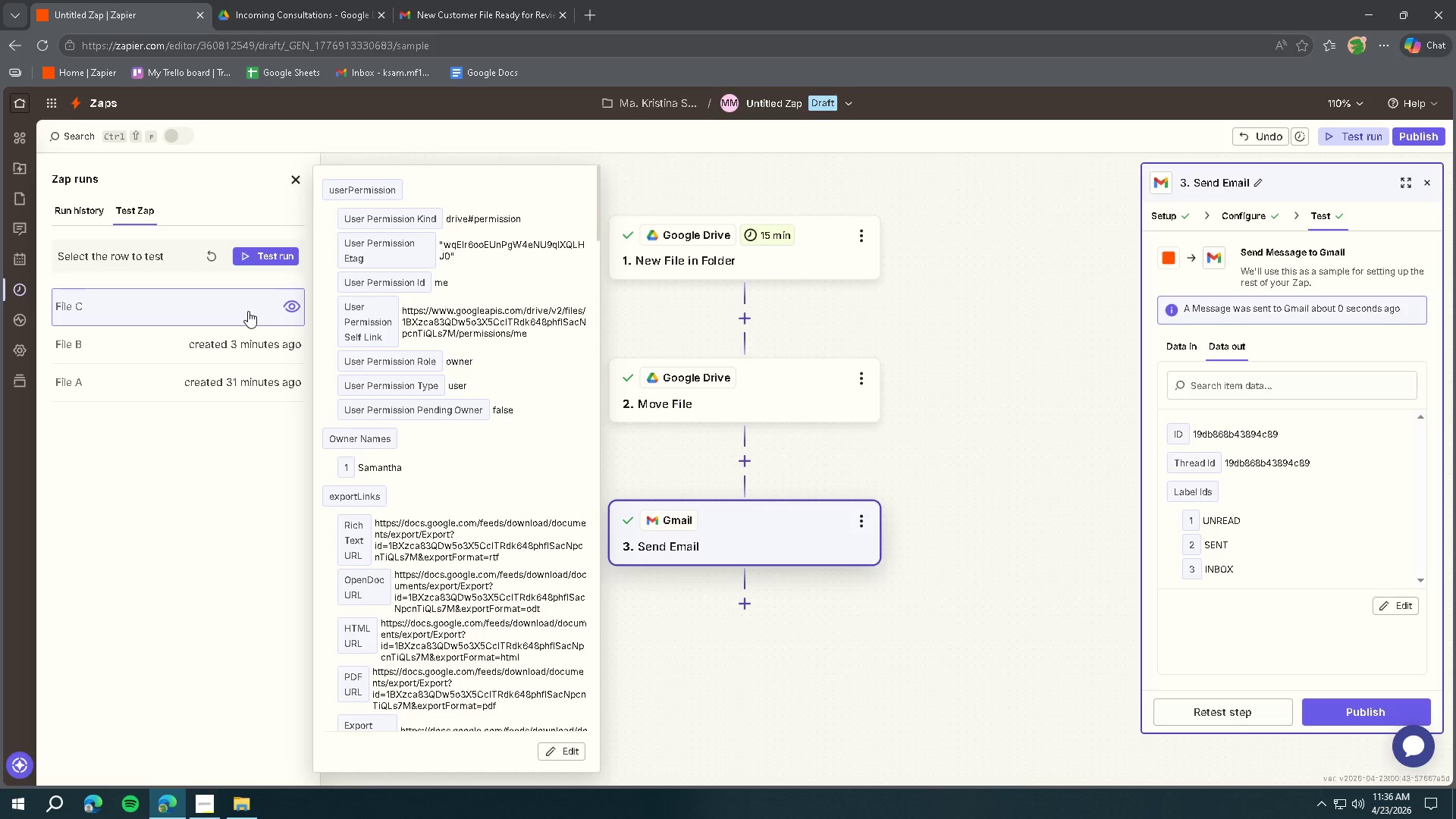 
scroll: coordinate [506, 560], scroll_direction: down, amount: 23.0
 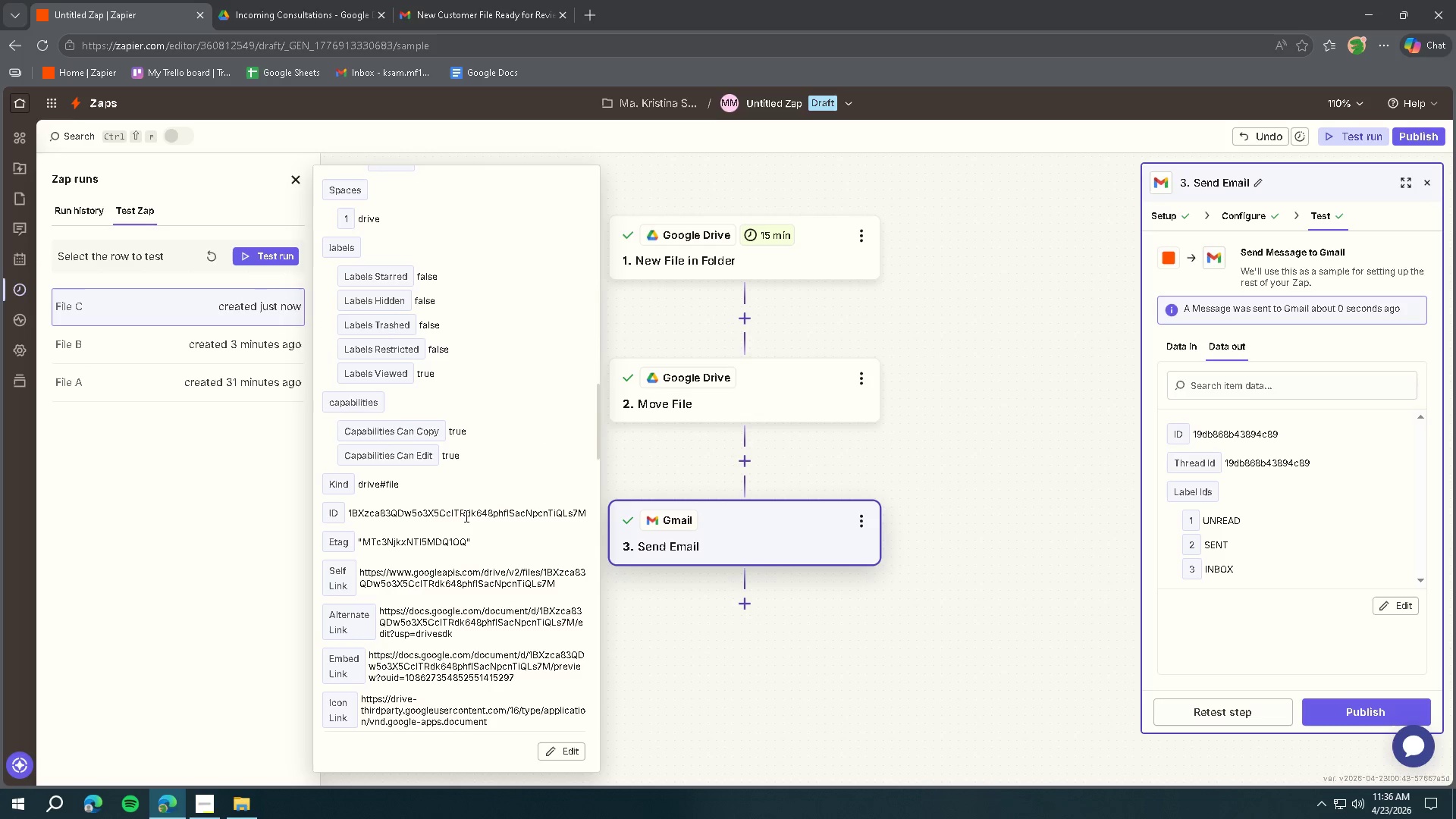 
left_click([218, 306])
 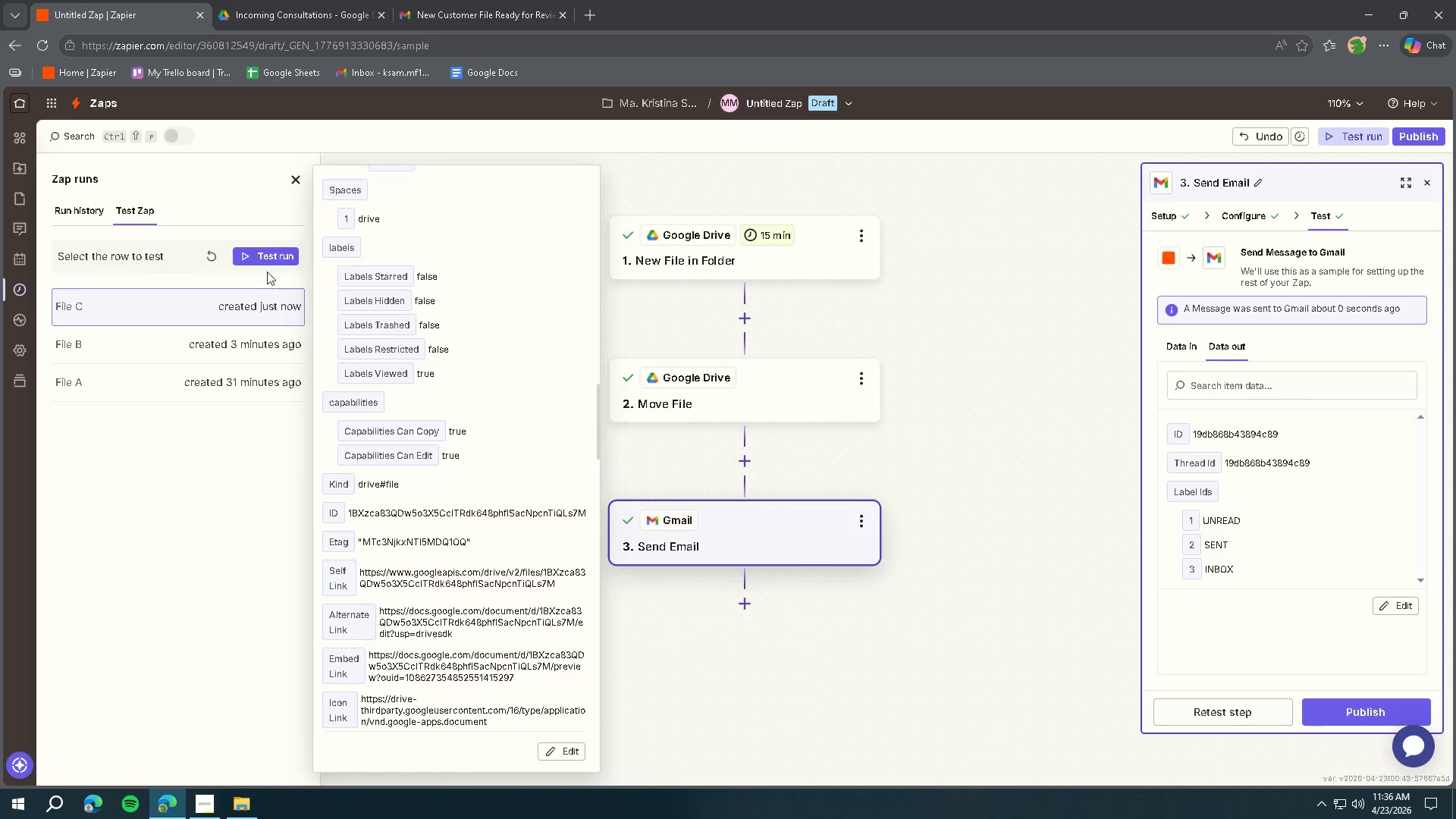 
left_click([269, 253])
 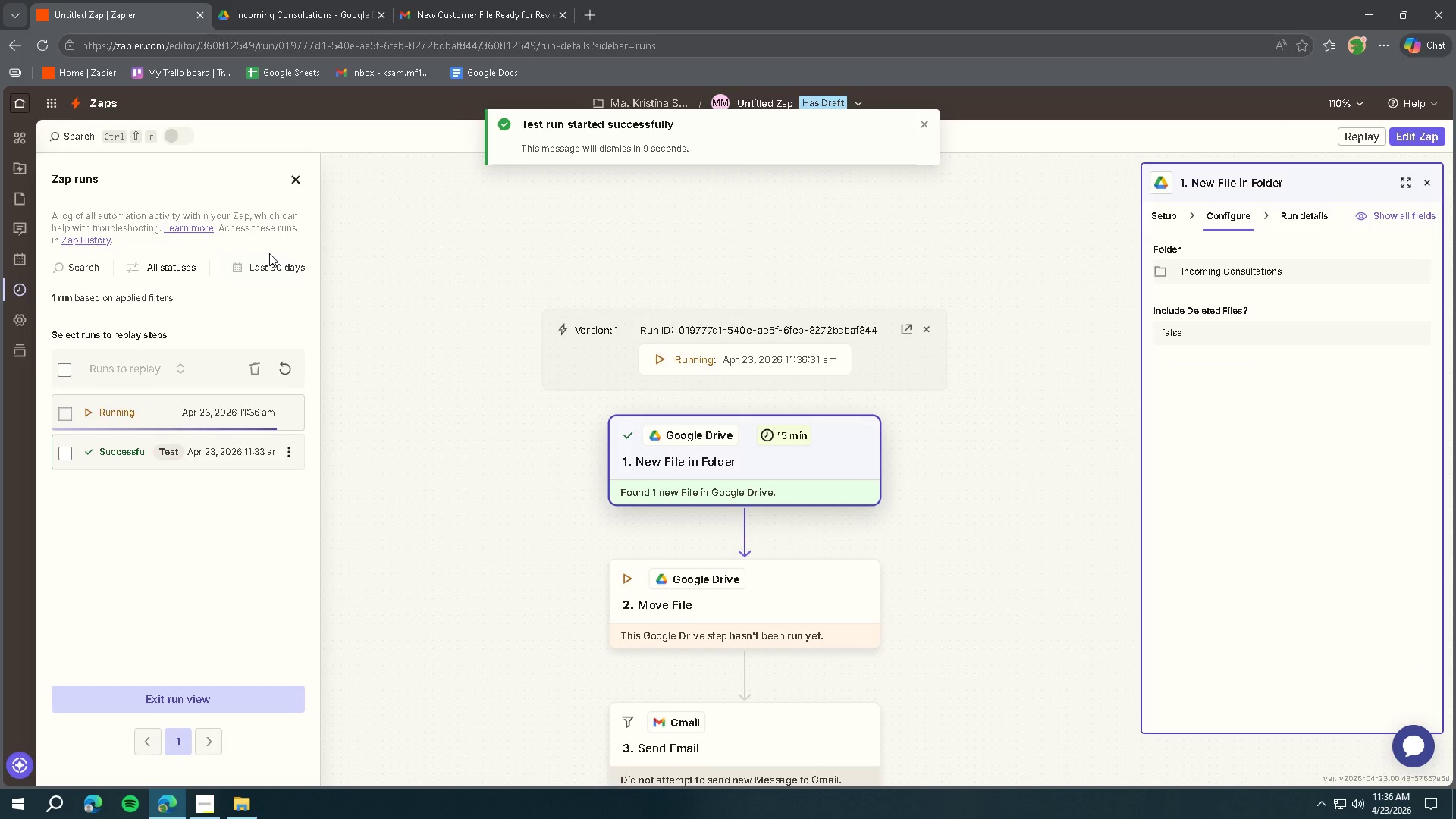 
scroll: coordinate [506, 491], scroll_direction: down, amount: 2.0
 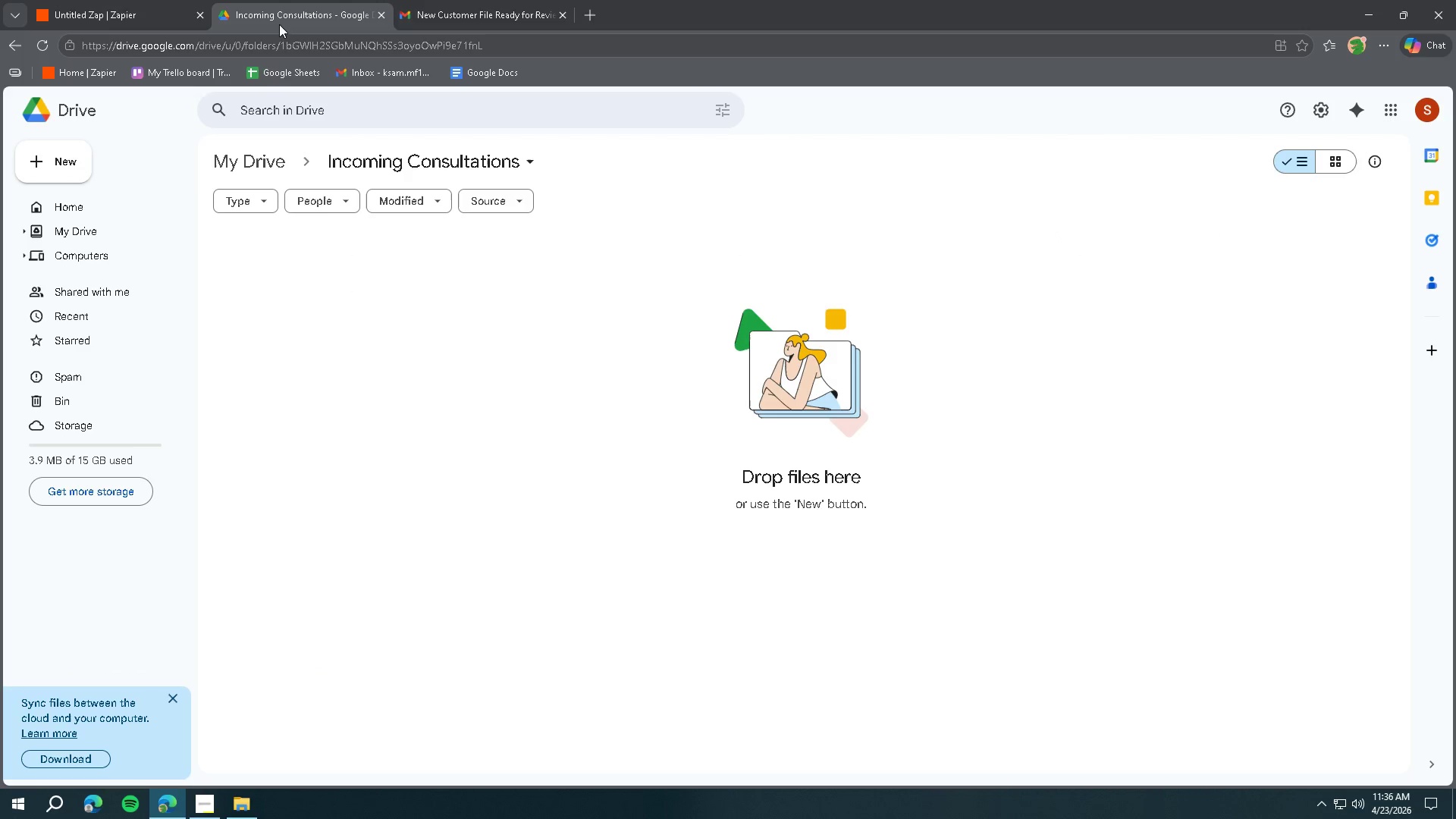 
wait(5.72)
 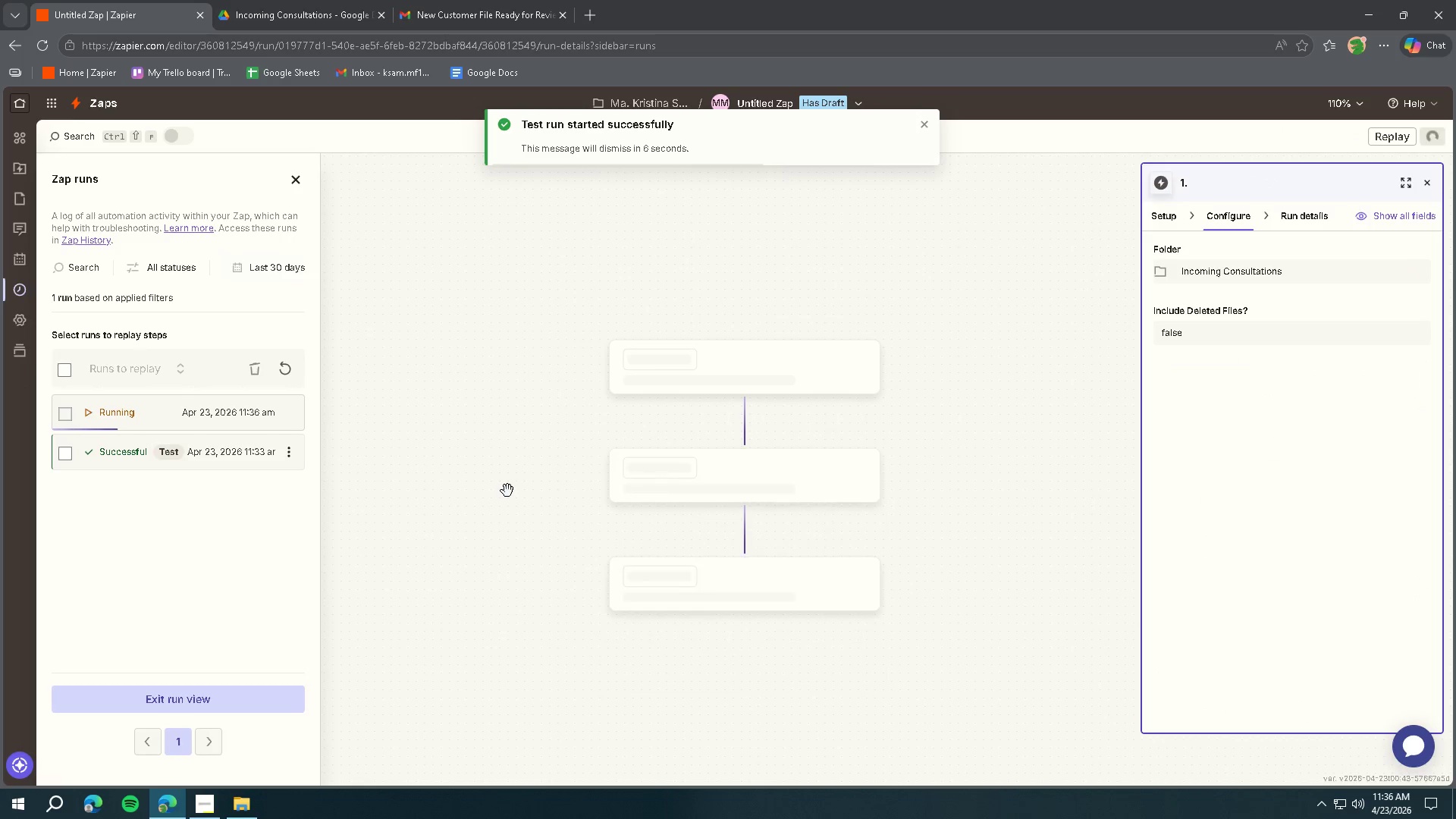 
left_click([41, 46])
 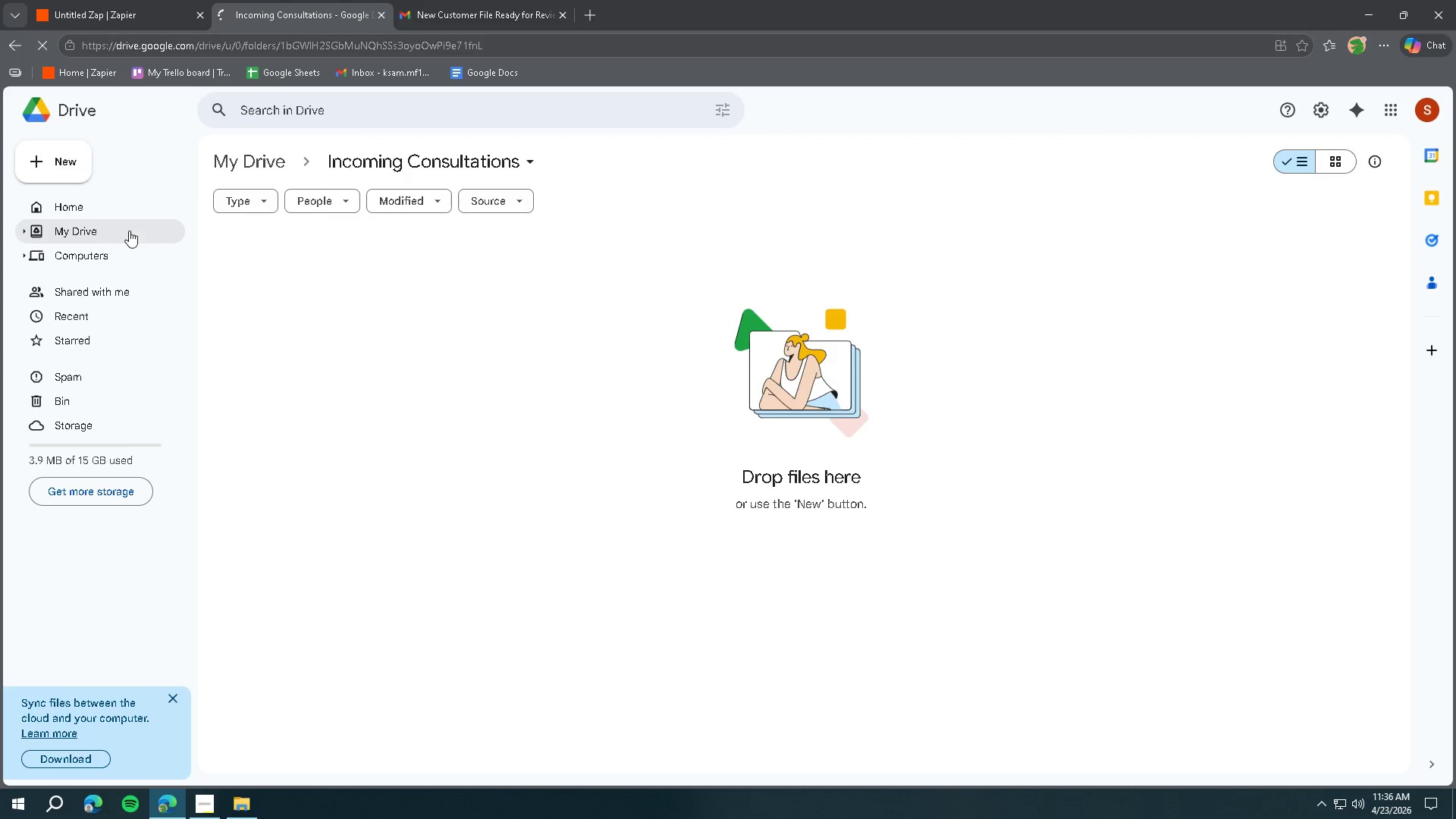 
left_click([118, 231])
 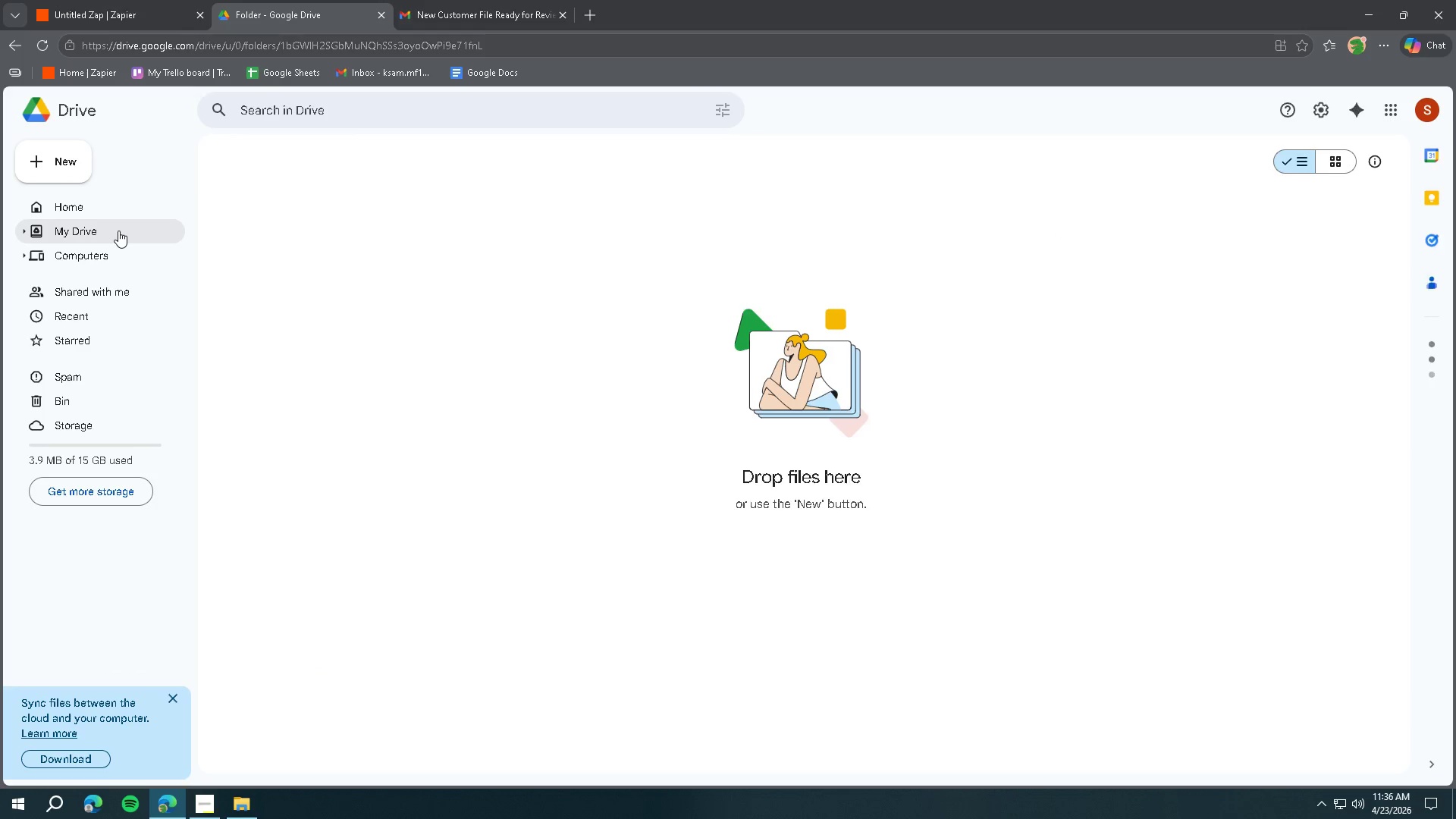 
left_click([21, 228])
 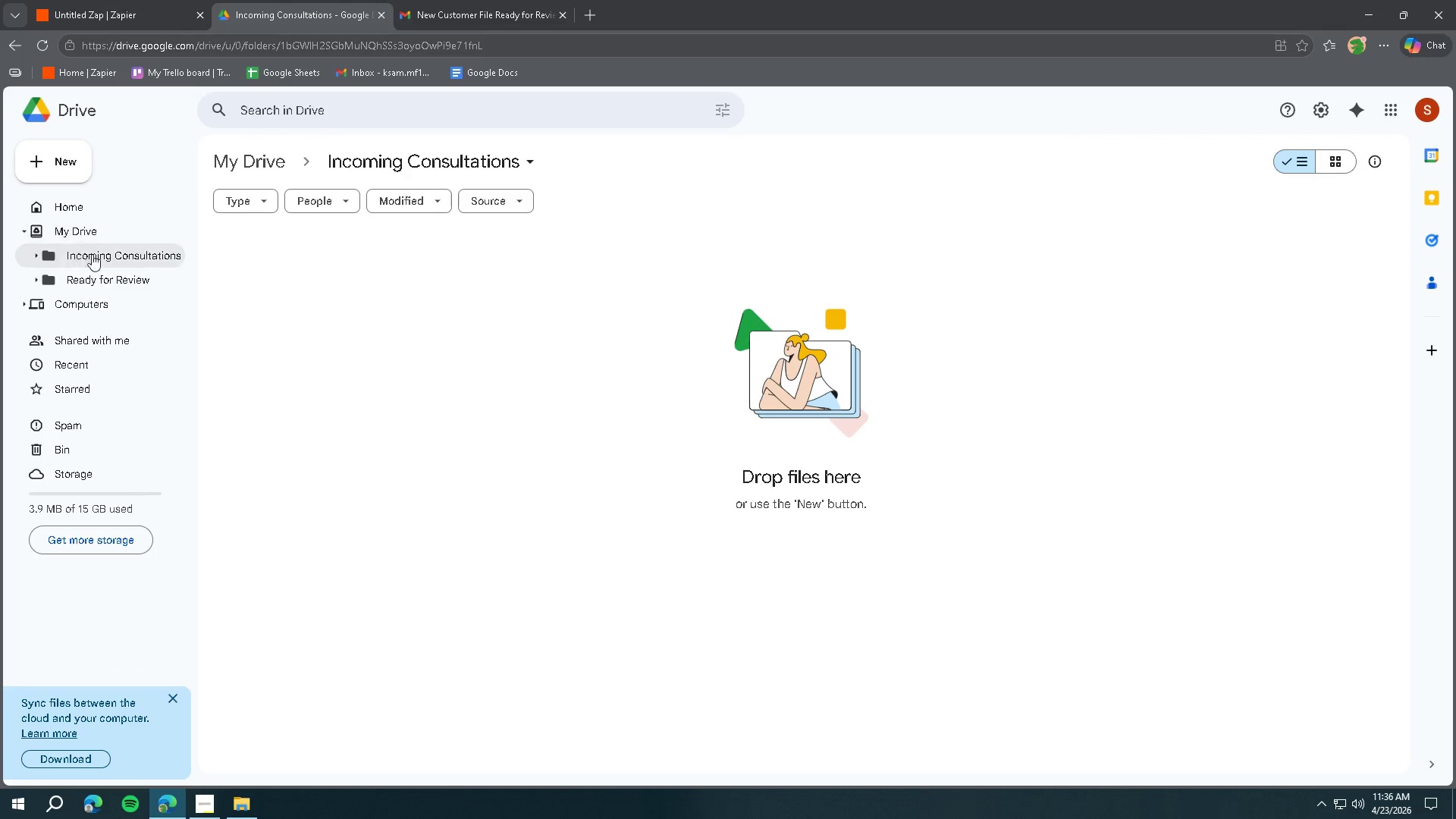 
left_click([102, 257])
 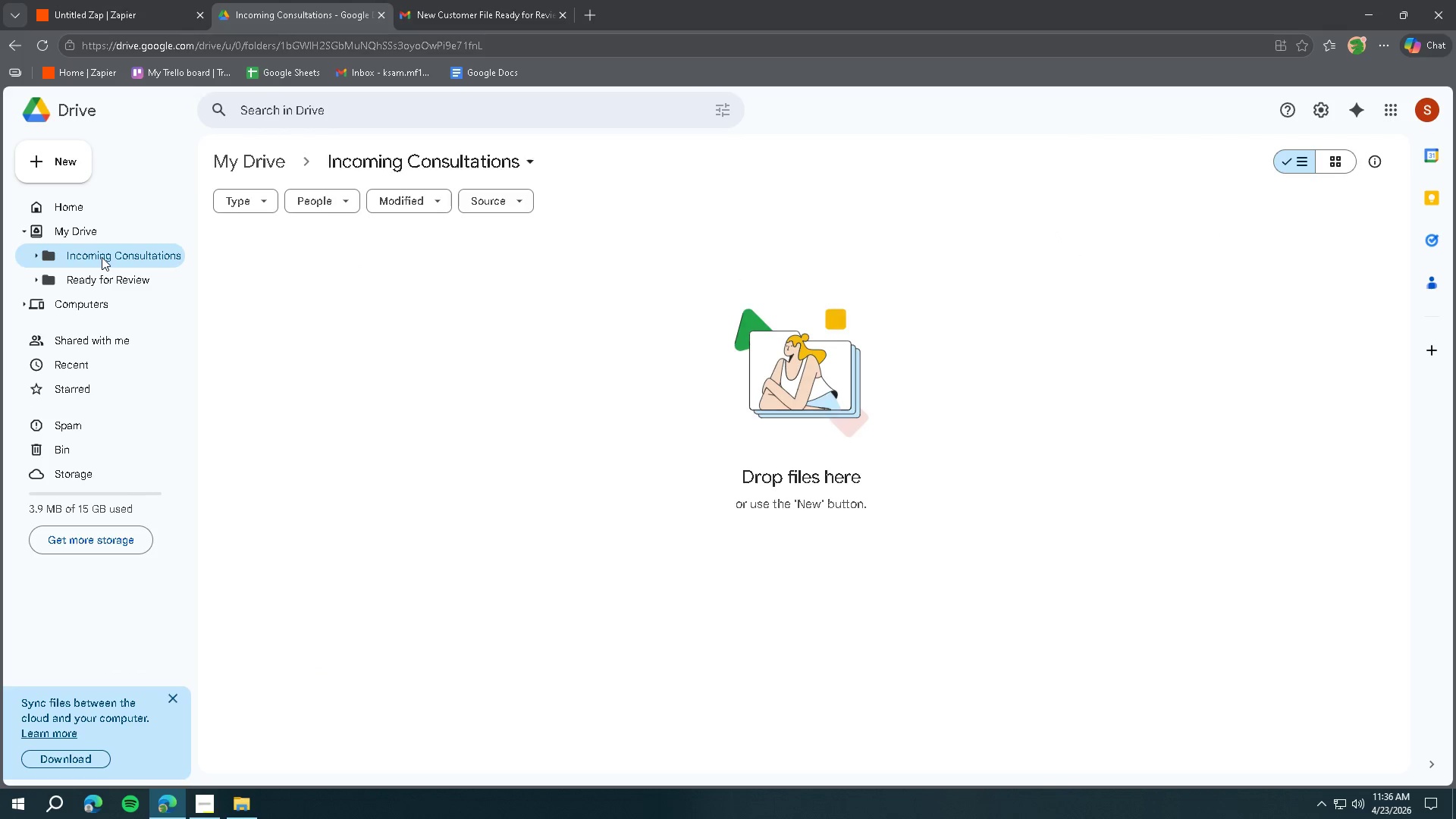 
left_click([112, 276])
 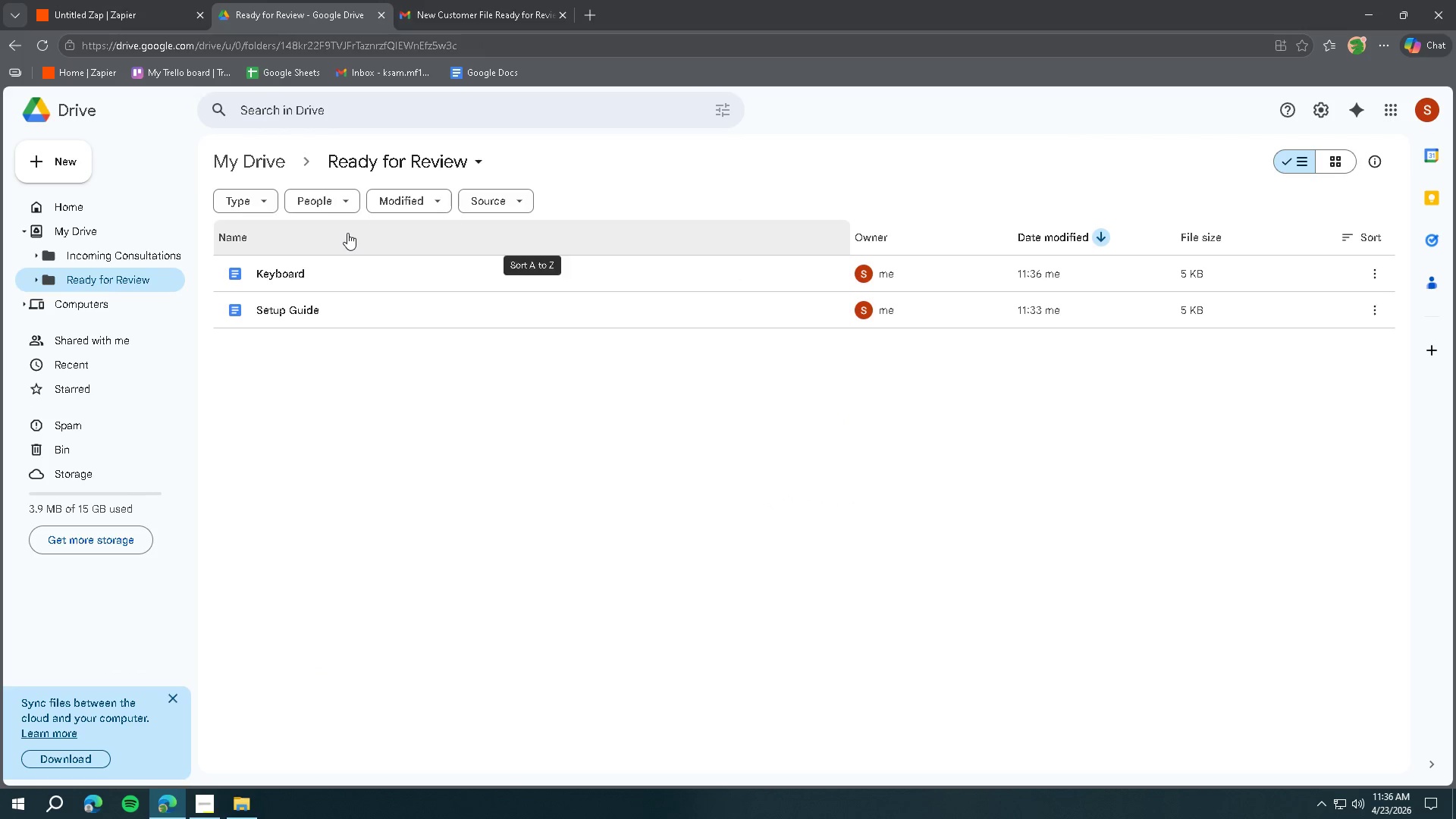 
left_click([445, 22])
 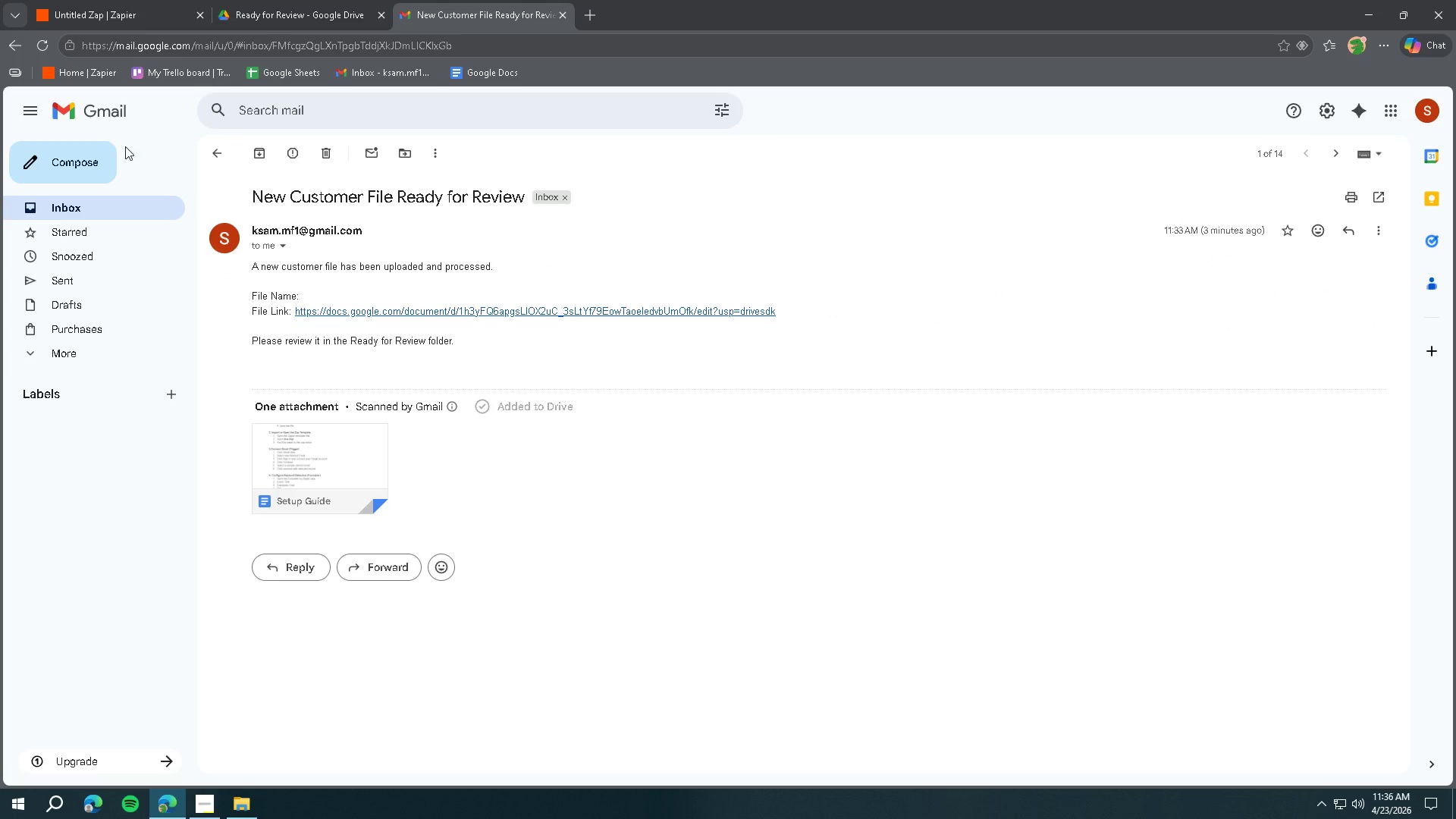 
left_click([111, 113])
 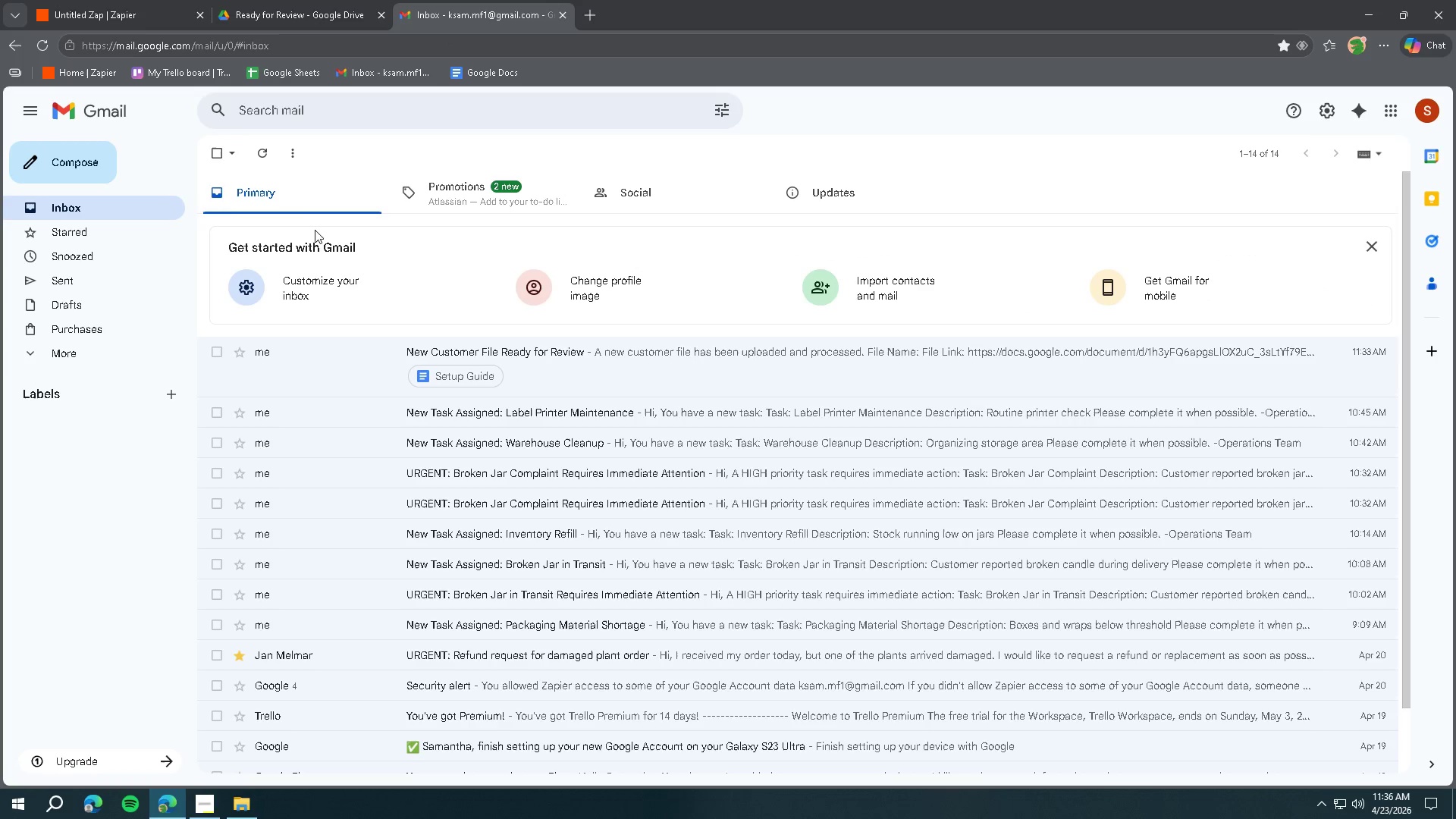 
left_click([116, 111])
 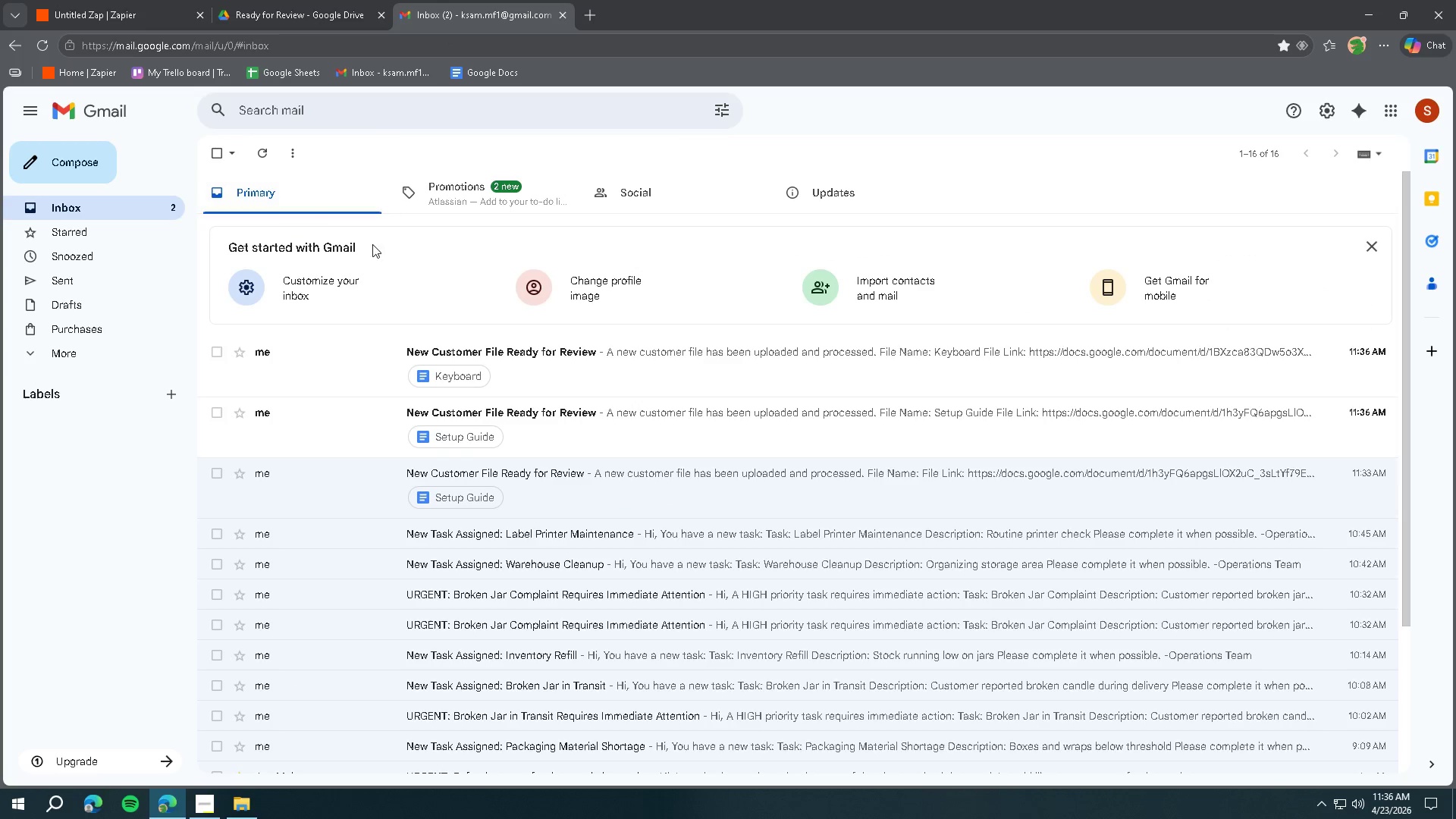 
left_click([670, 431])
 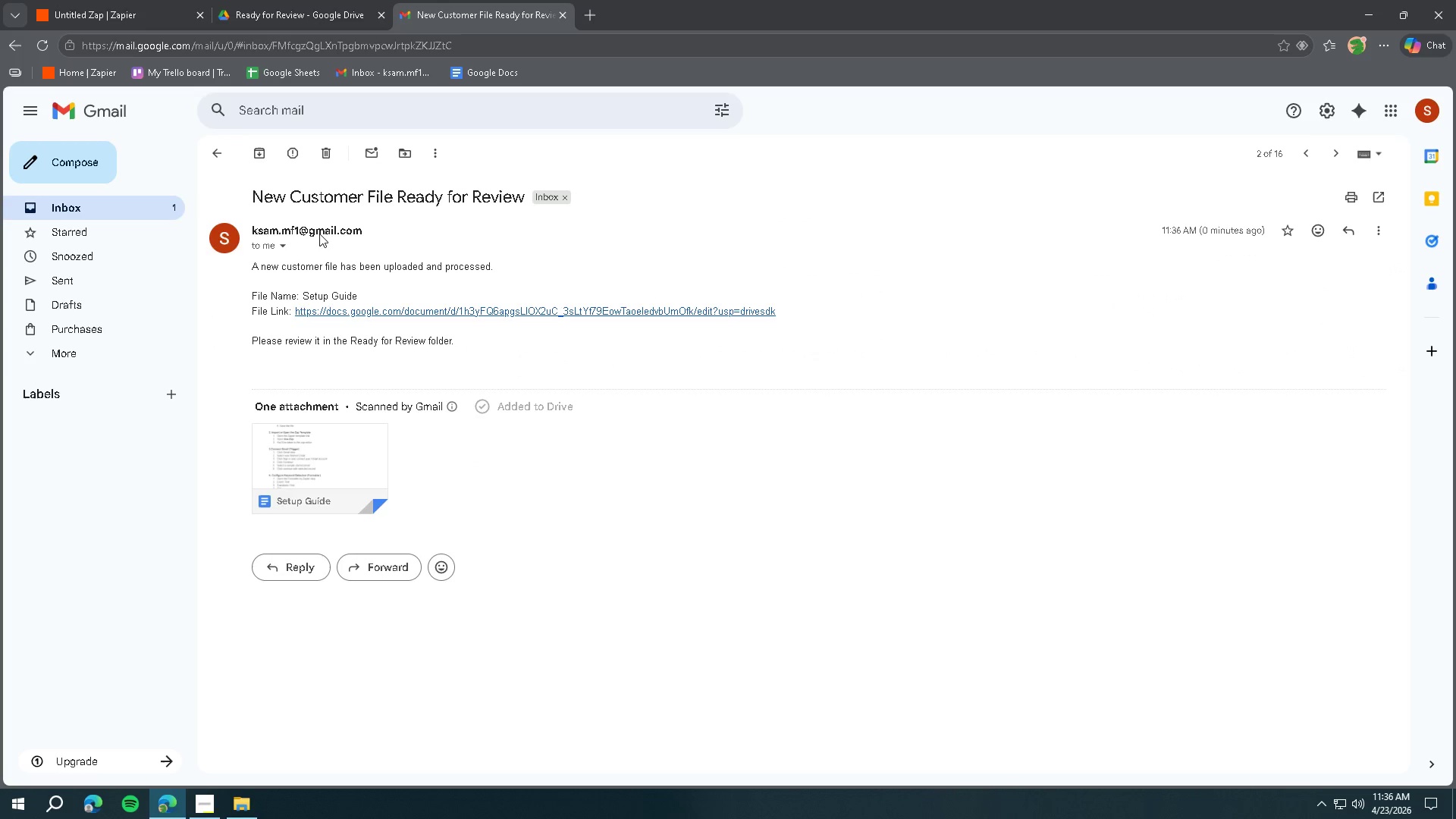 
left_click([119, 108])
 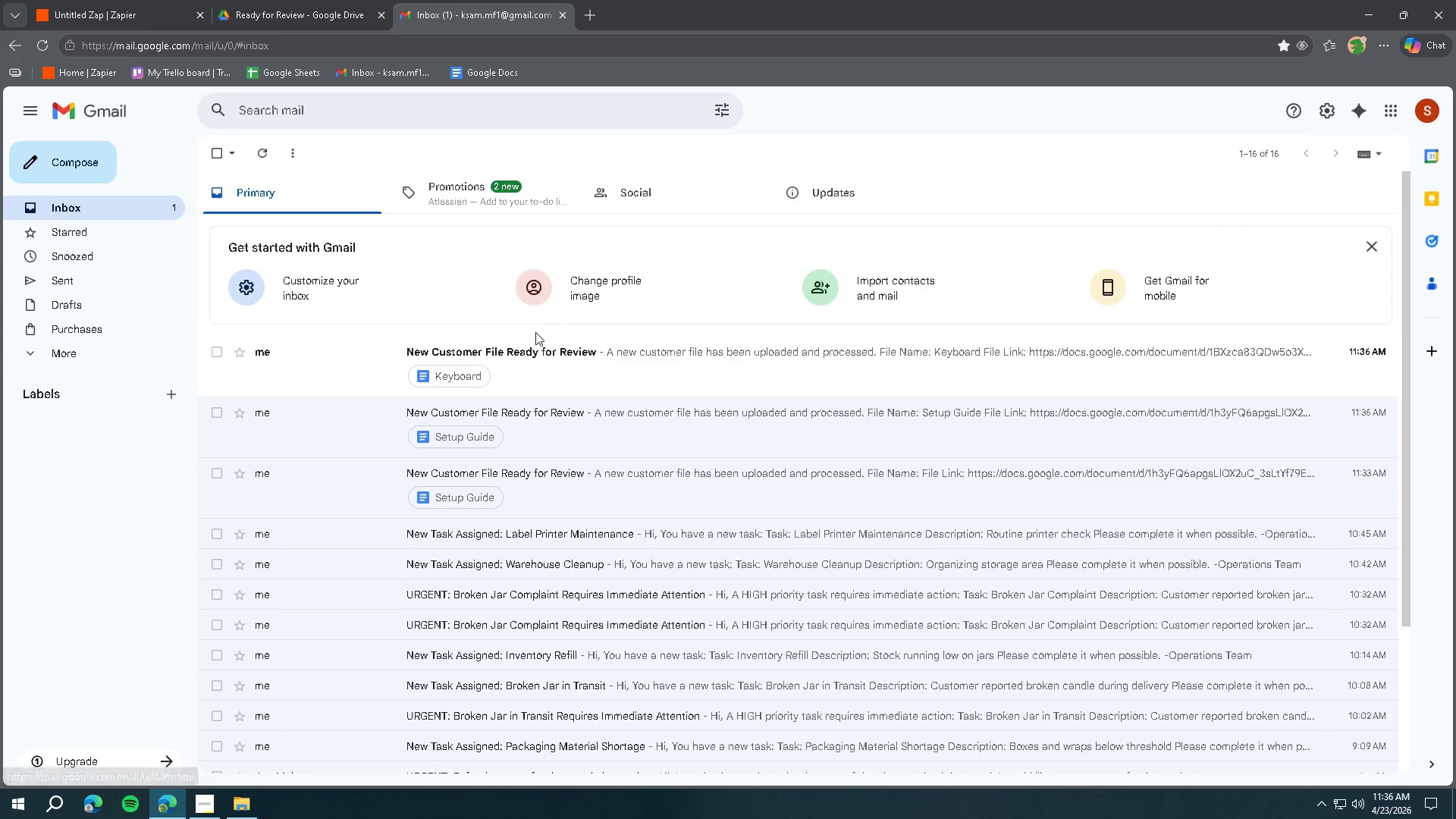 
left_click([635, 373])
 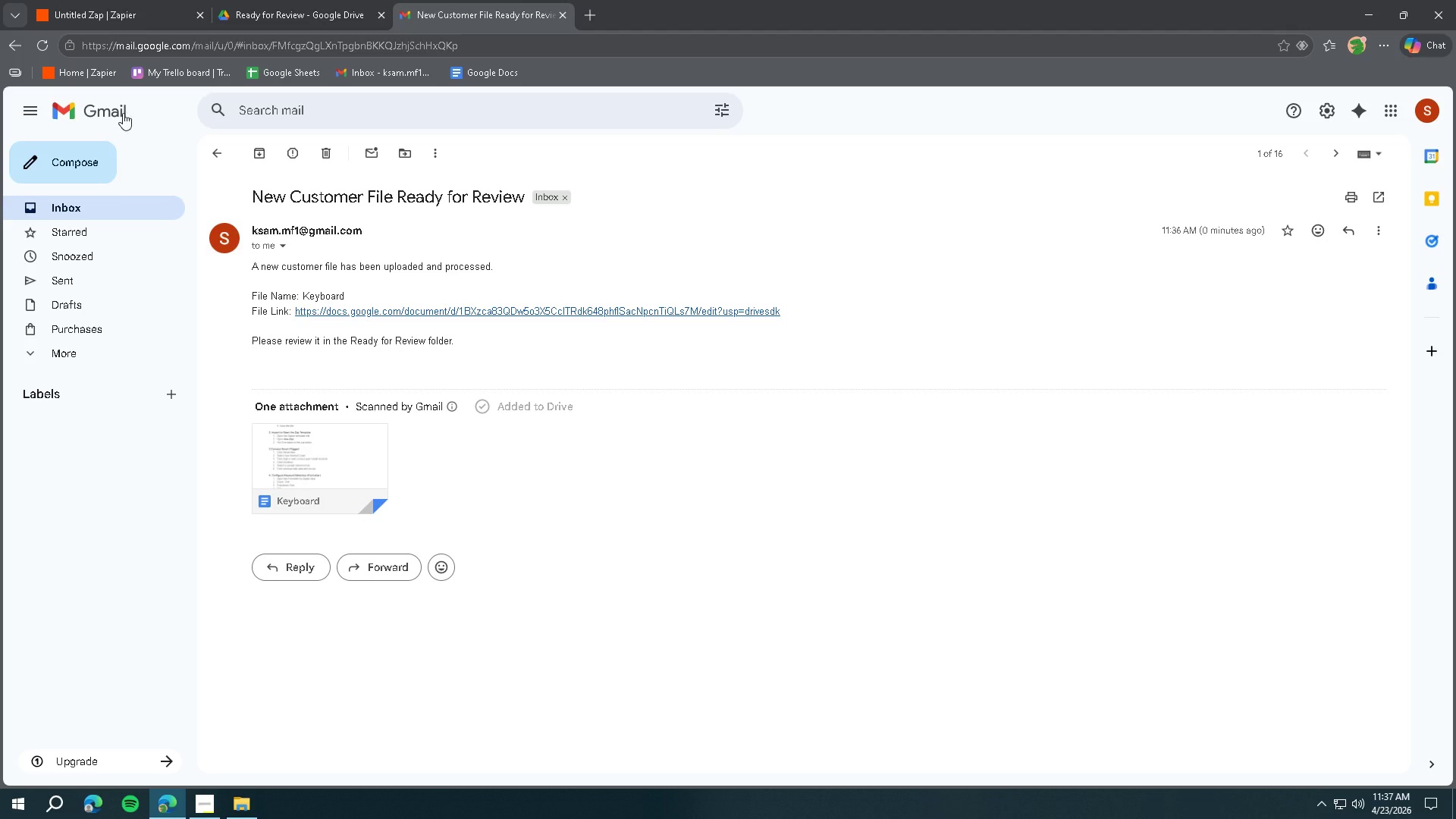 
left_click([118, 109])
 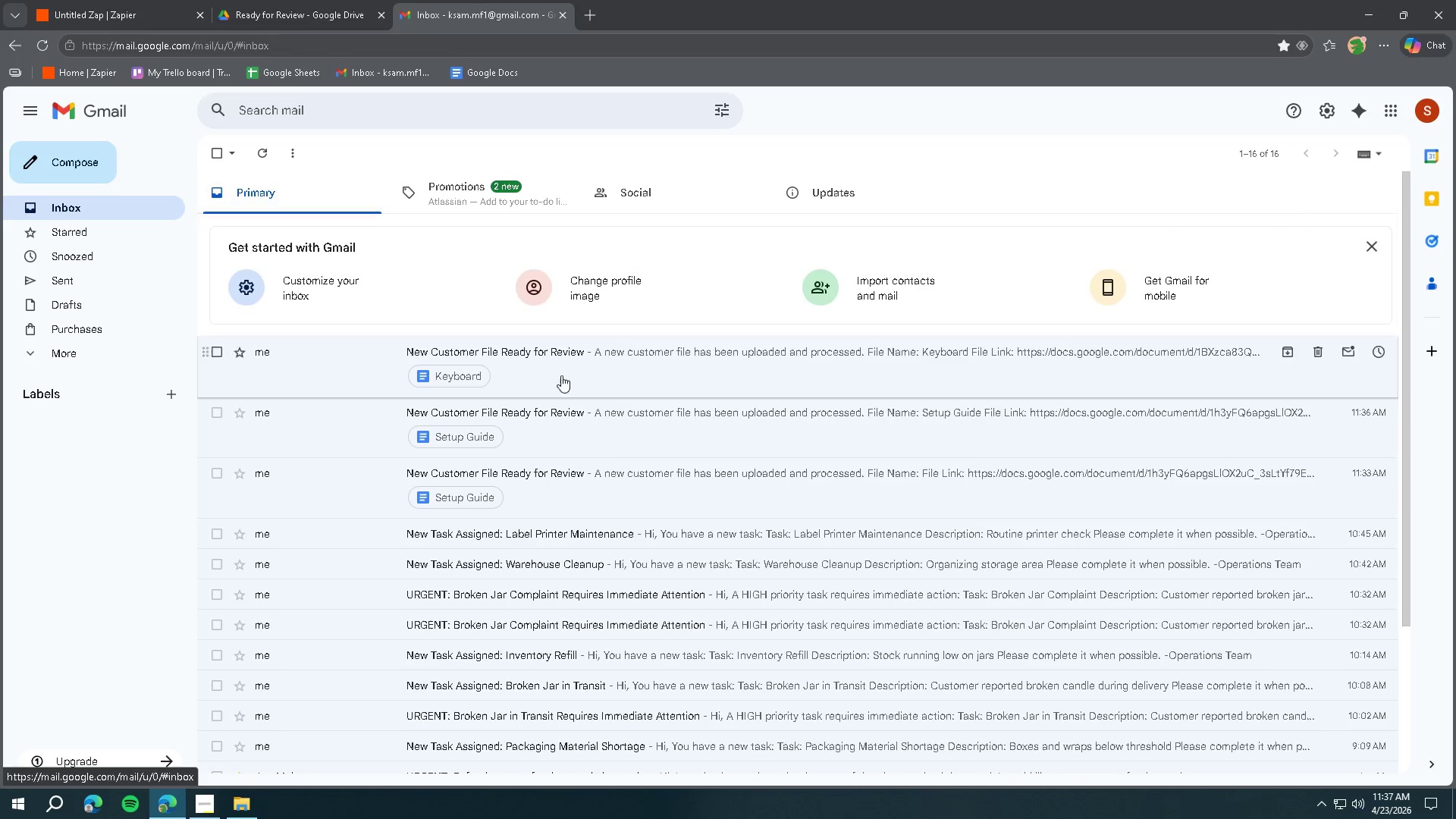 
left_click([610, 449])
 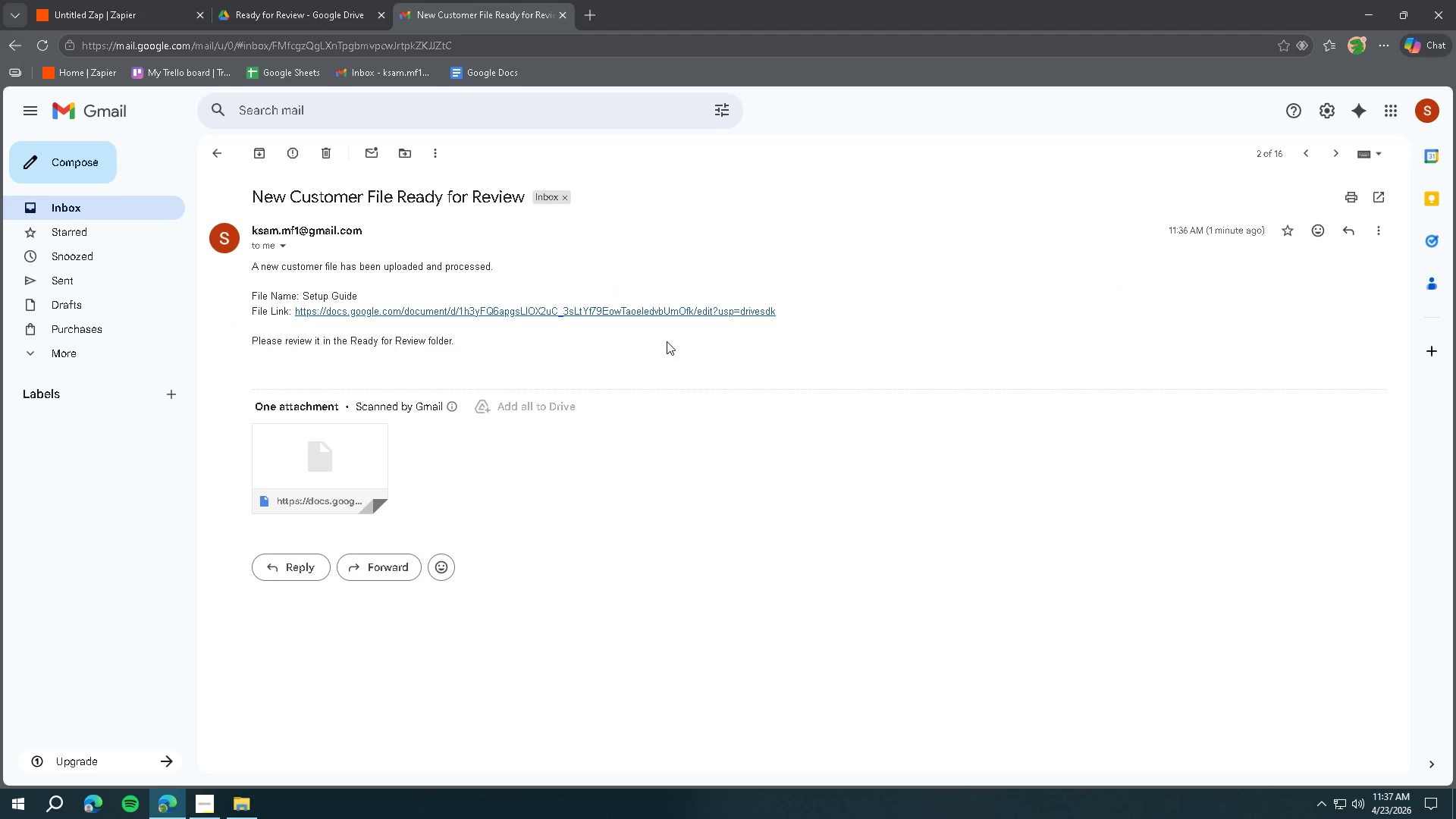 
left_click([666, 308])
 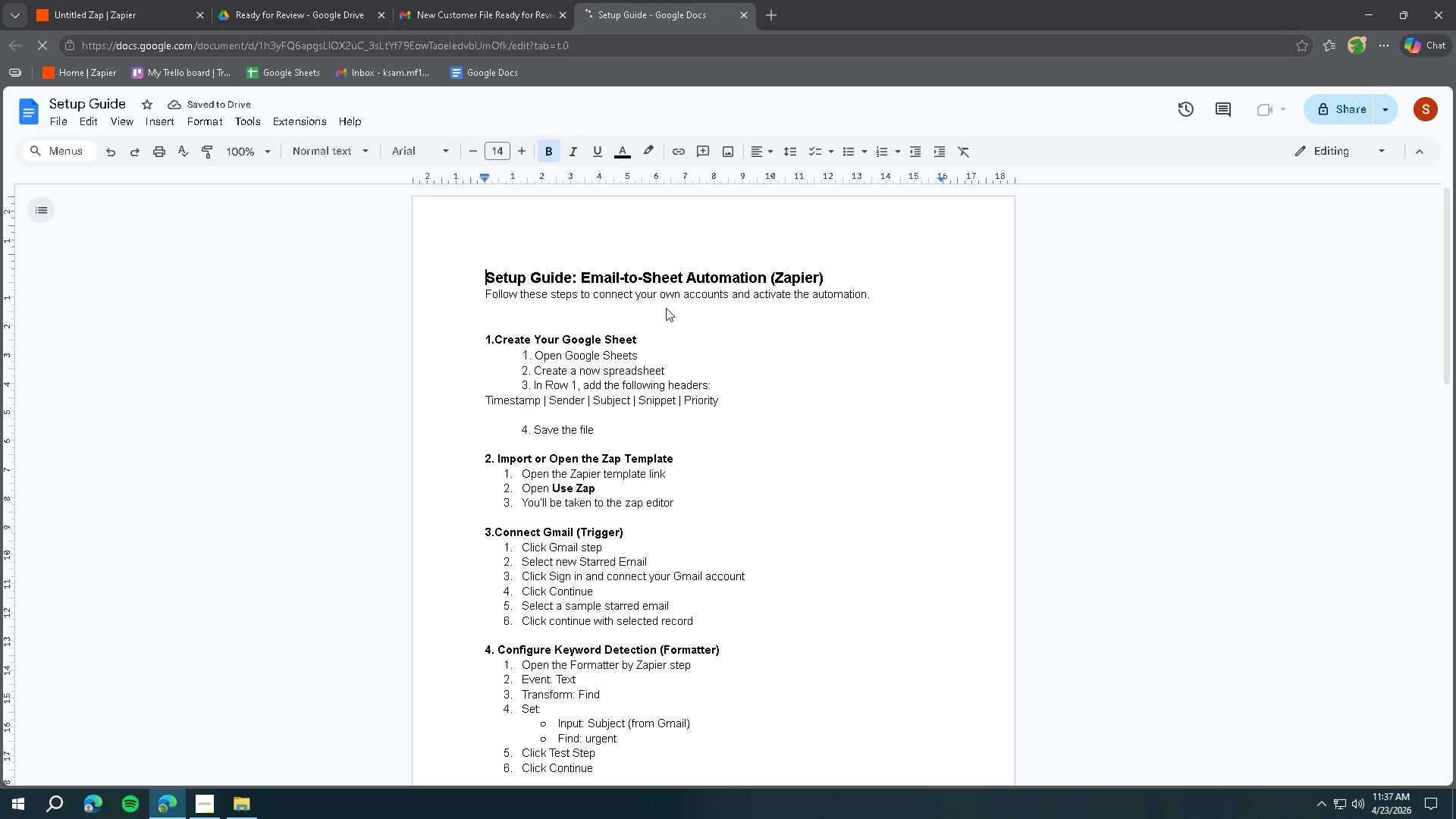 
left_click([744, 11])
 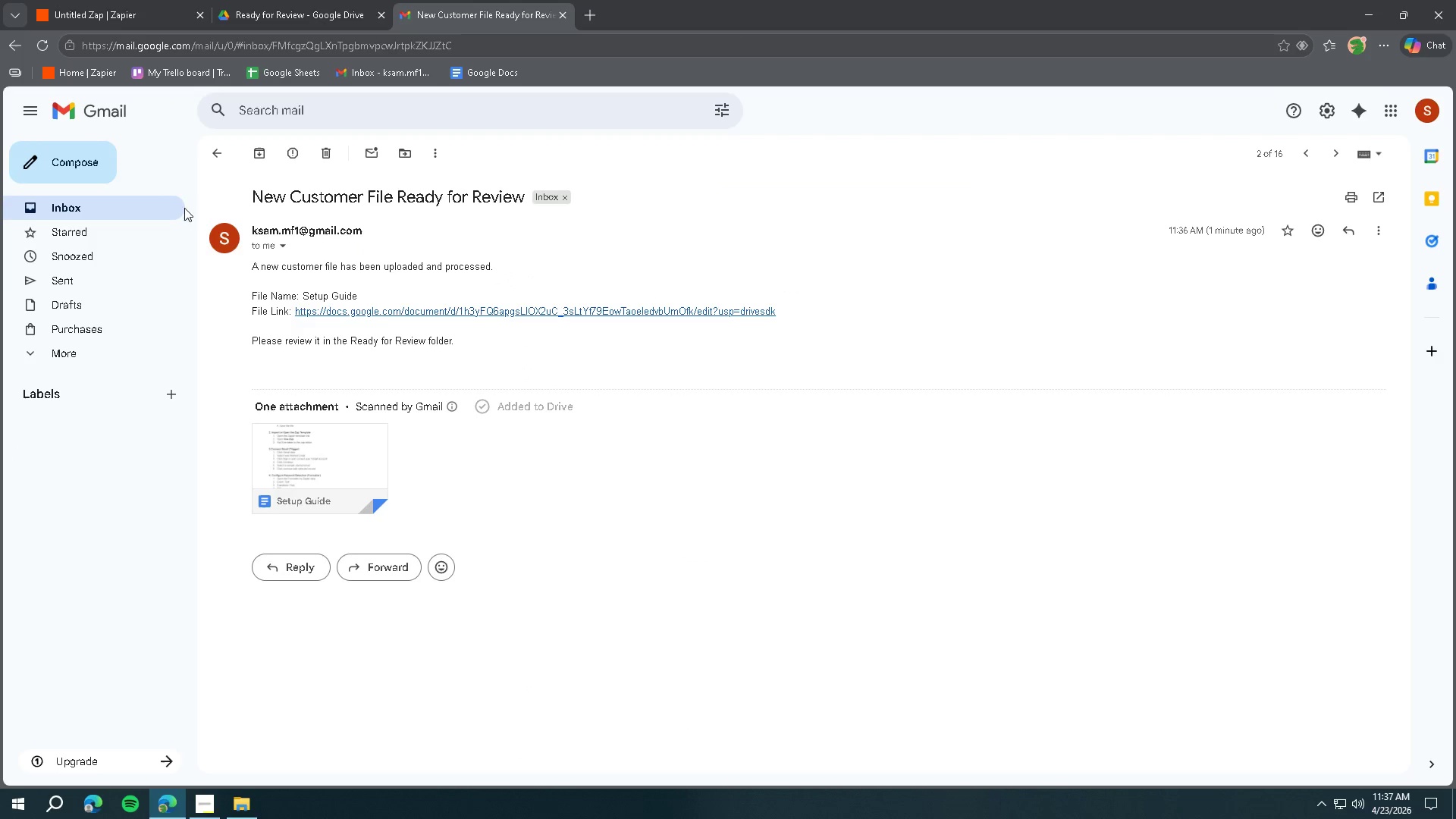 
left_click([97, 115])
 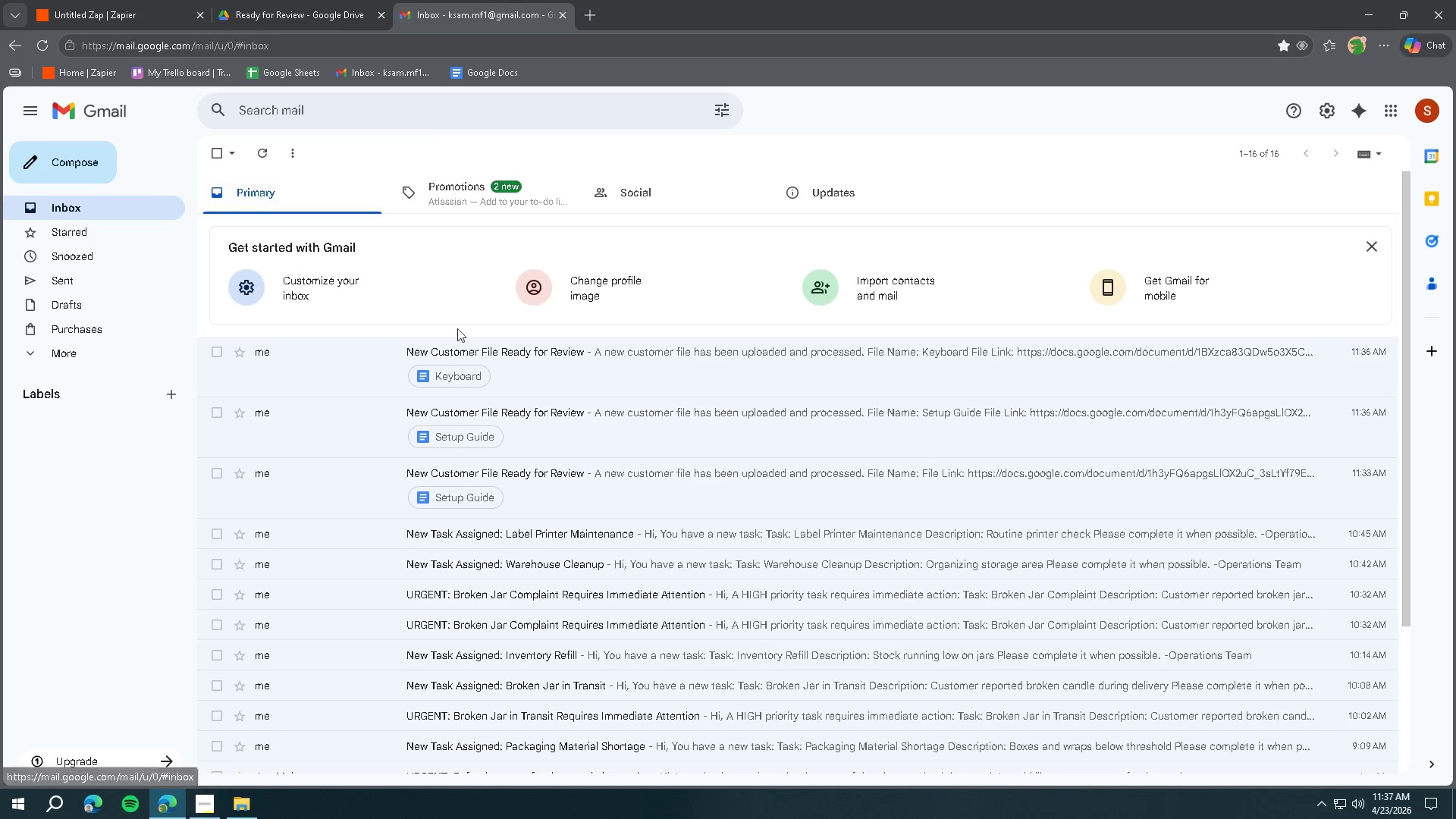 
left_click([584, 356])
 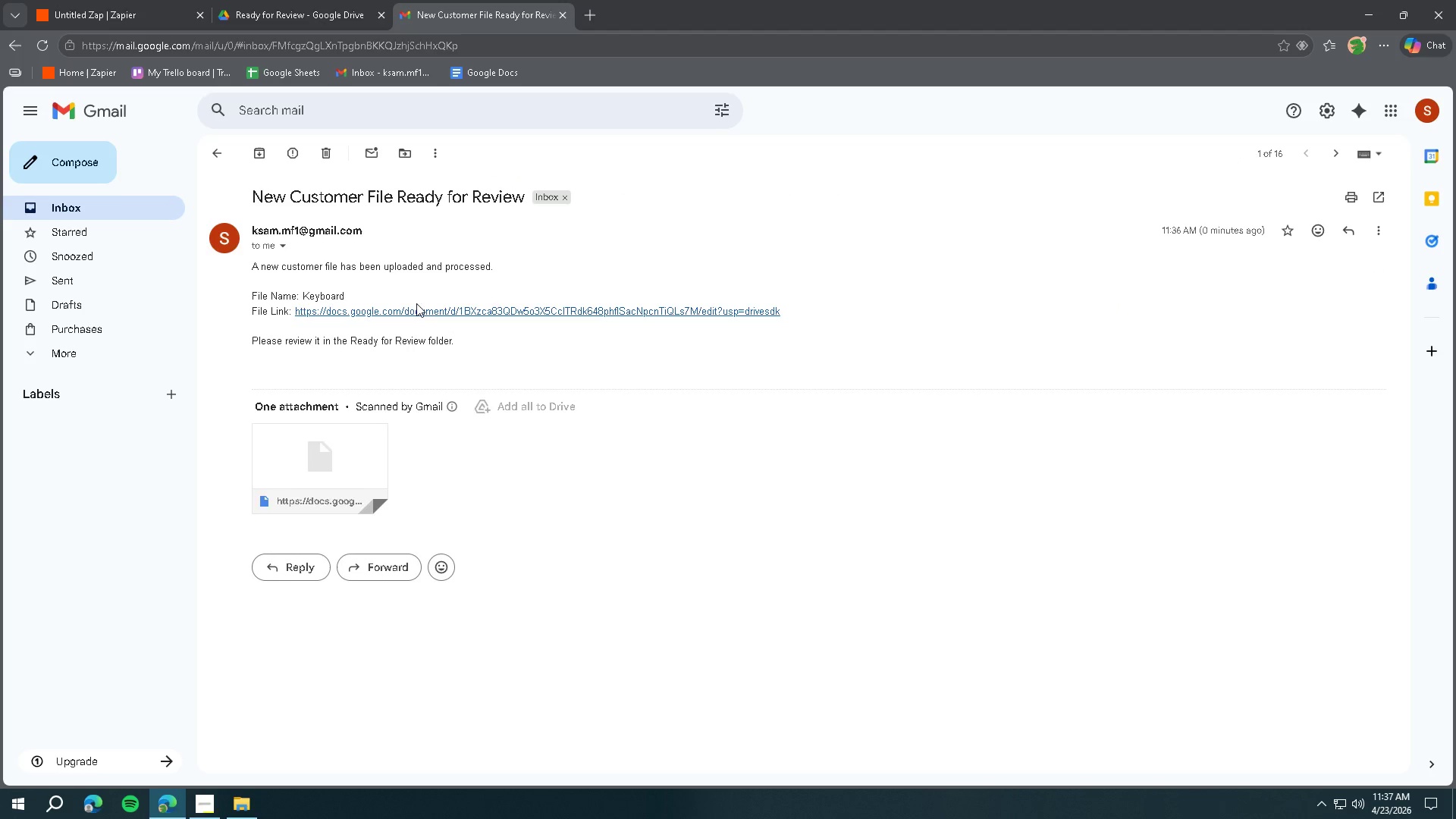 
left_click([414, 306])
 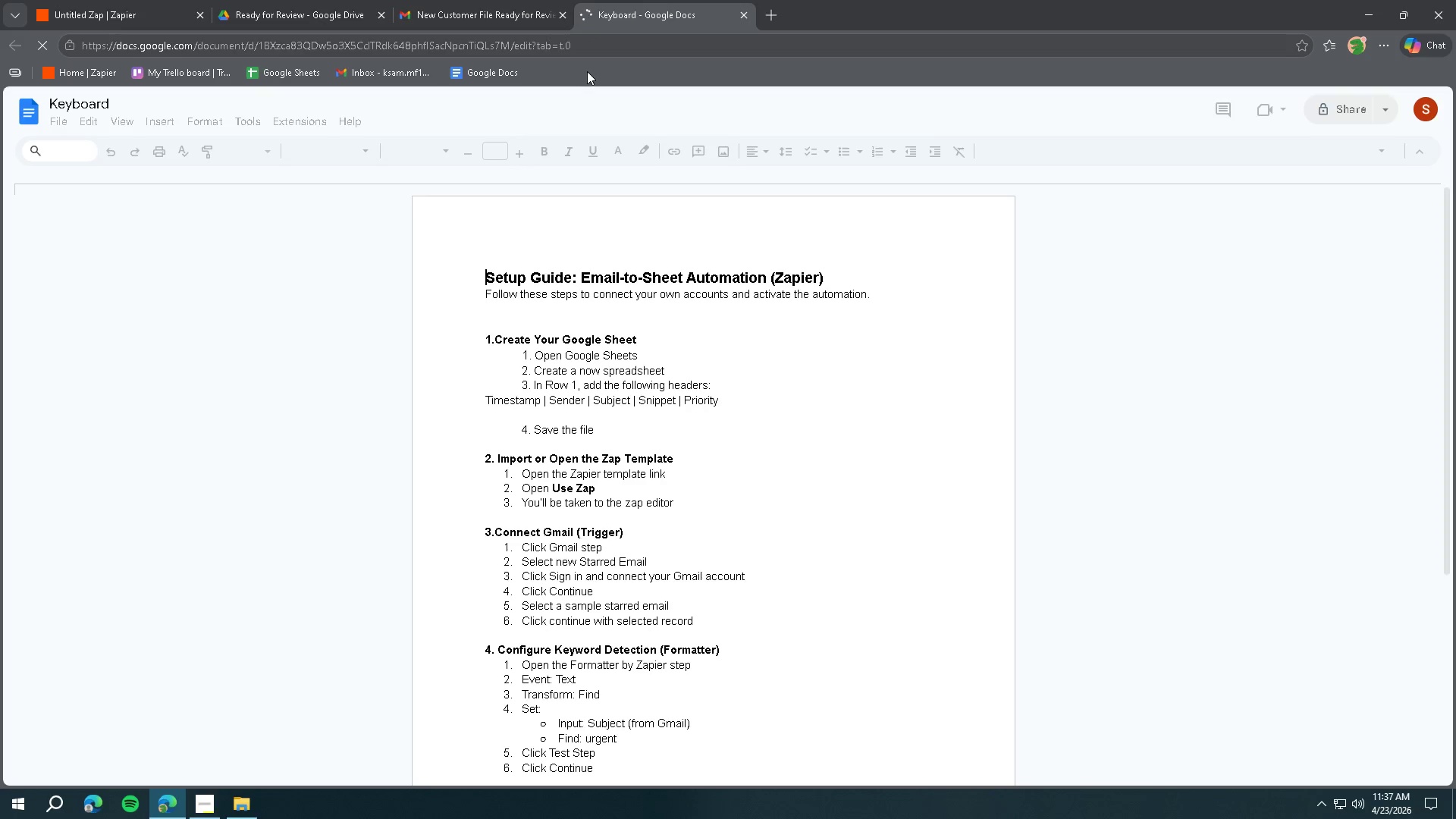 
scroll: coordinate [609, 372], scroll_direction: down, amount: 10.0
 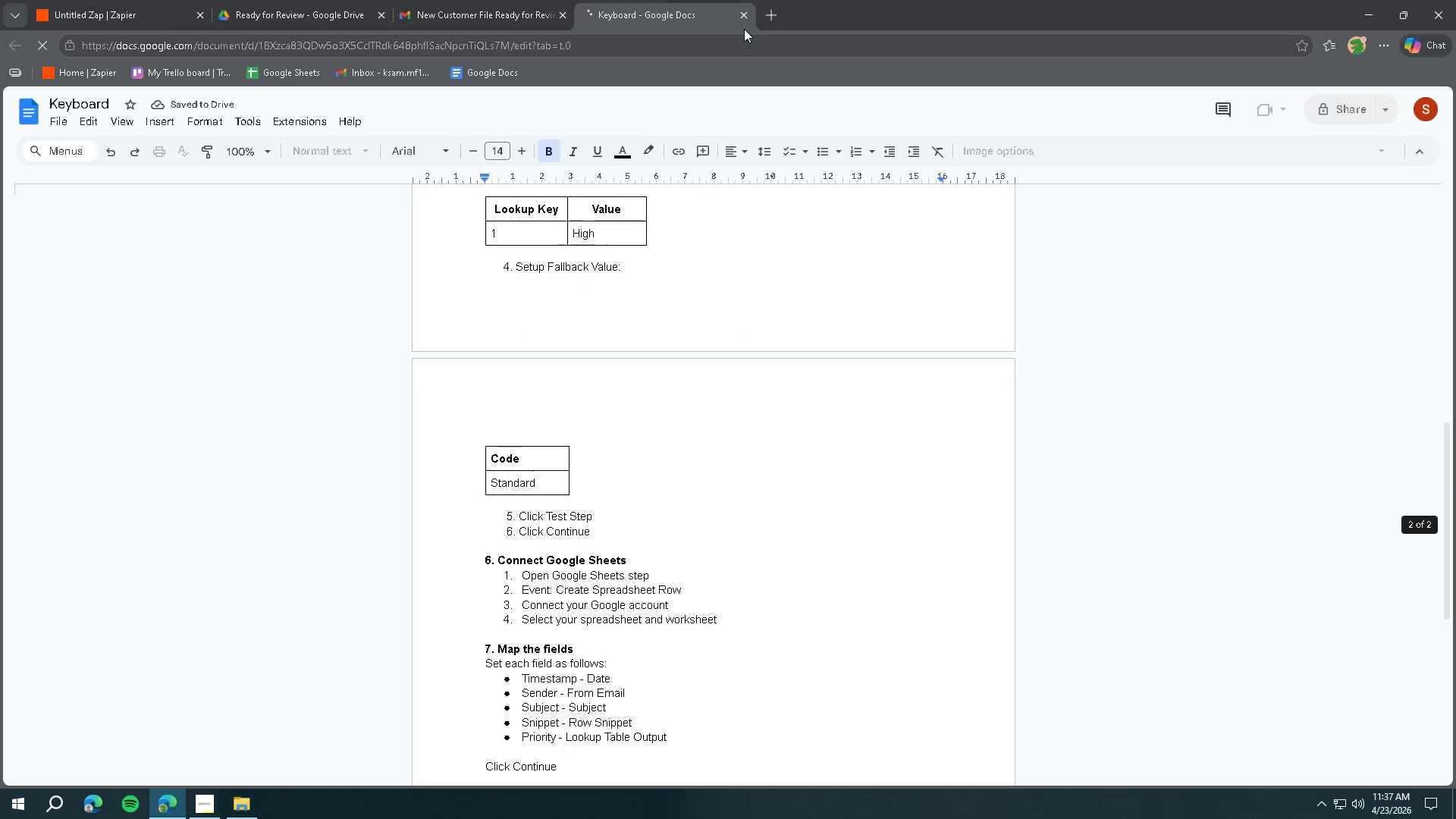 
left_click([743, 20])
 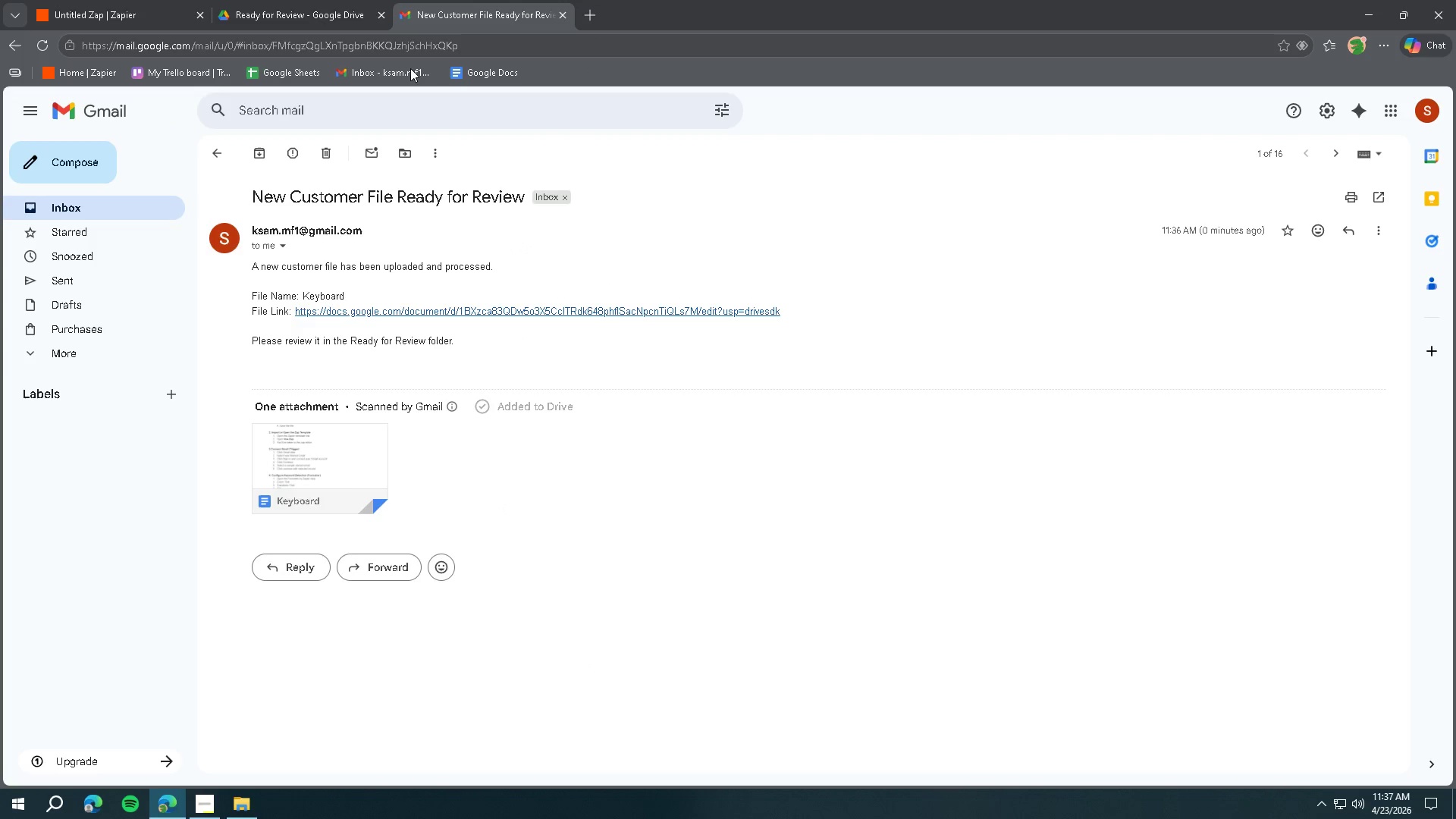 
left_click([141, 17])
 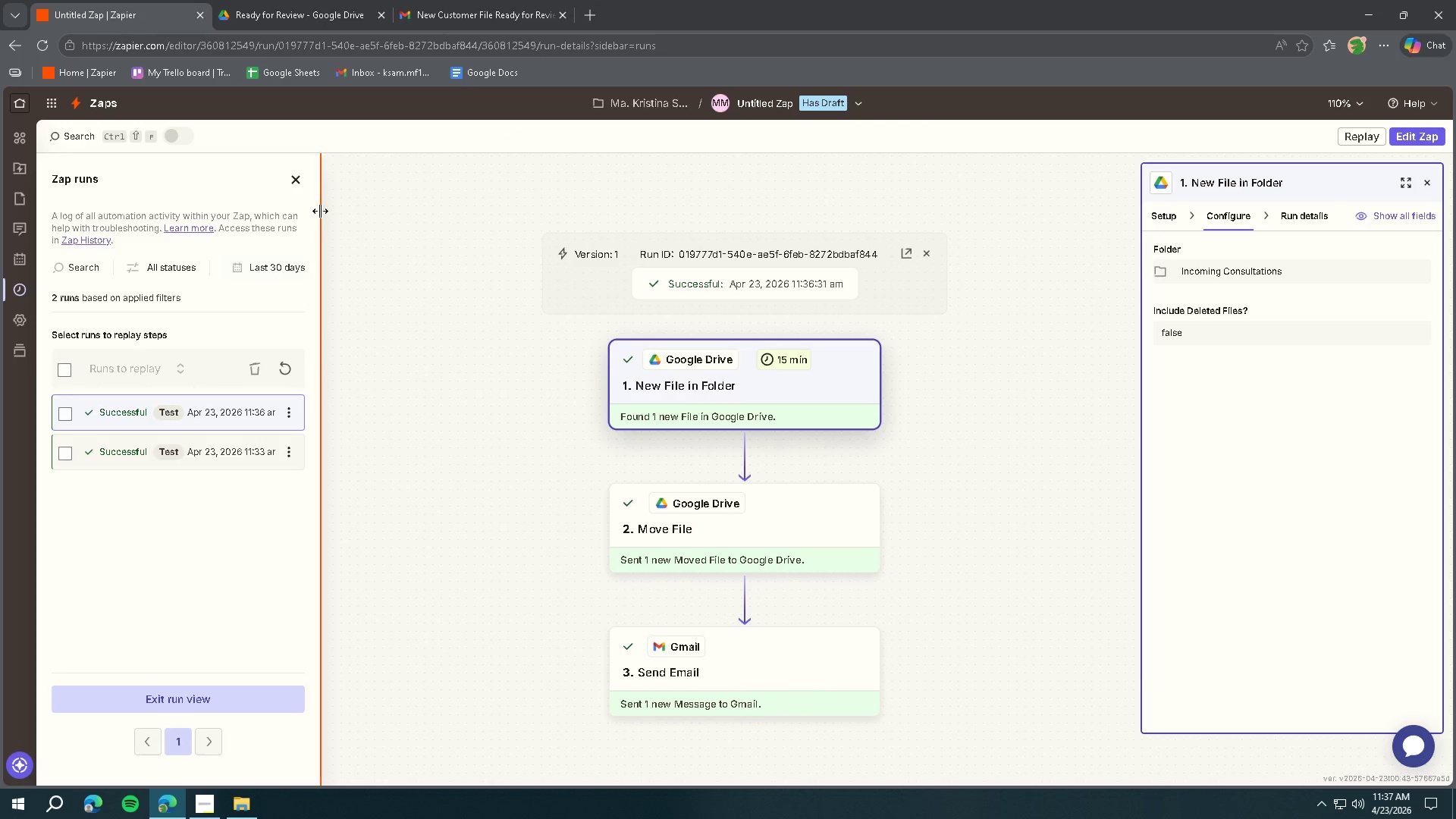 
left_click([297, 183])
 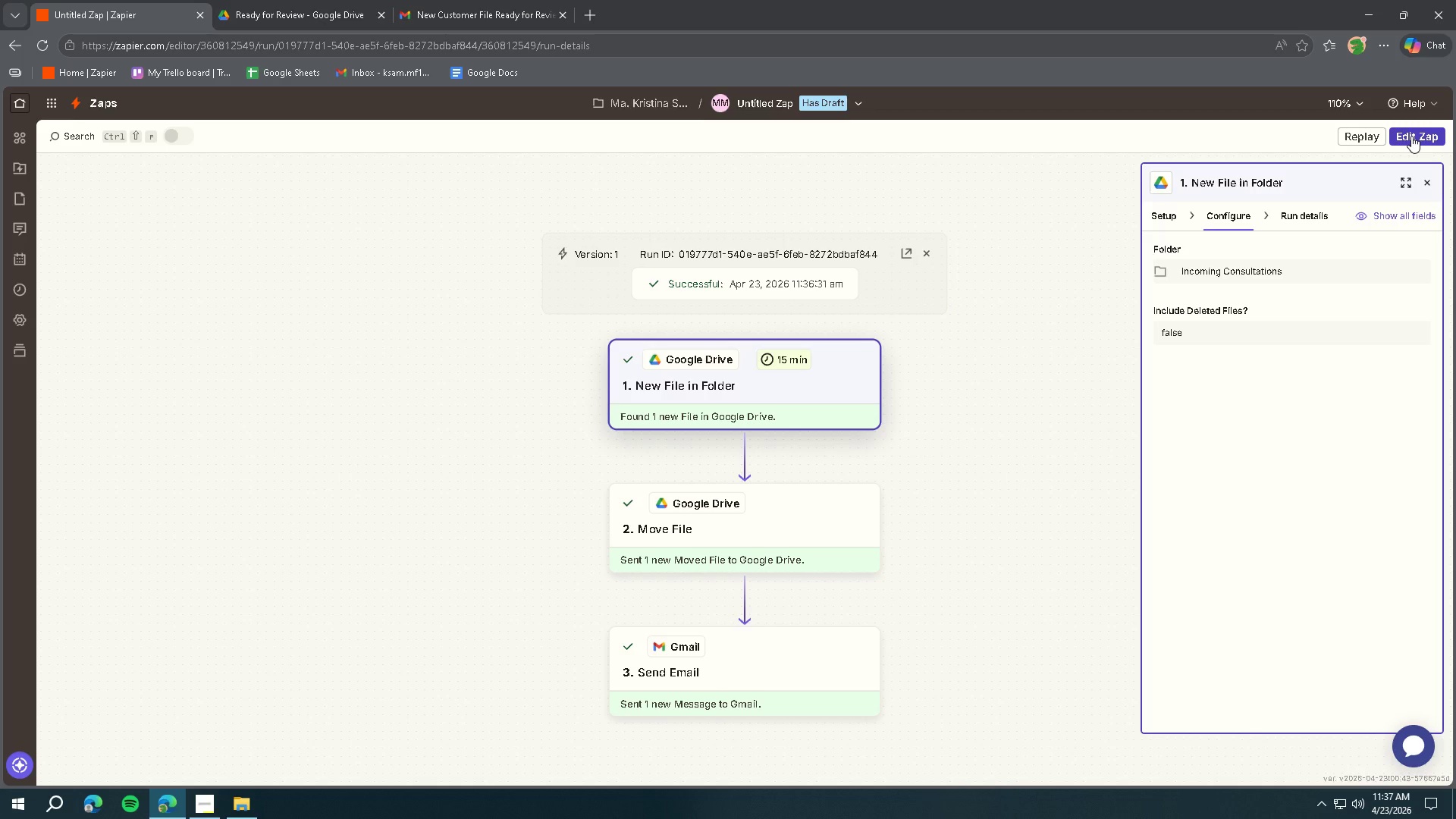 
left_click([817, 654])
 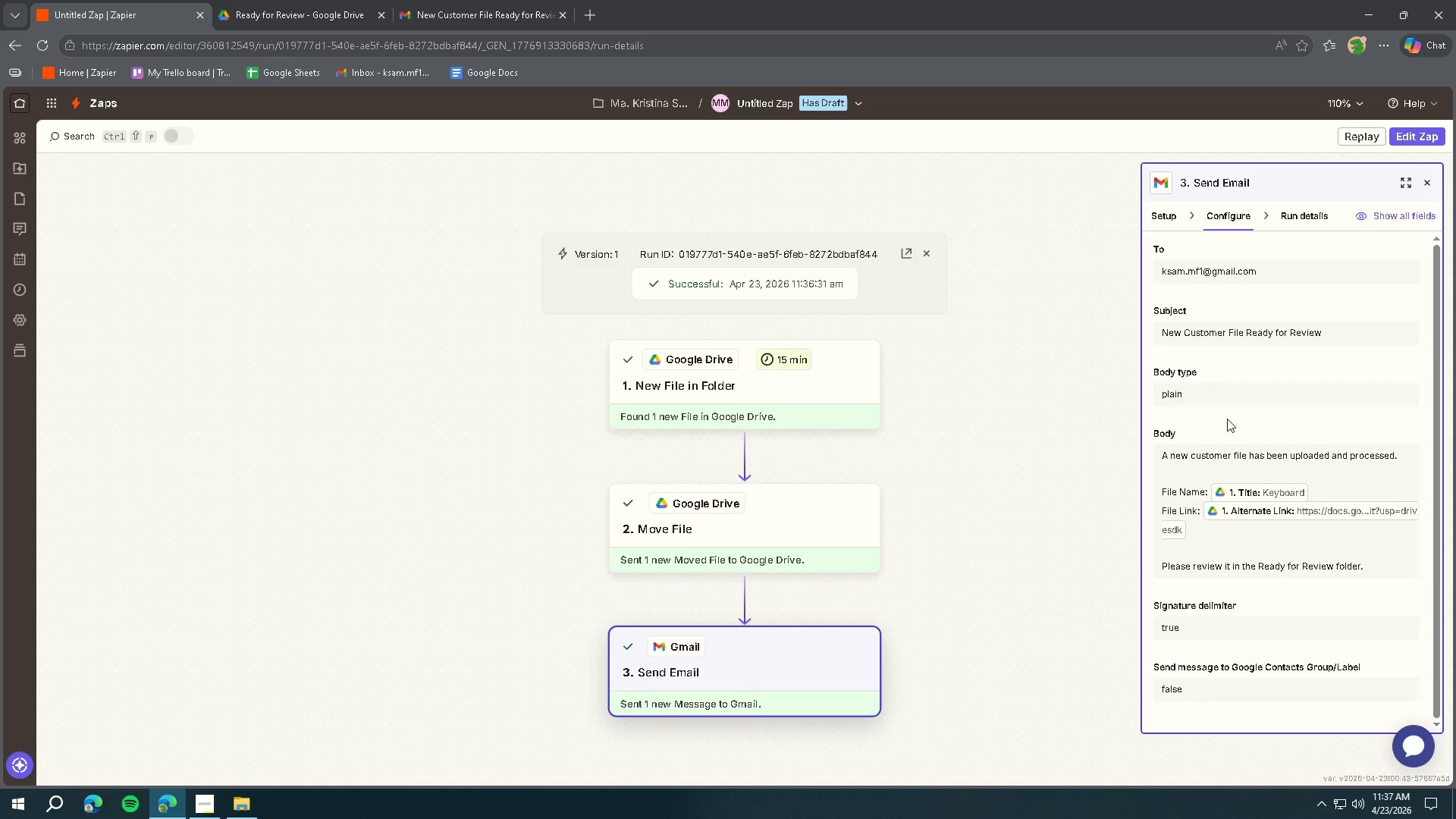 
scroll: coordinate [1288, 415], scroll_direction: down, amount: 5.0
 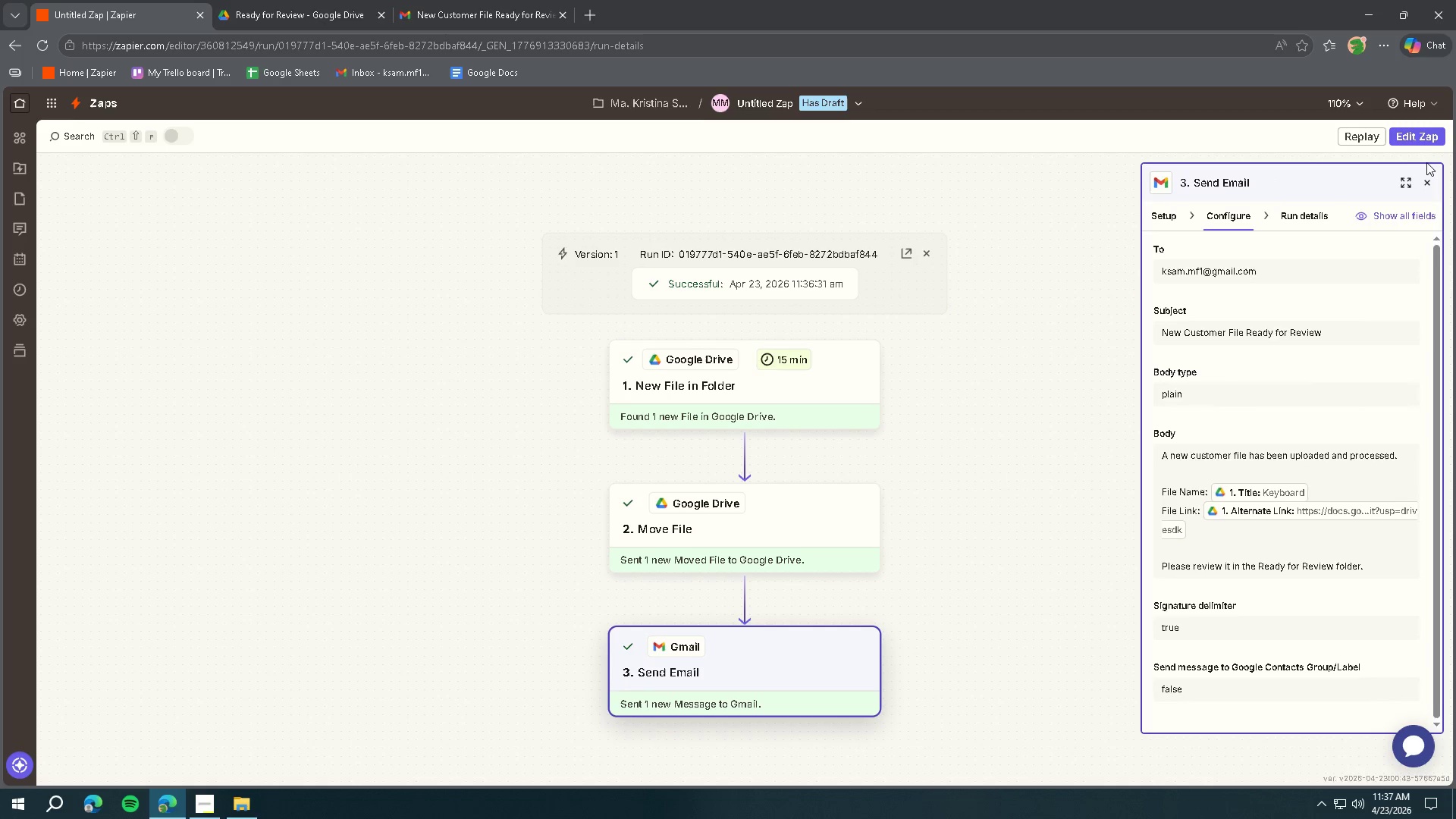 
left_click([1417, 133])
 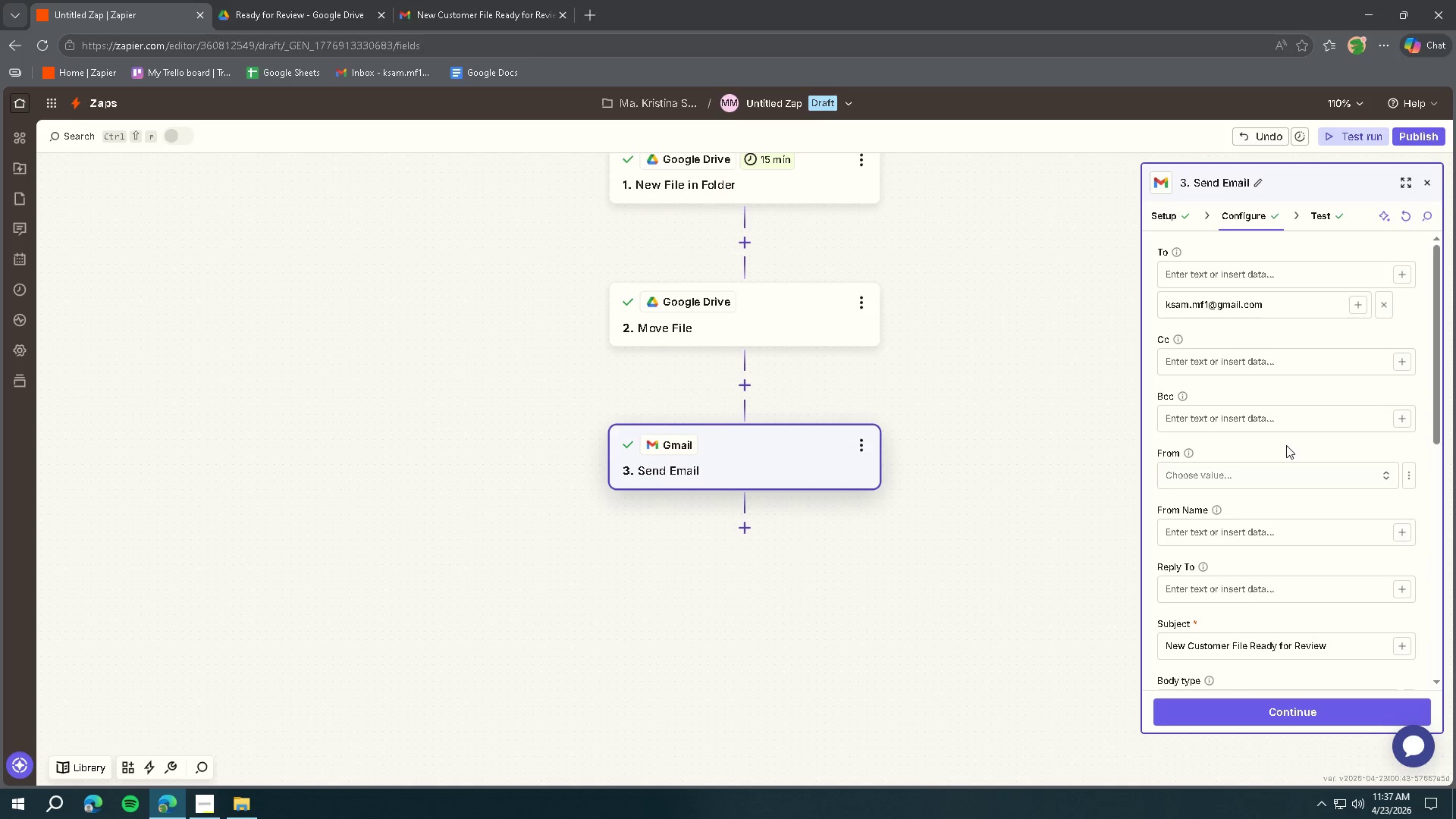 
left_click([1246, 708])
 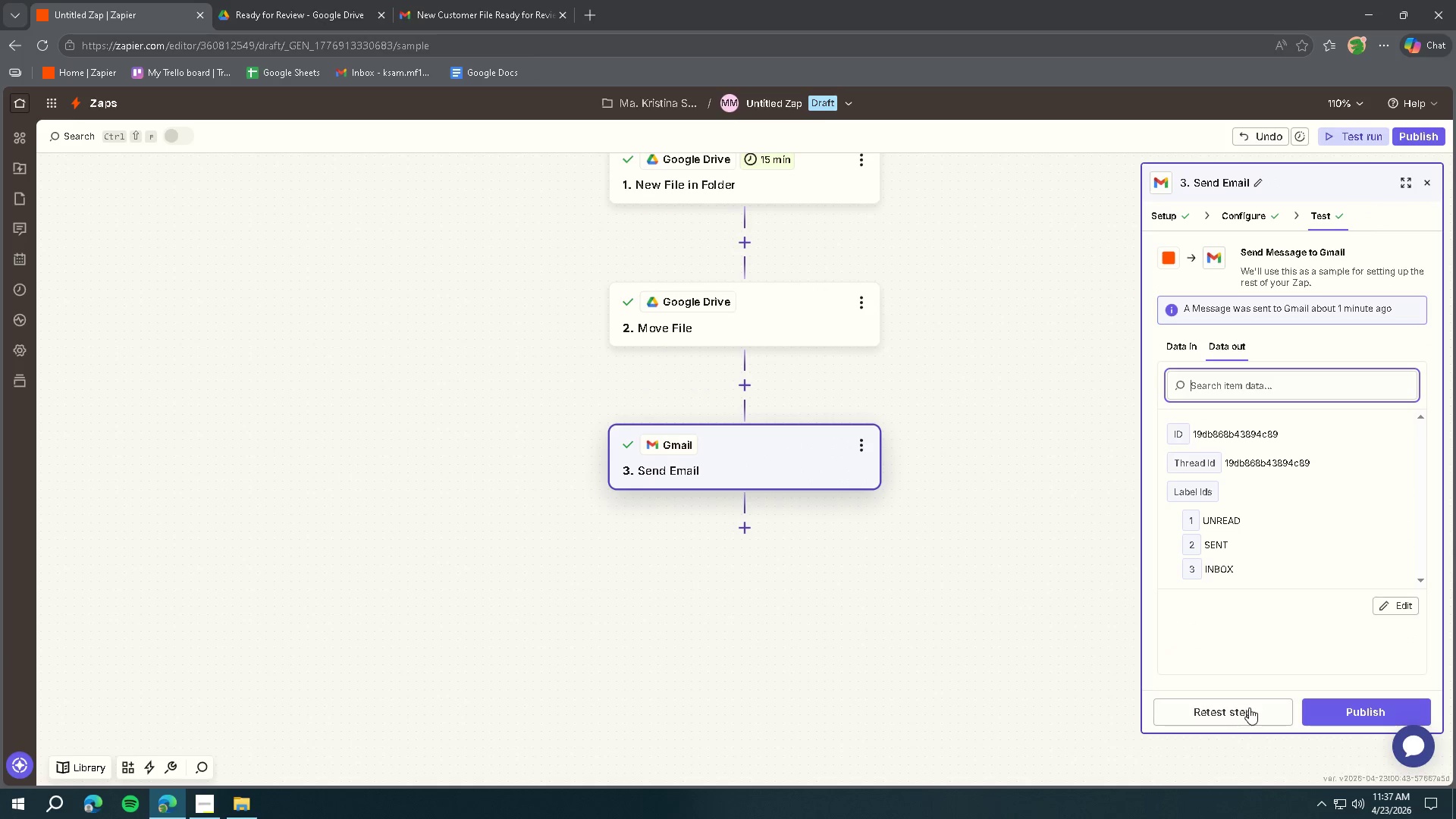 
left_click([1334, 707])
 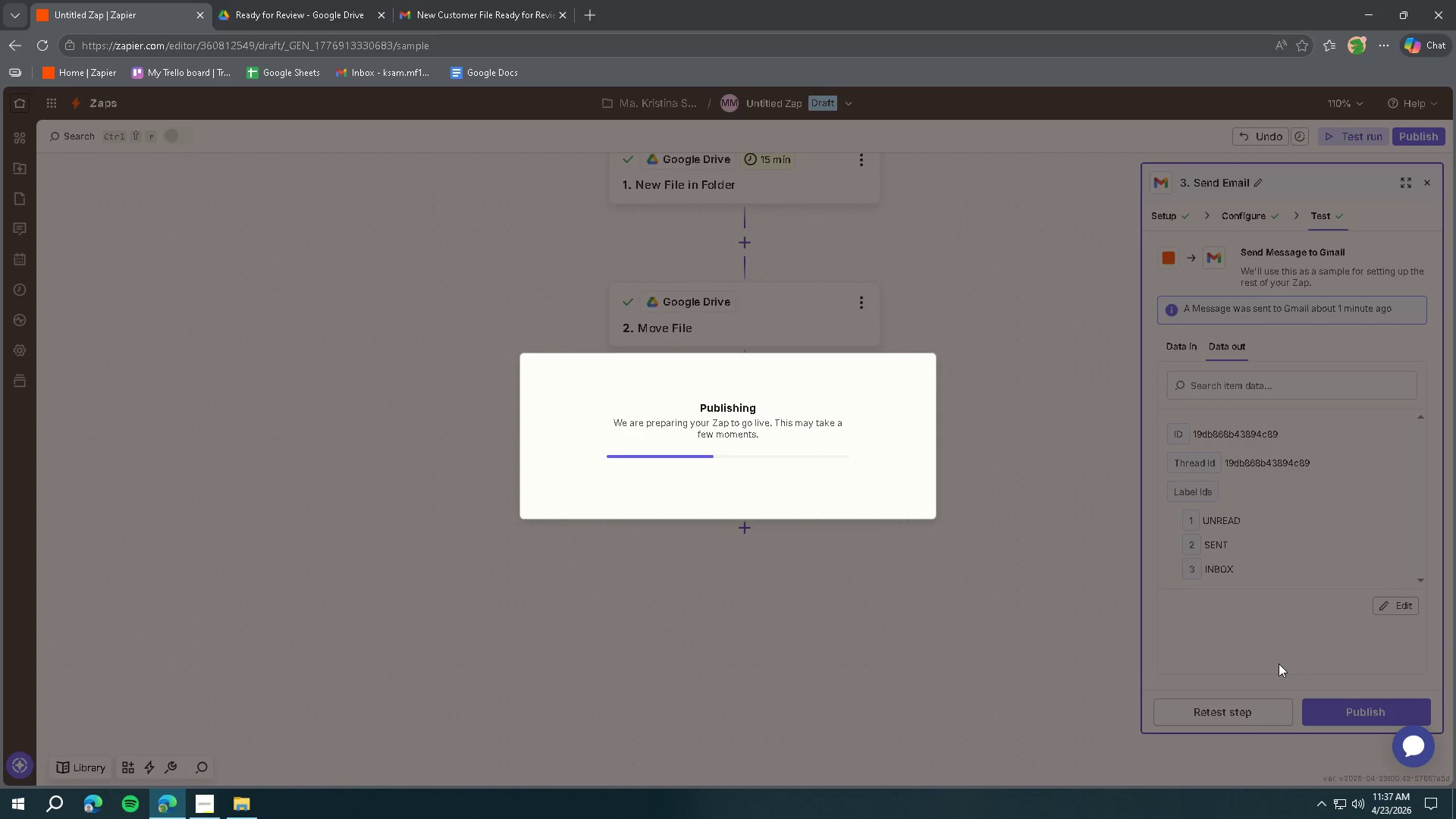 
left_click([276, 12])
 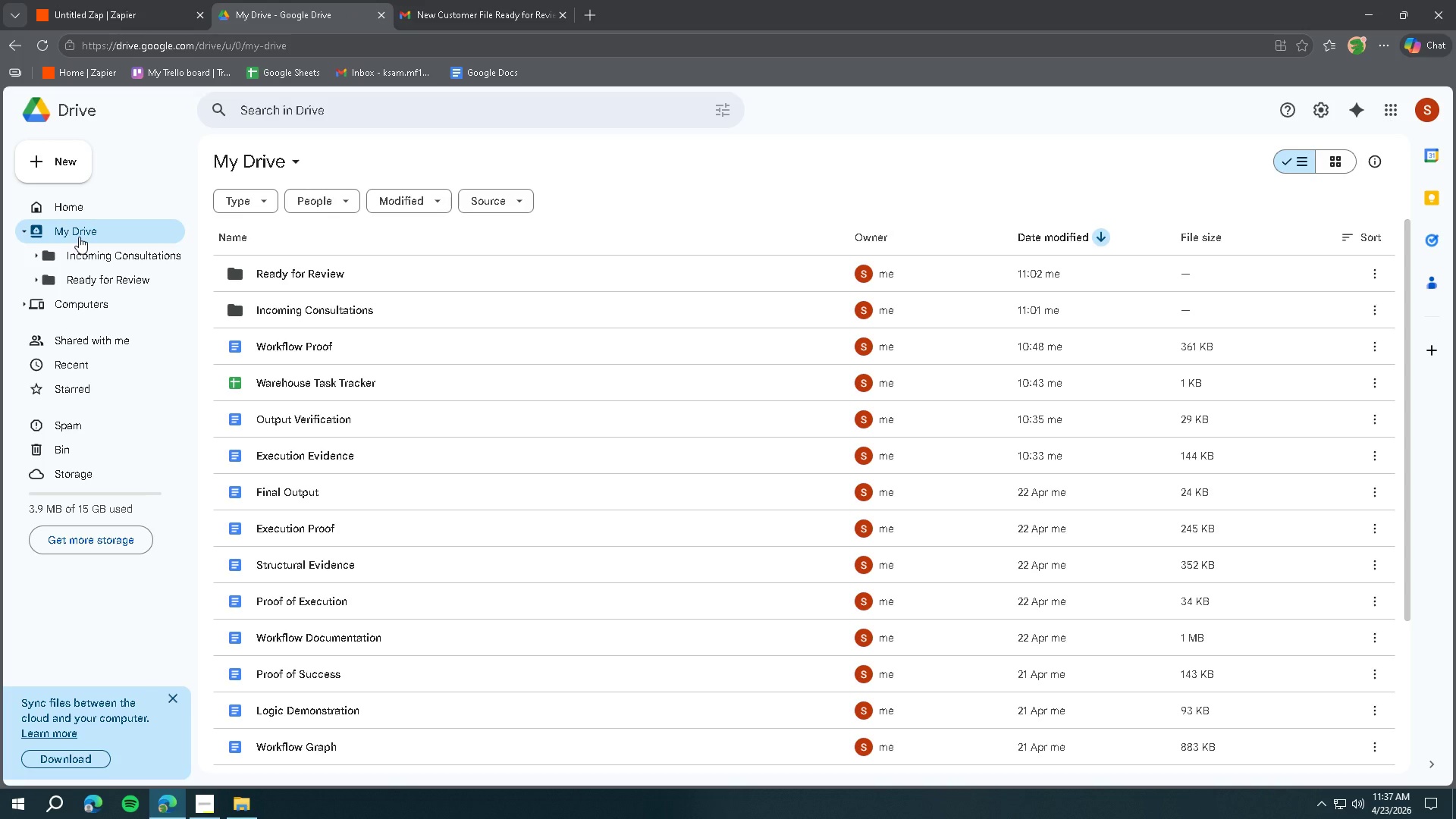 
scroll: coordinate [385, 549], scroll_direction: down, amount: 5.0
 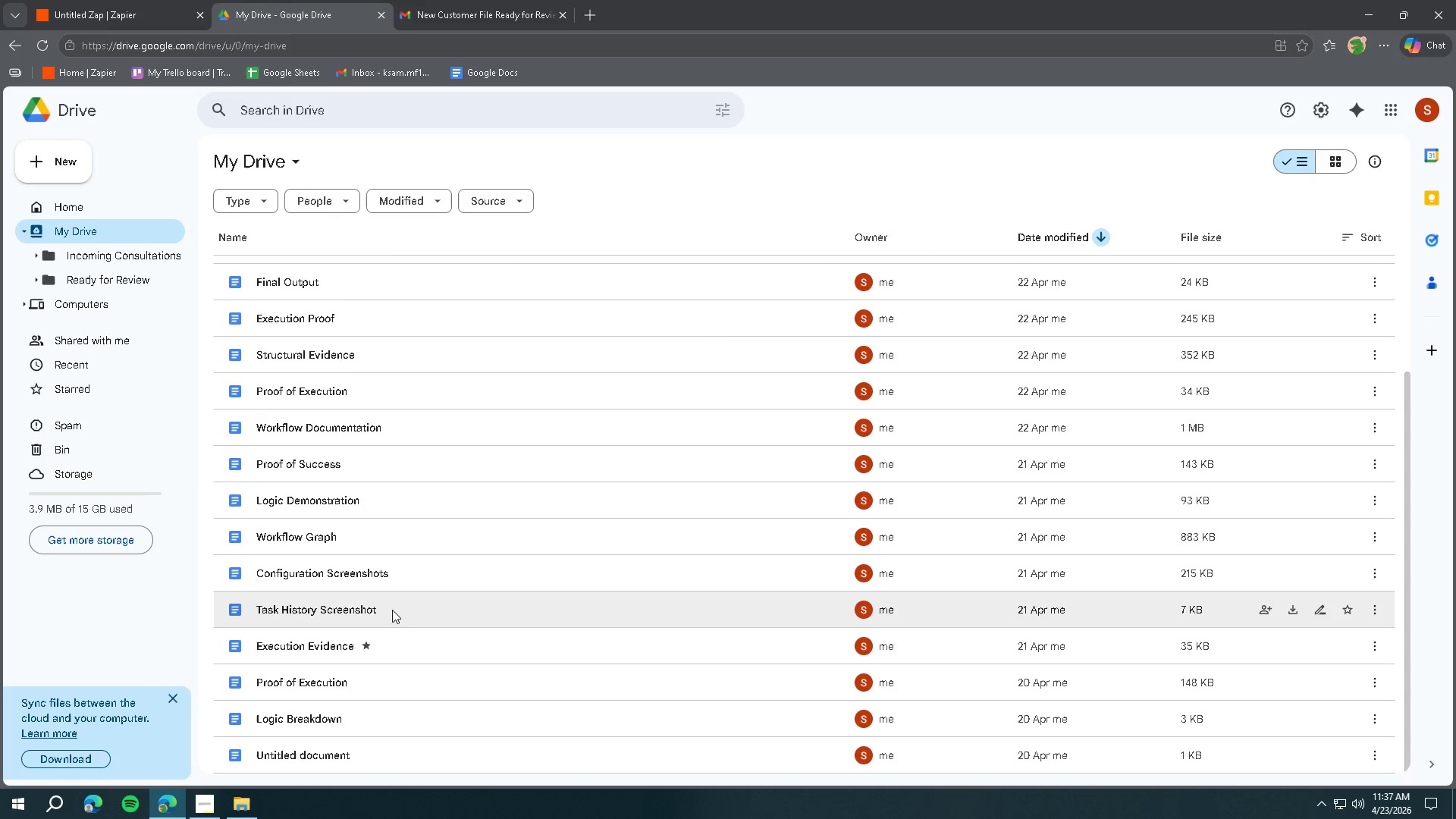 
right_click([392, 609])
 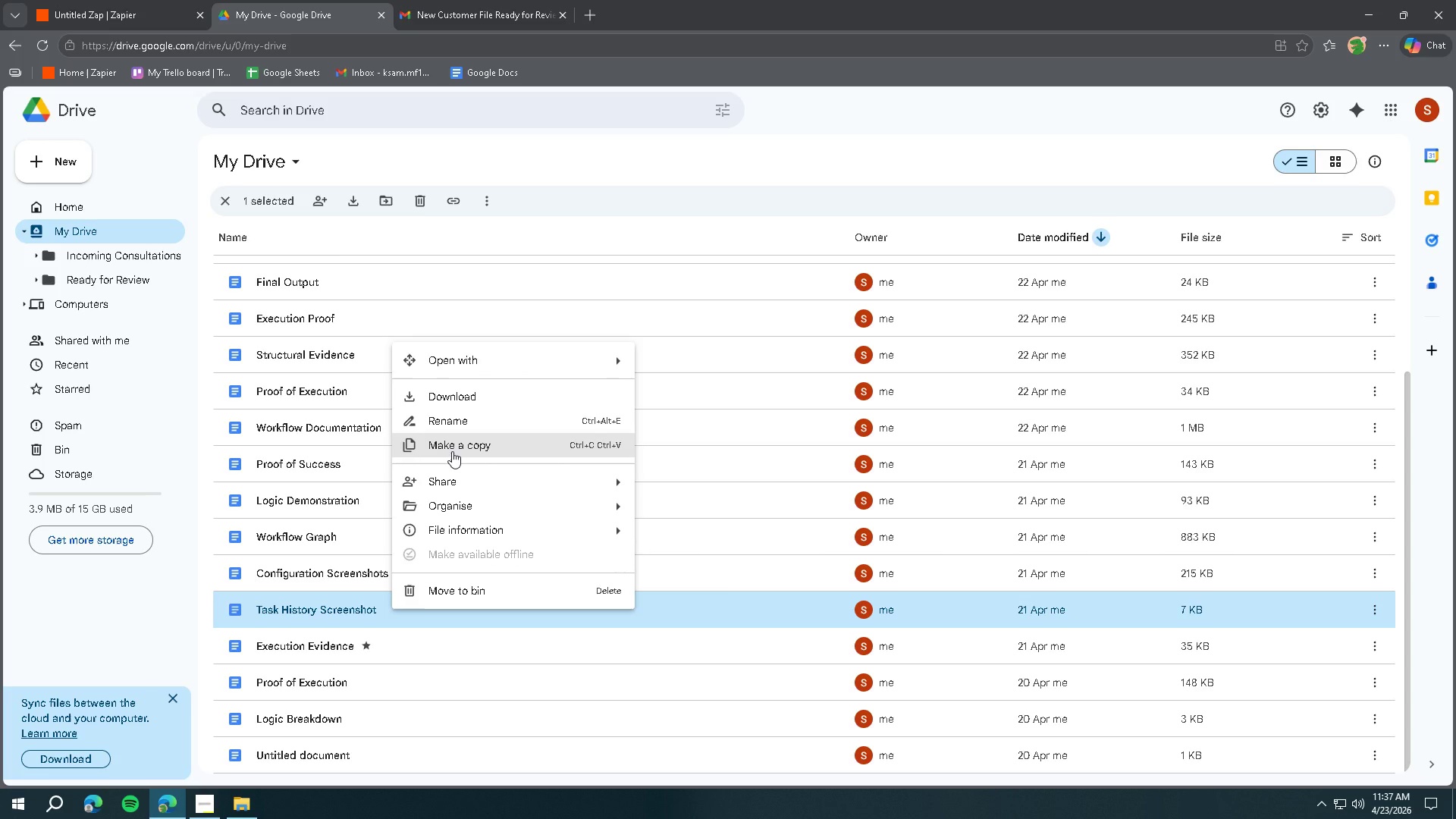 
left_click([452, 451])
 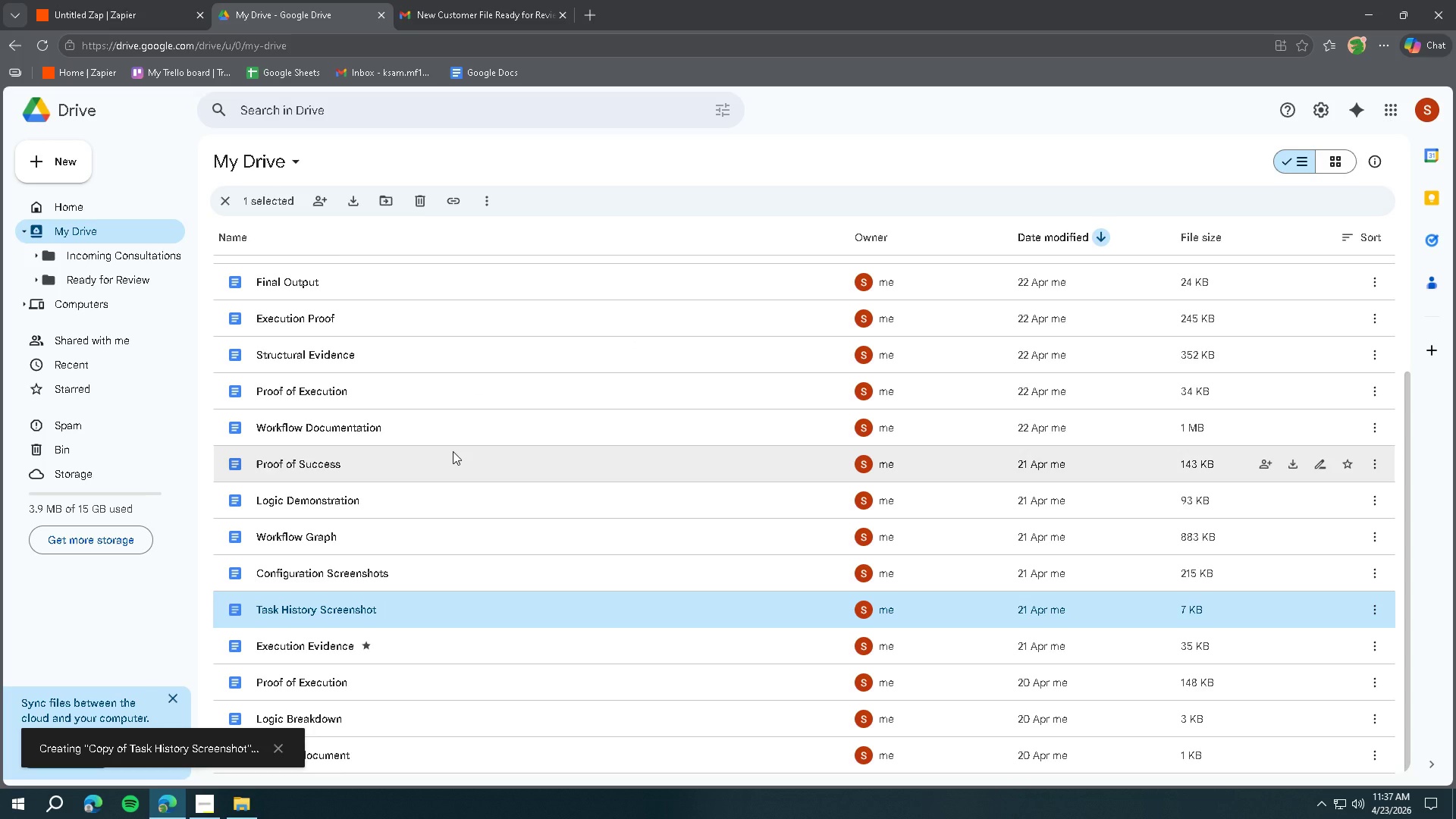 
scroll: coordinate [491, 524], scroll_direction: up, amount: 5.0
 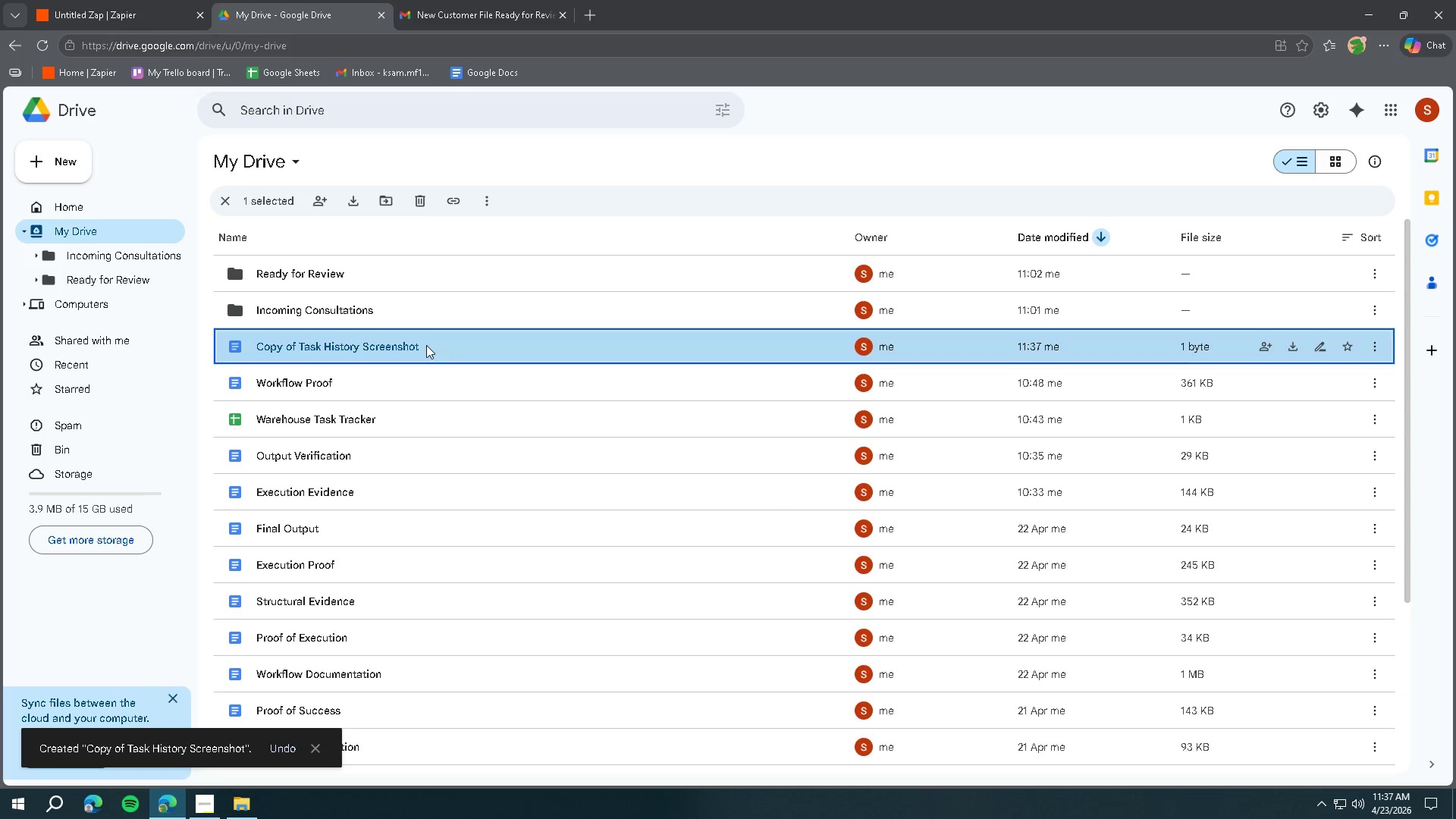 
left_click_drag(start_coordinate=[450, 350], to_coordinate=[140, 253])
 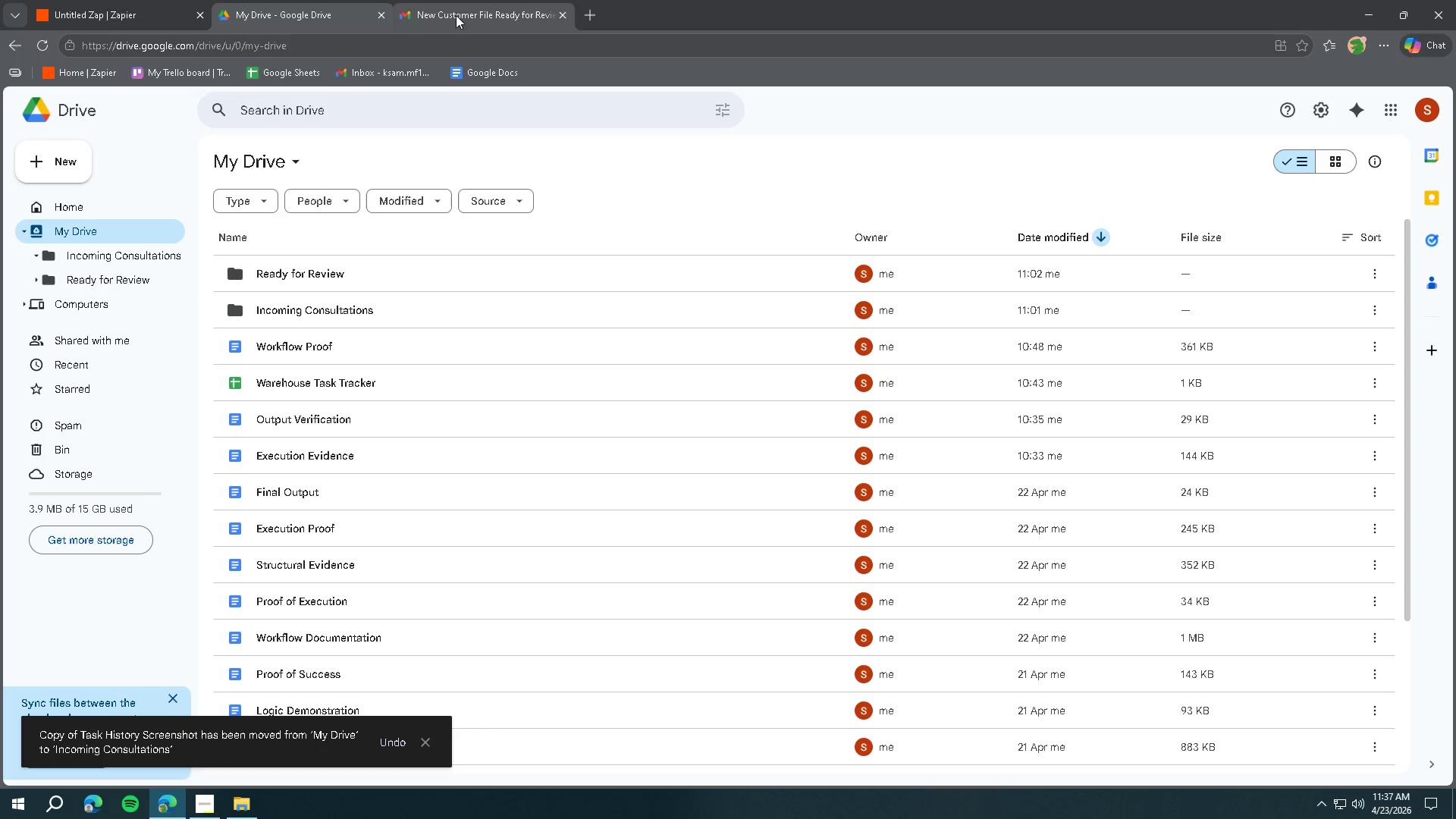 
left_click([132, 259])
 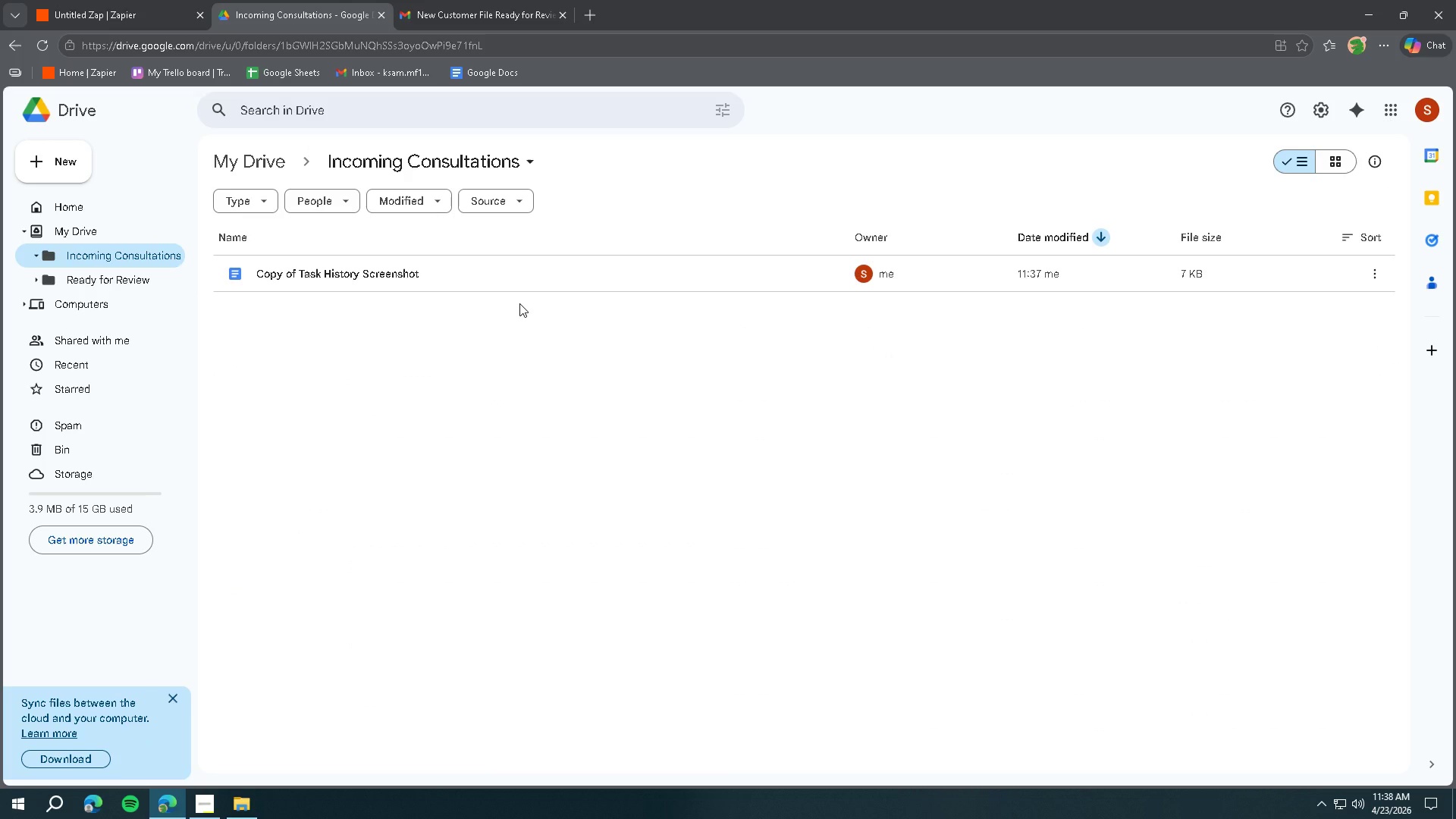 
wait(41.62)
 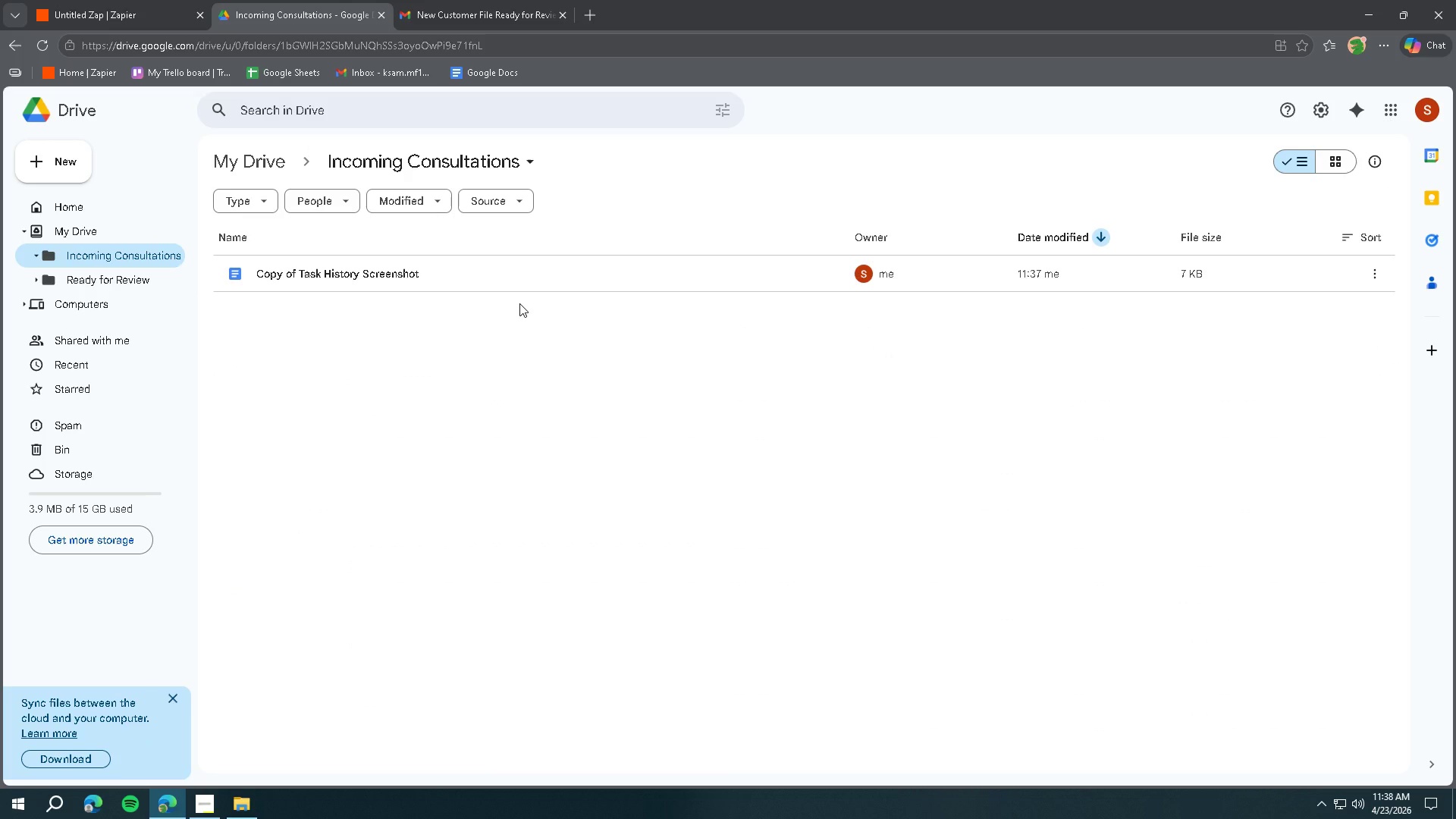 
left_click([86, 17])
 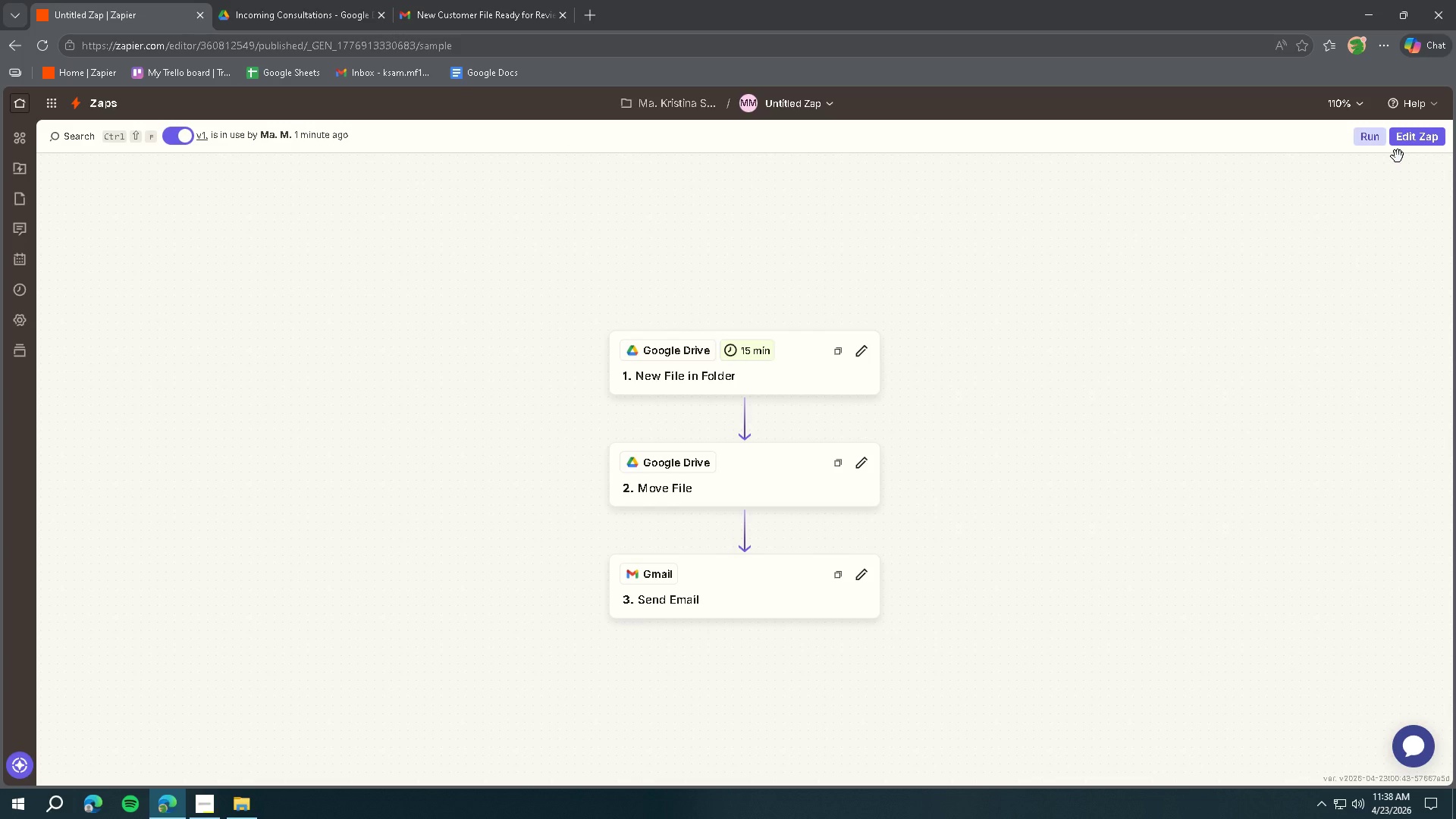 
wait(11.33)
 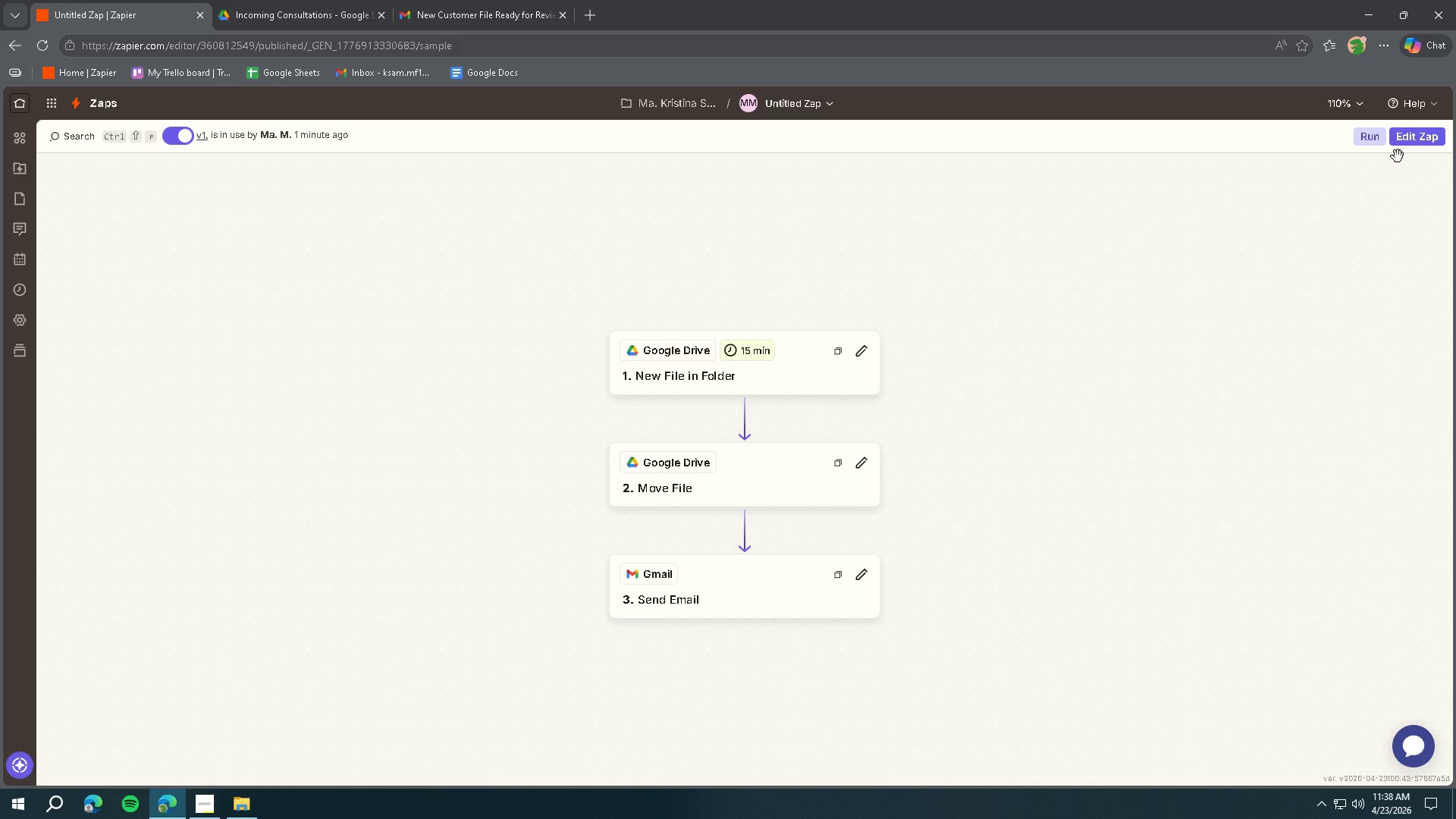 
left_click([859, 350])
 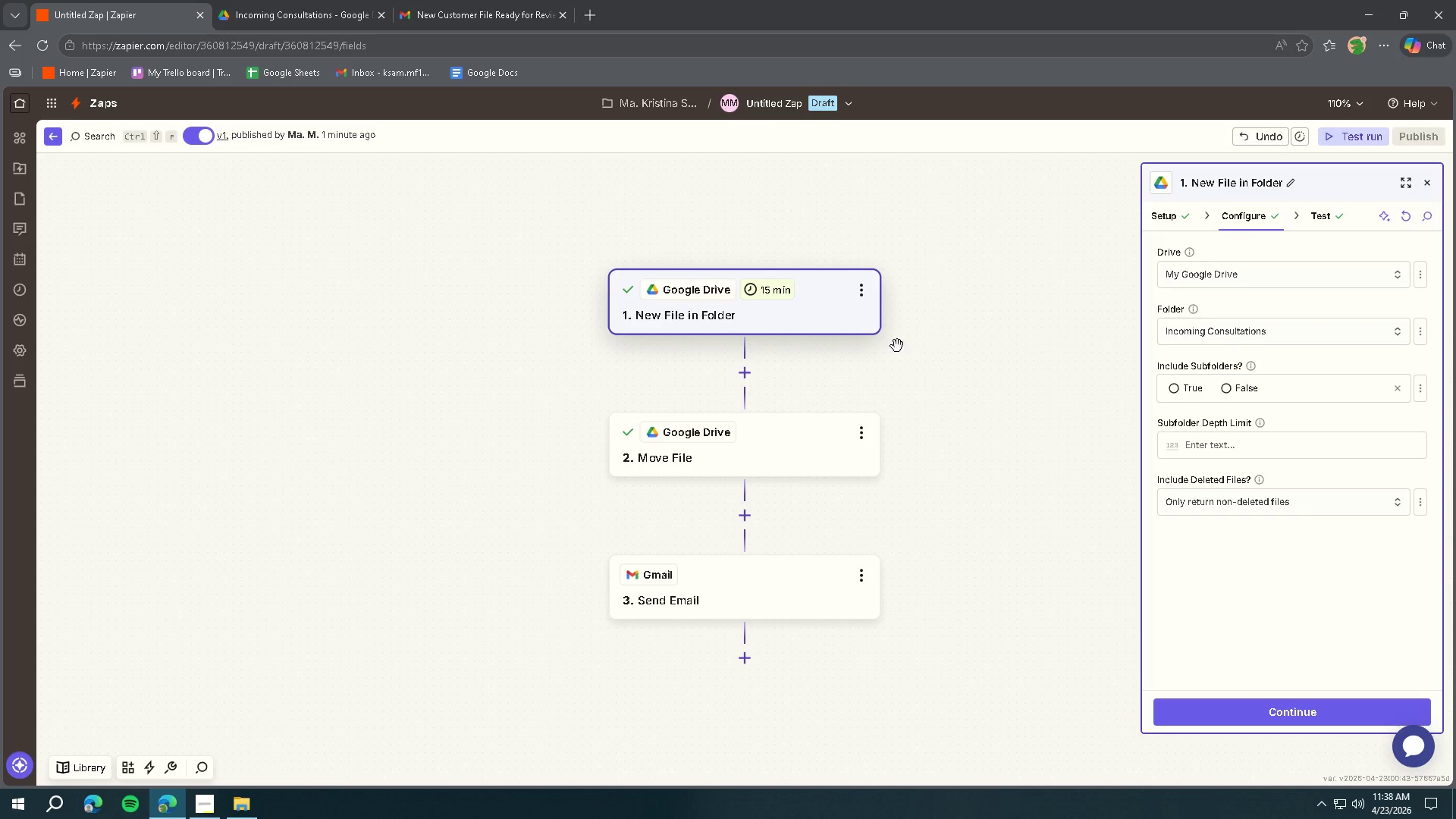 
left_click([861, 293])
 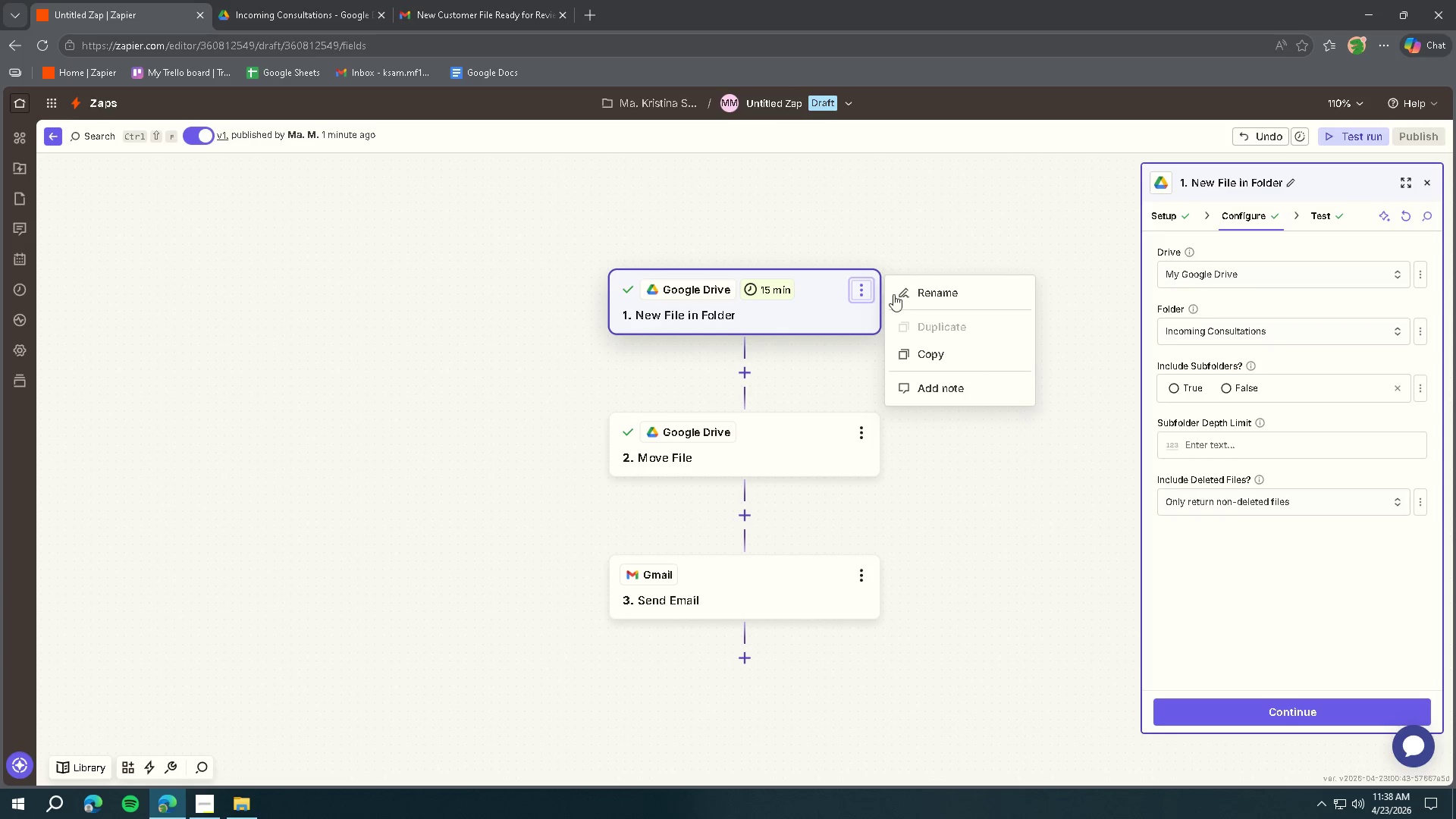 
left_click([914, 291])
 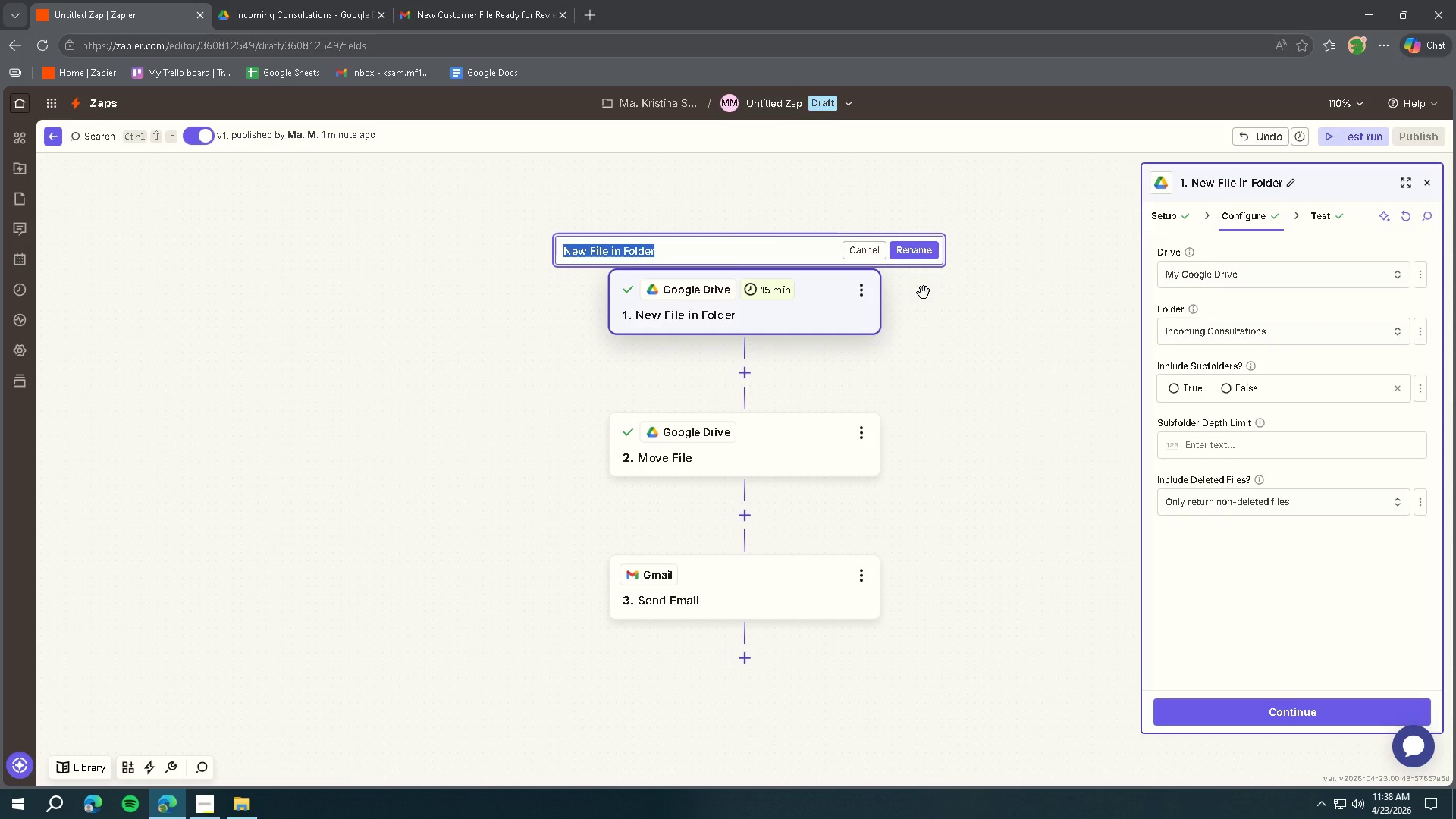 
wait(5.8)
 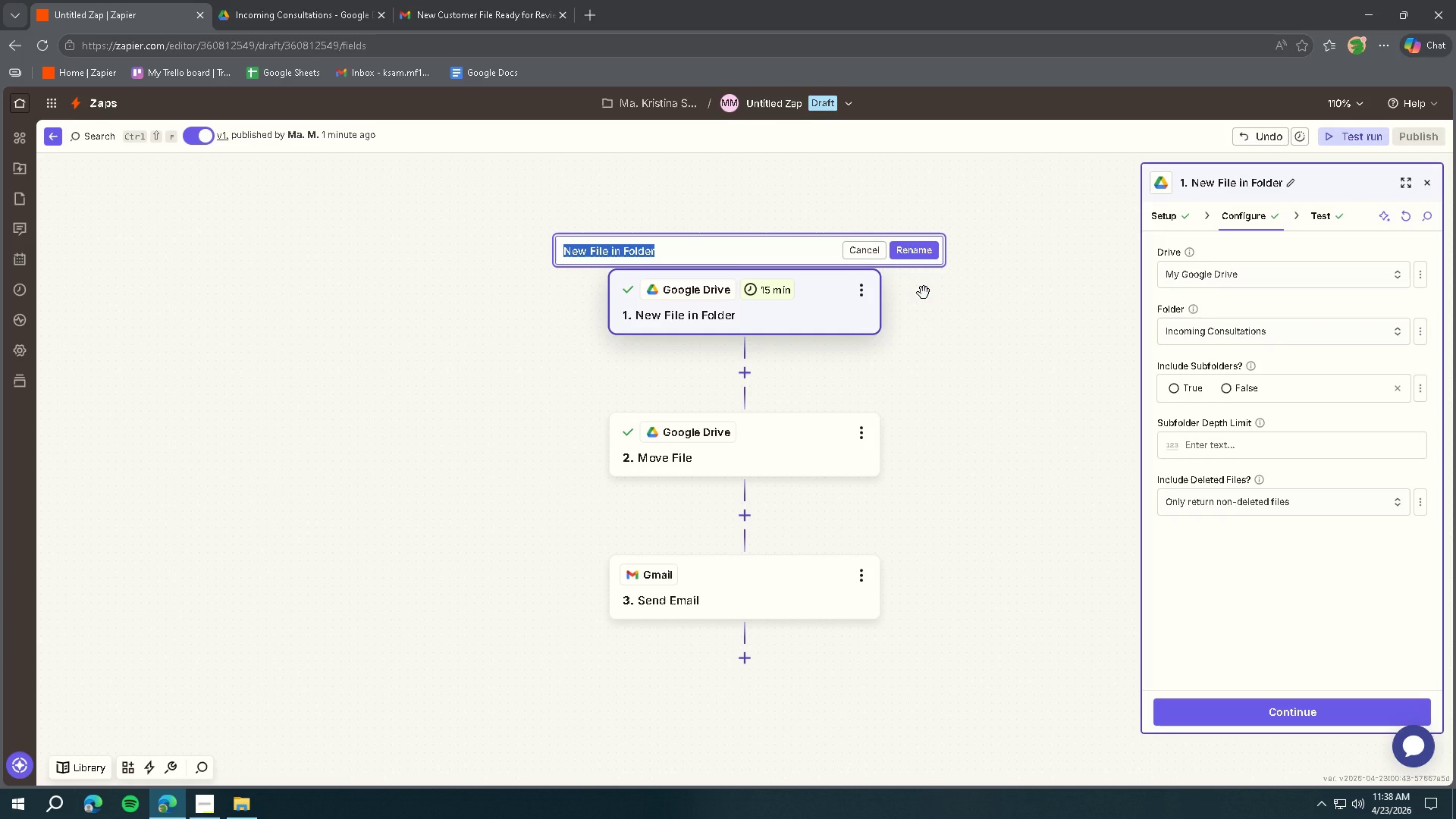 
type(Organize & Notify Teaj)
key(Backspace)
type(m)
 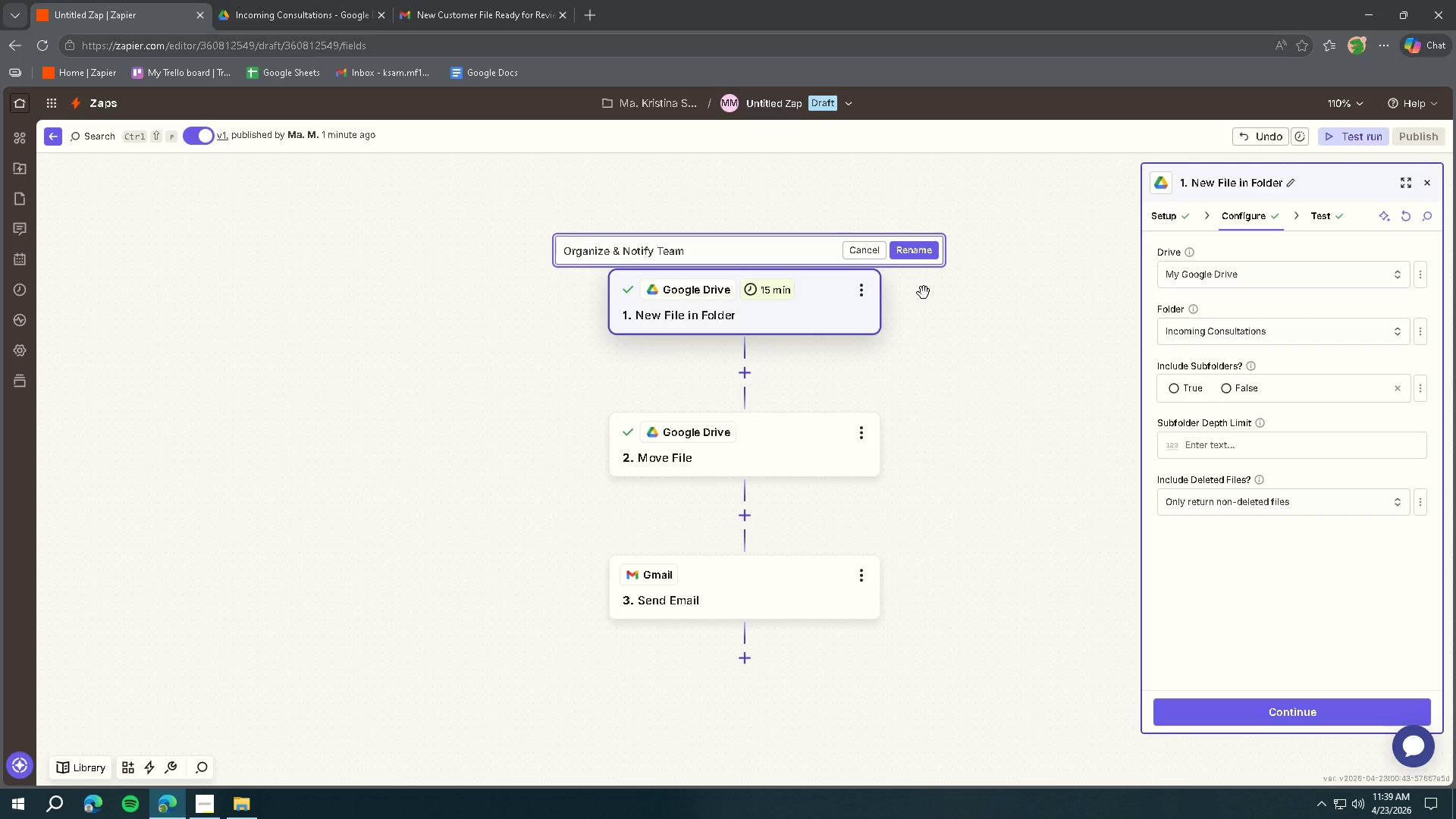 
double_click([917, 253])
 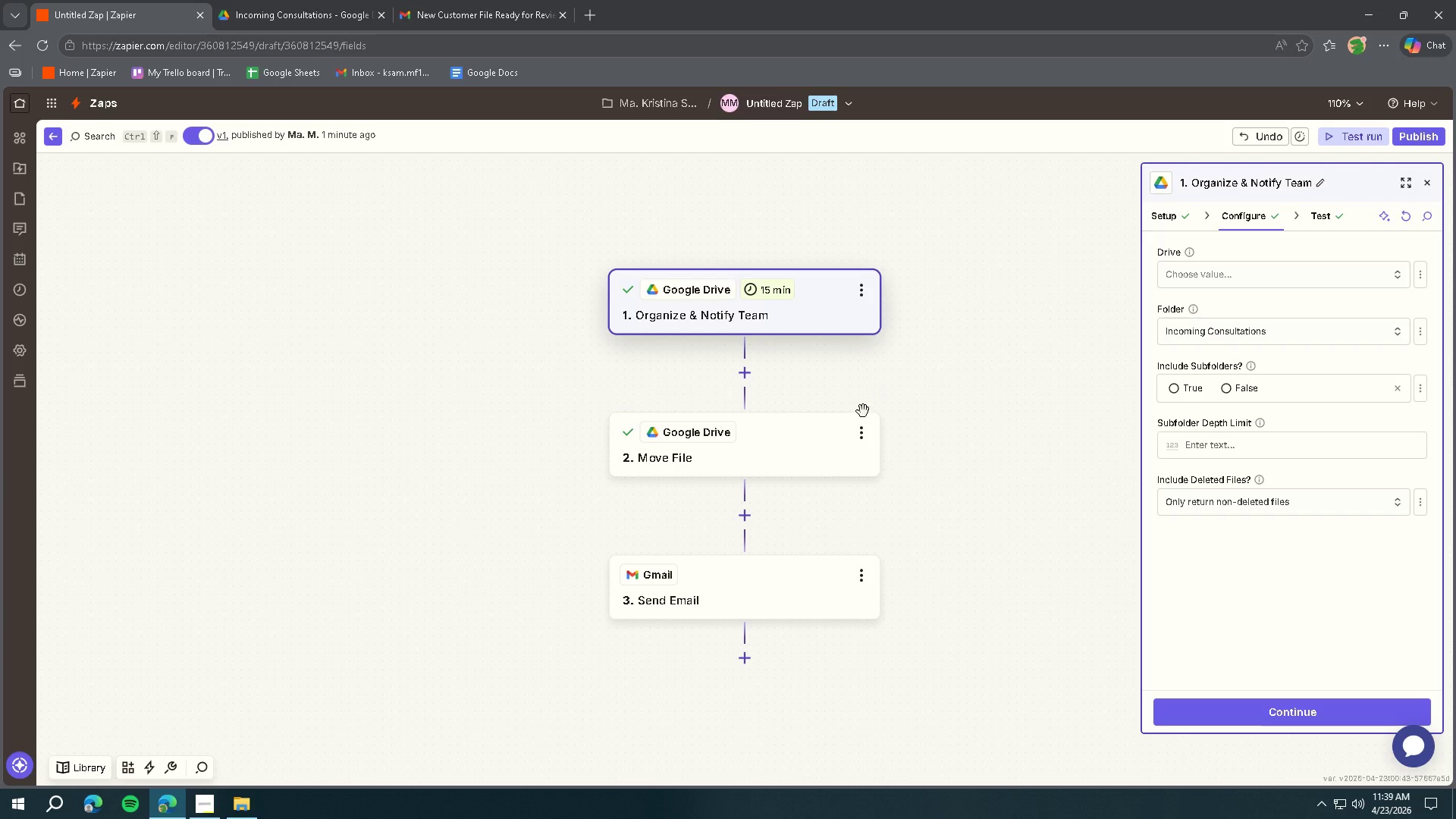 
left_click([861, 431])
 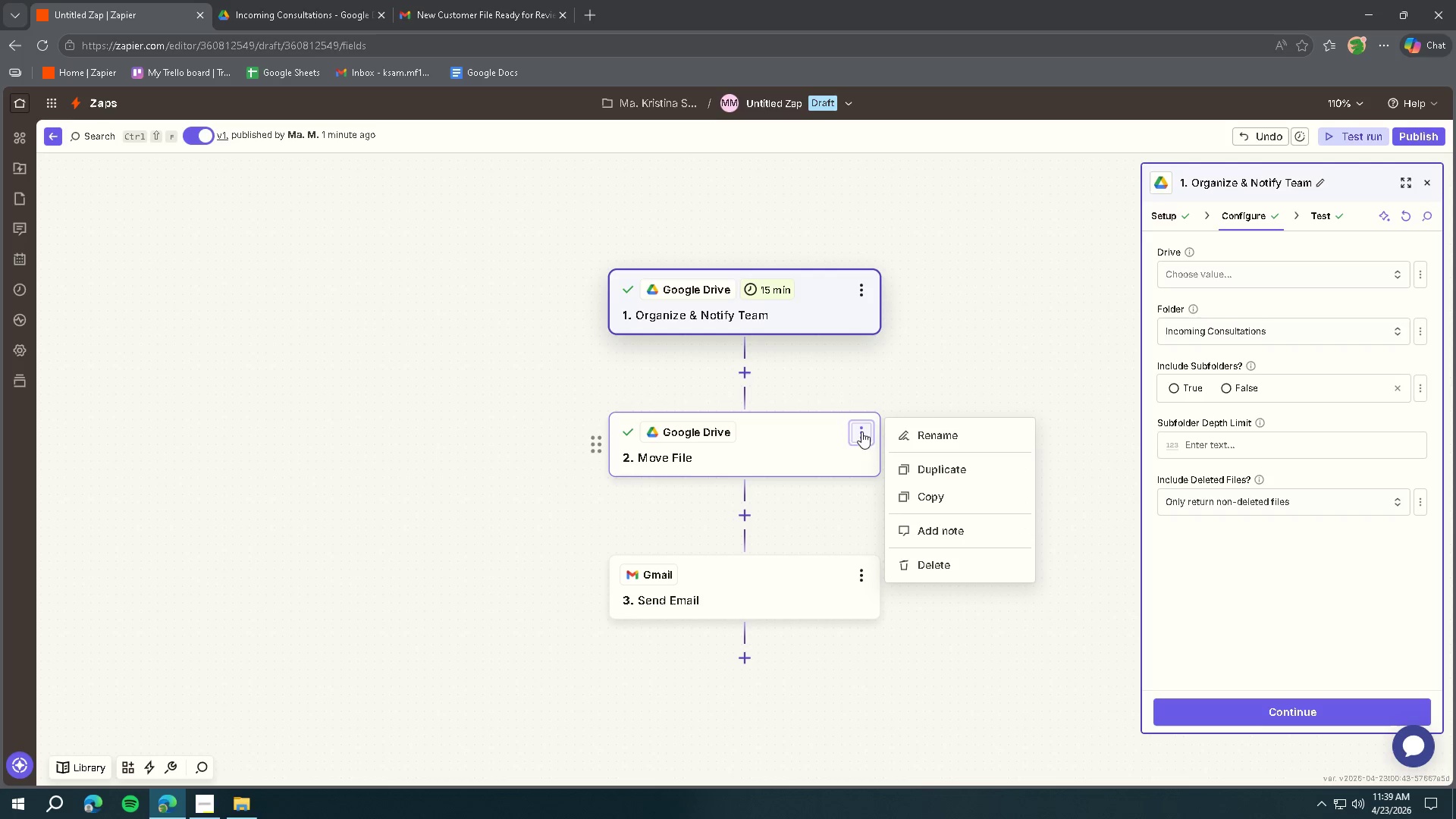 
left_click([925, 438])
 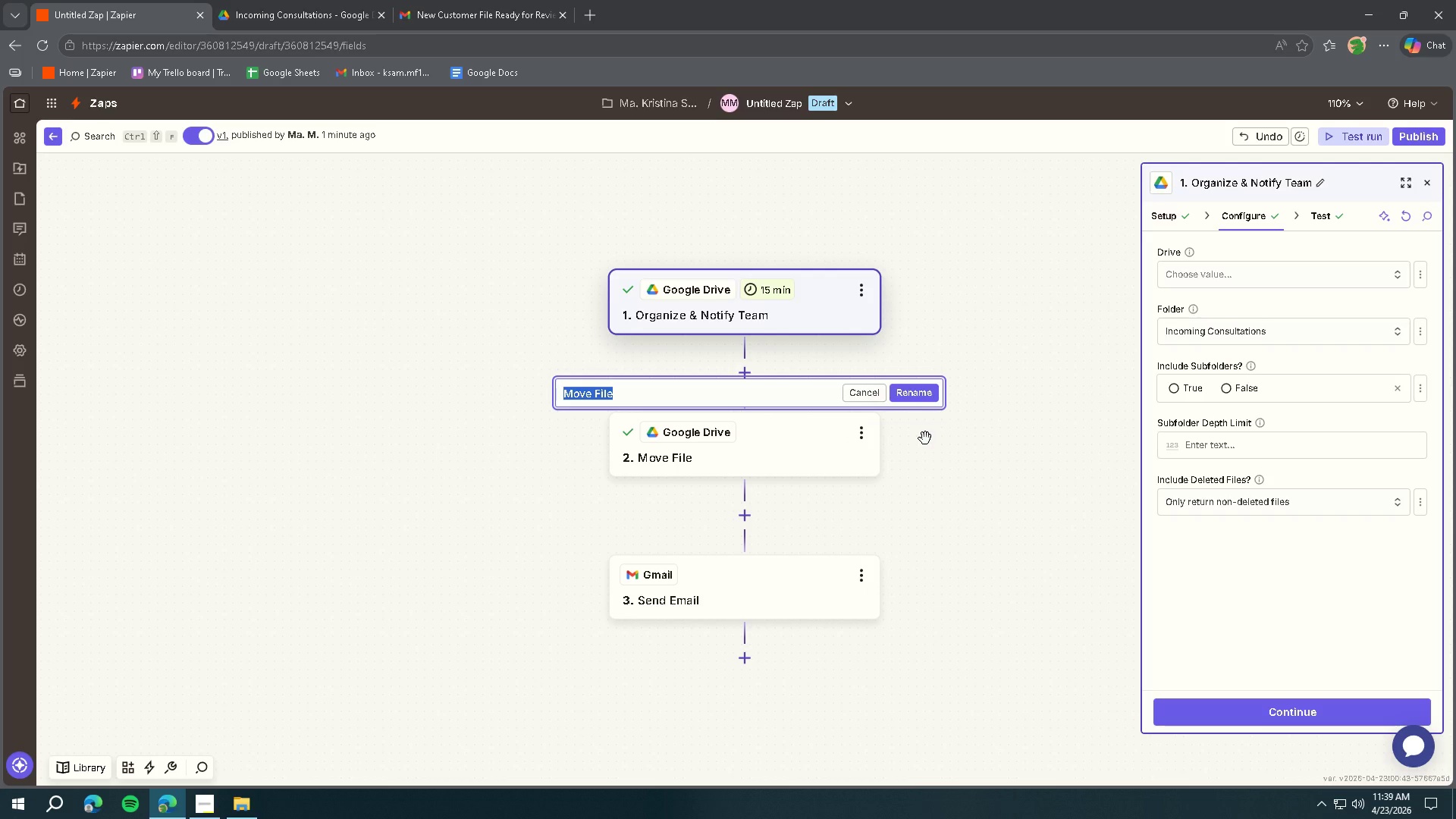 
type(New File Uploaded to Incoming Fole)
key(Backspace)
type(der)
 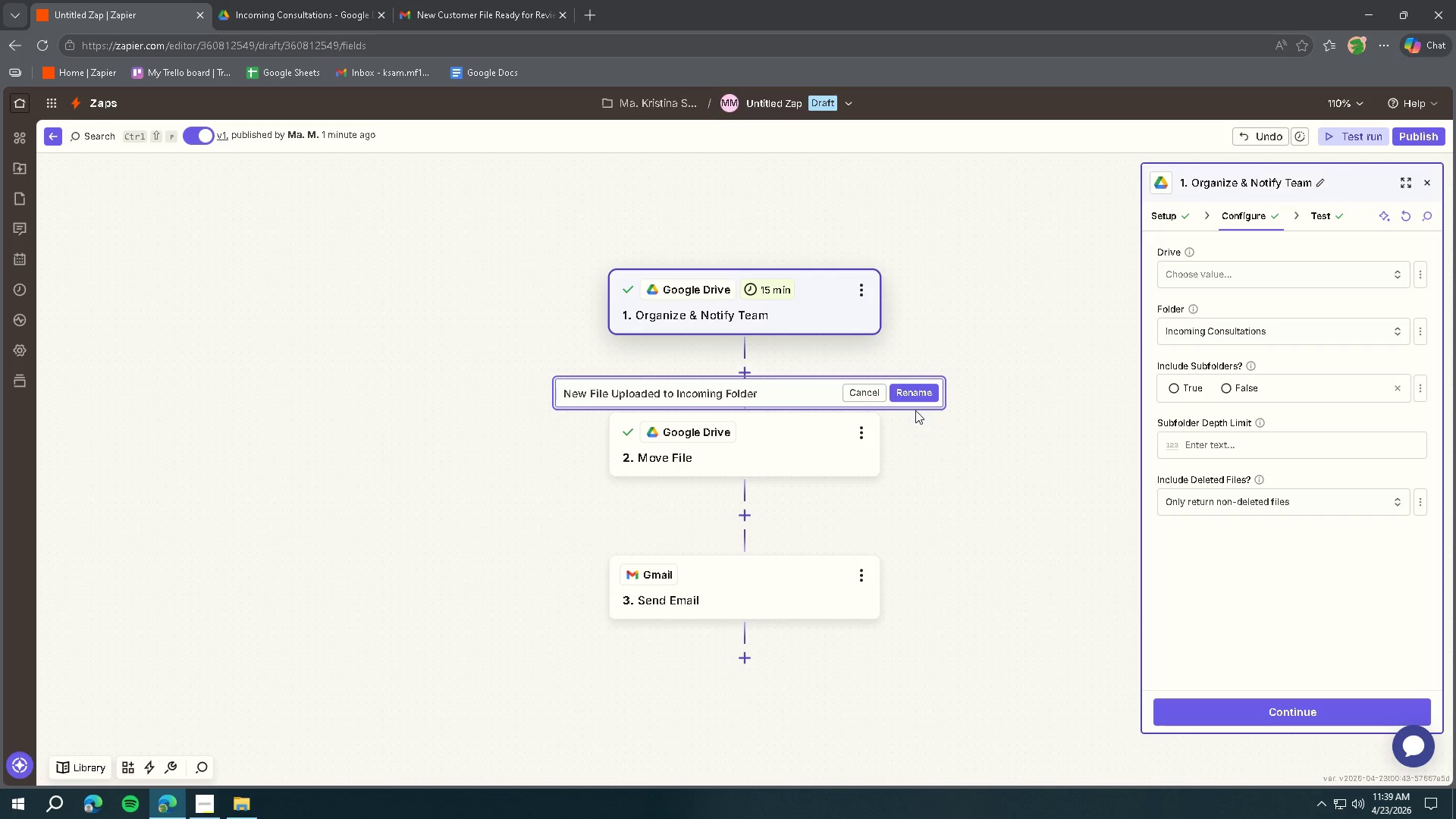 
left_click([911, 398])
 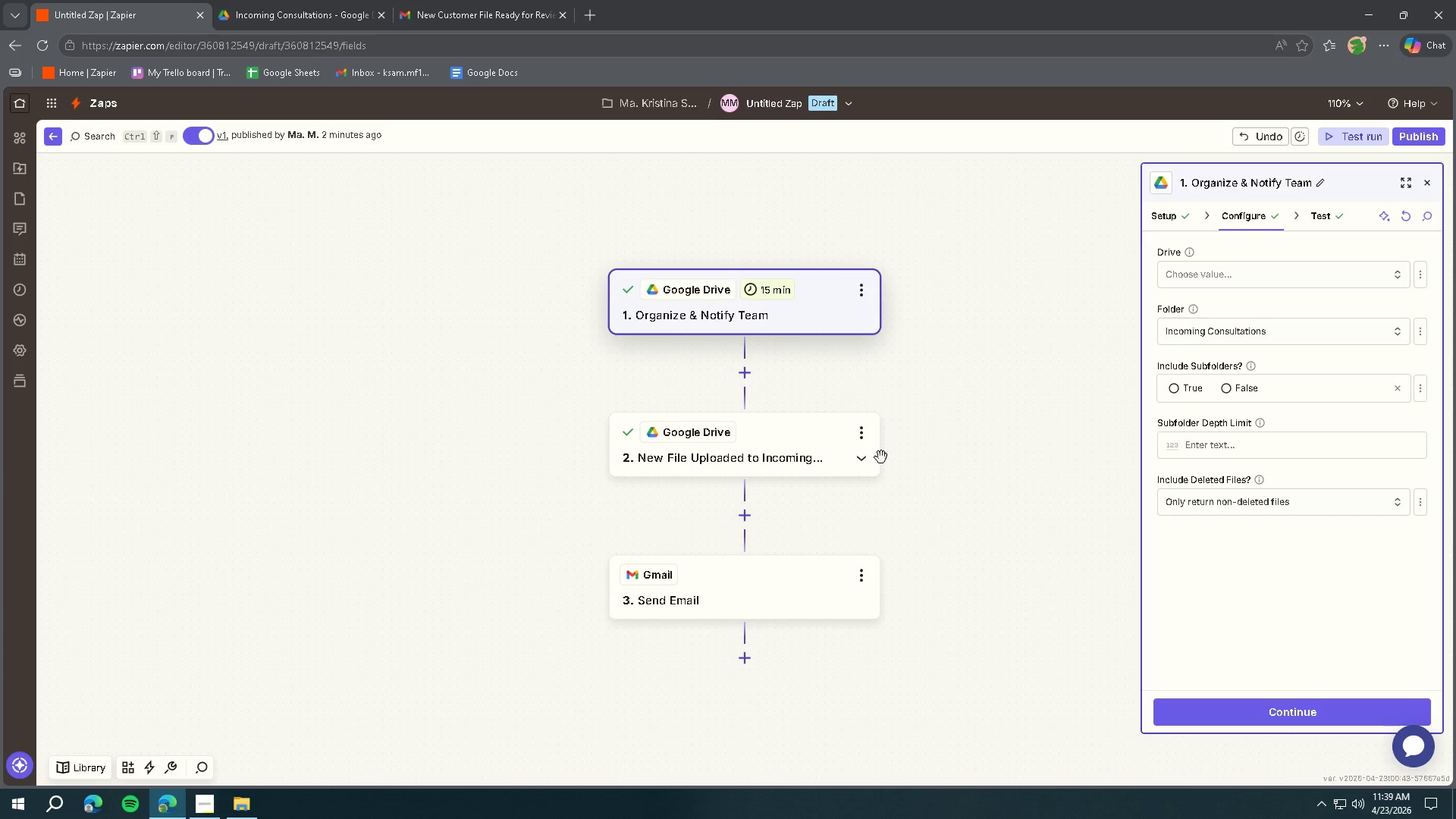 
left_click([852, 570])
 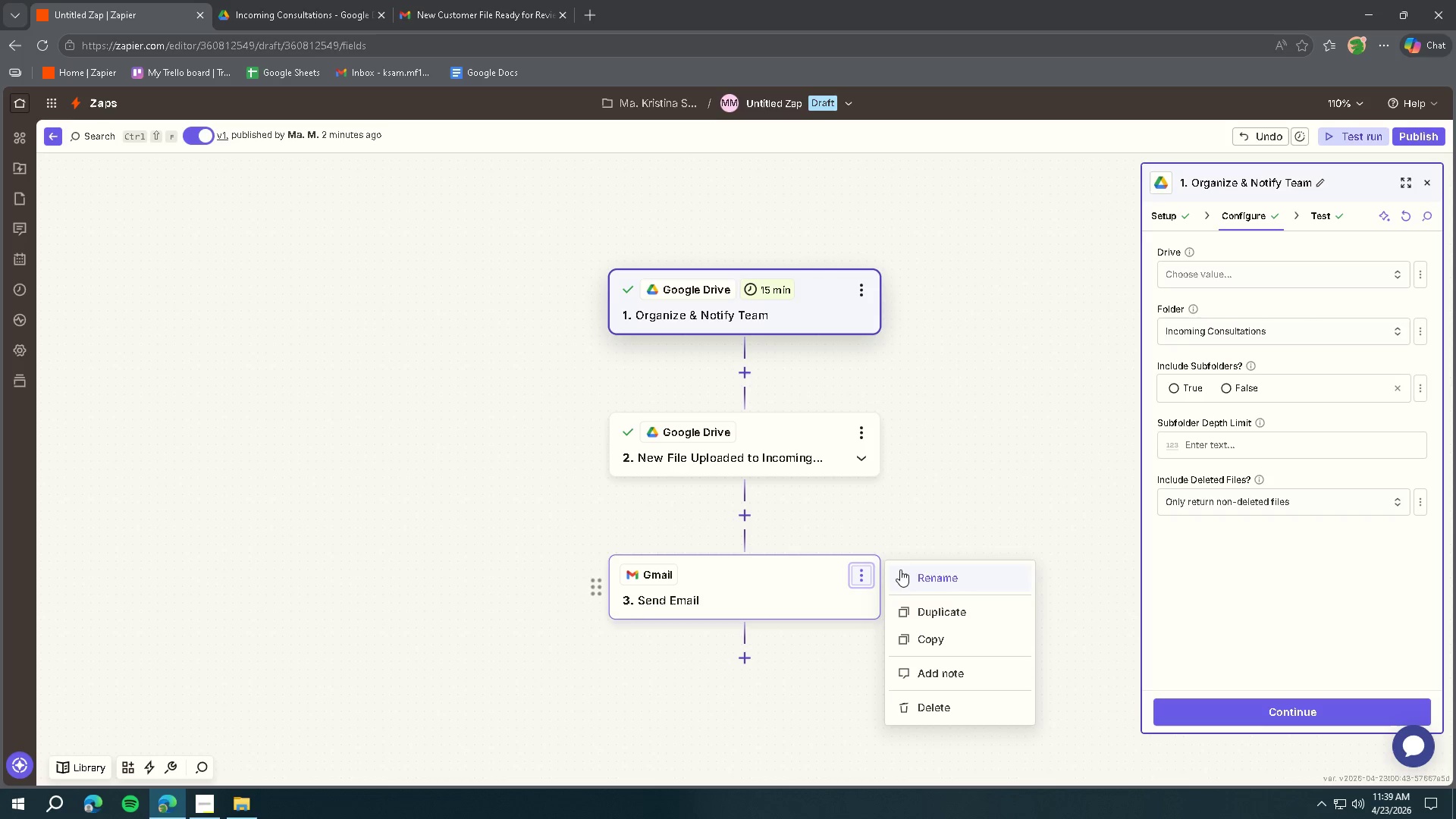 
left_click([909, 570])
 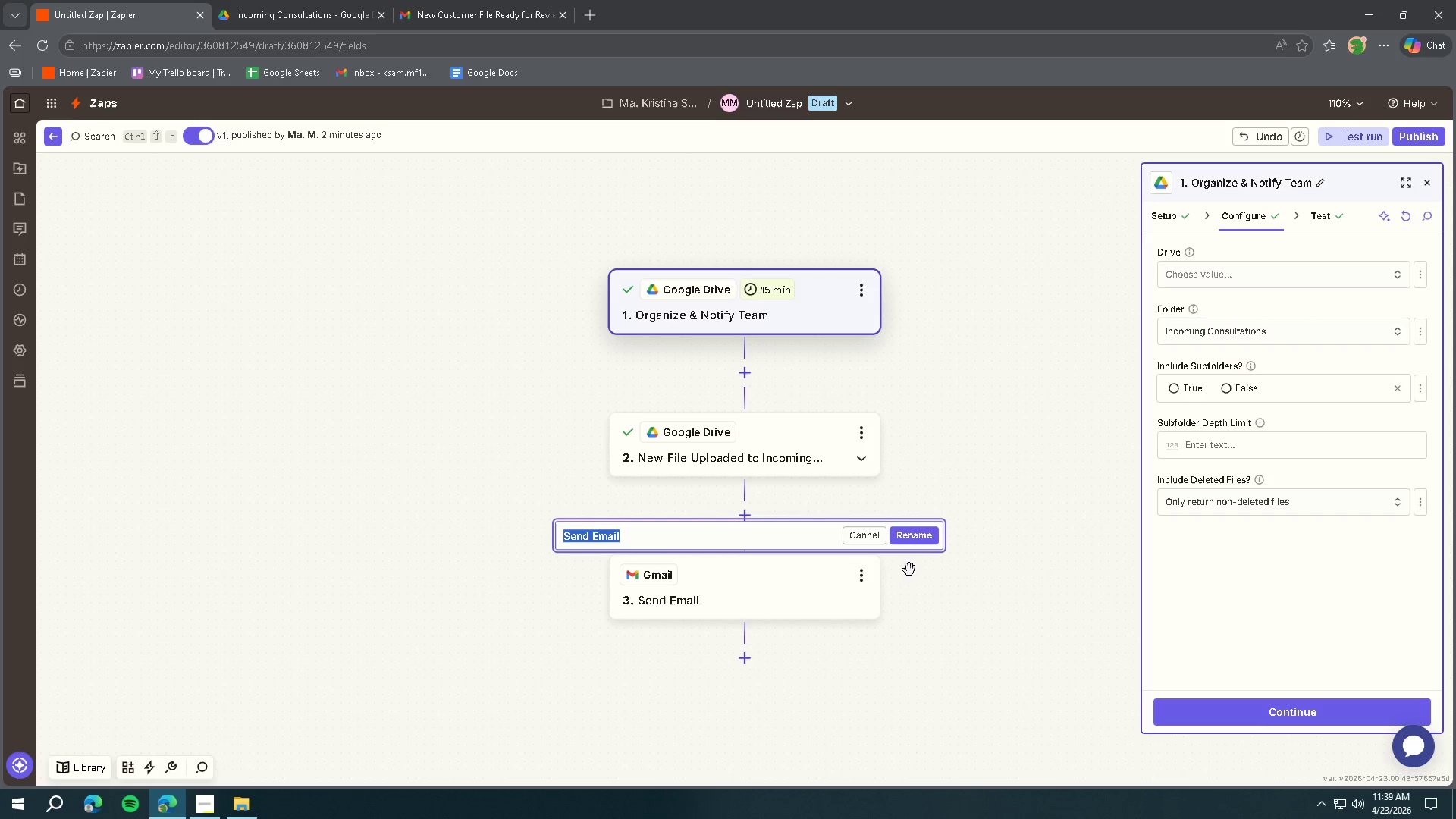 
type(Ready for Review)
 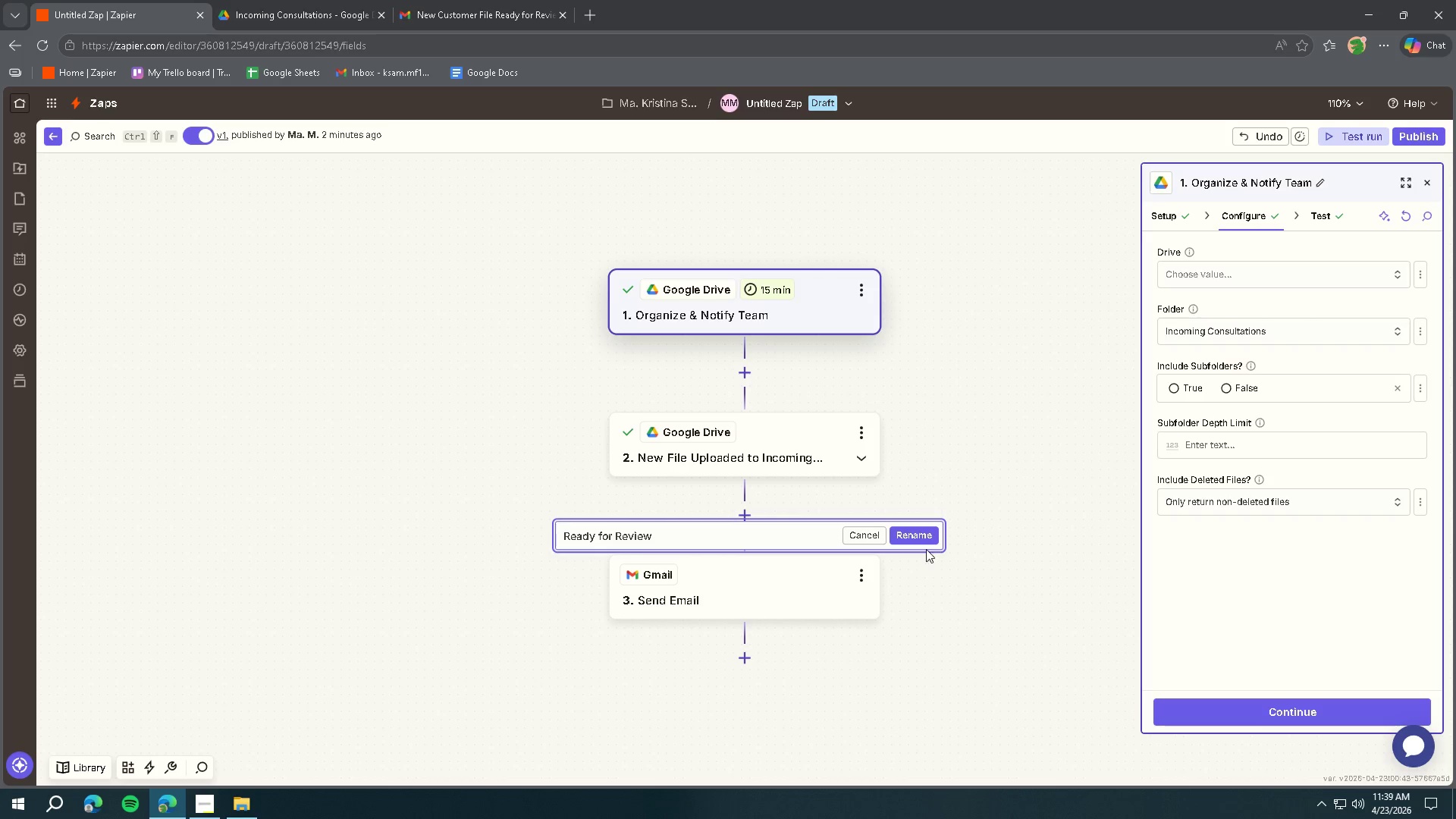 
left_click([927, 544])
 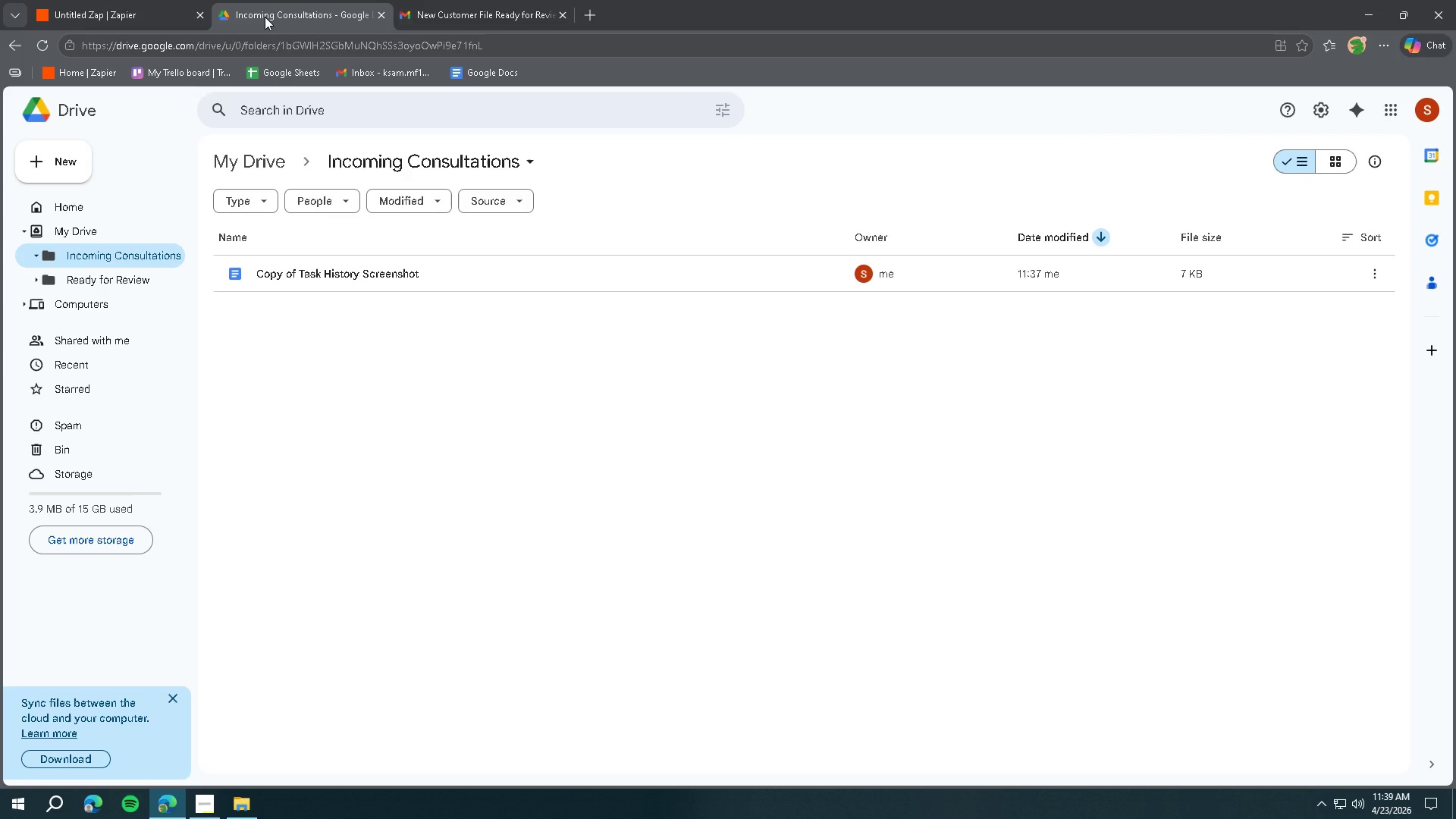 
wait(7.2)
 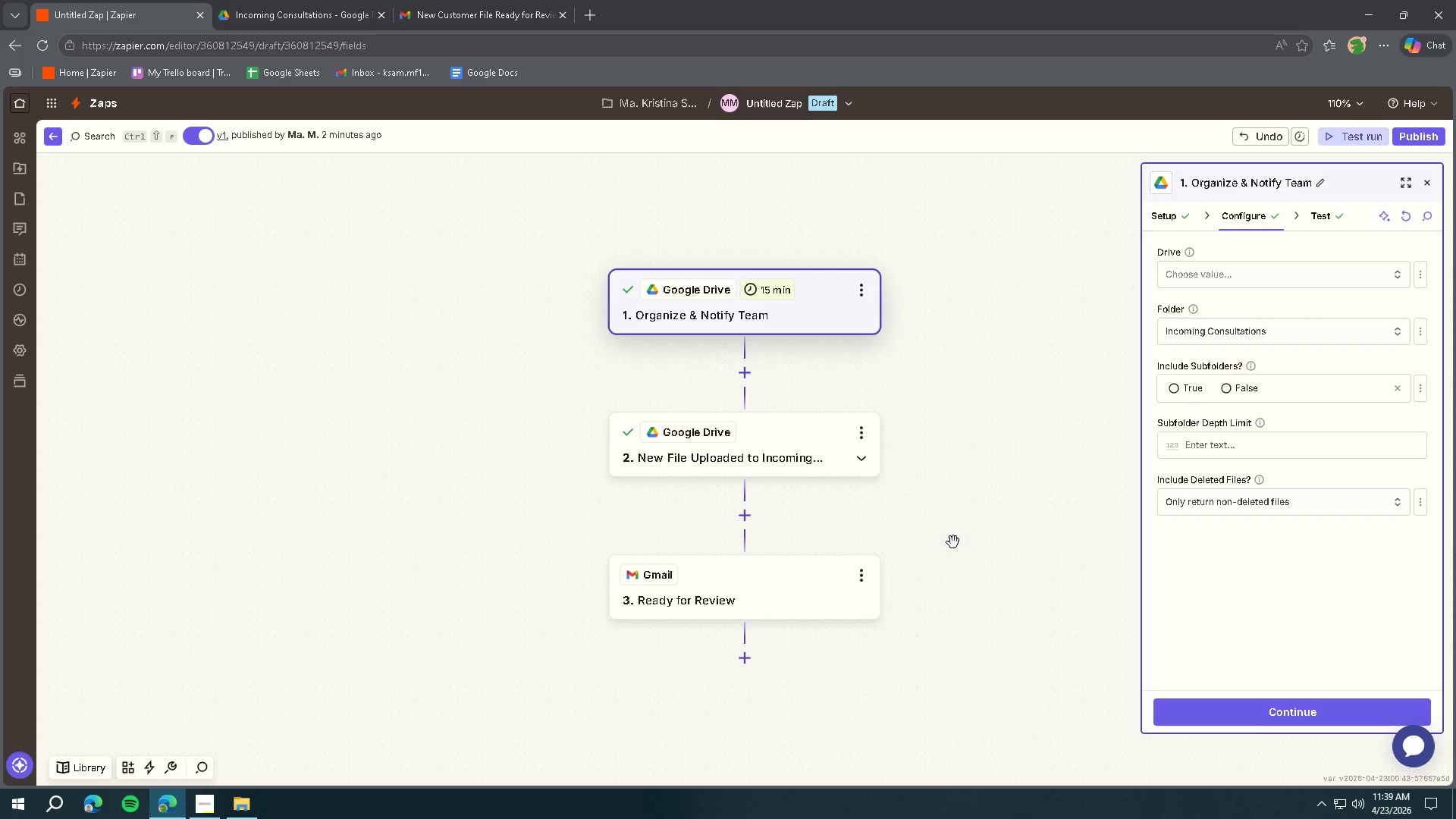 
left_click([45, 46])
 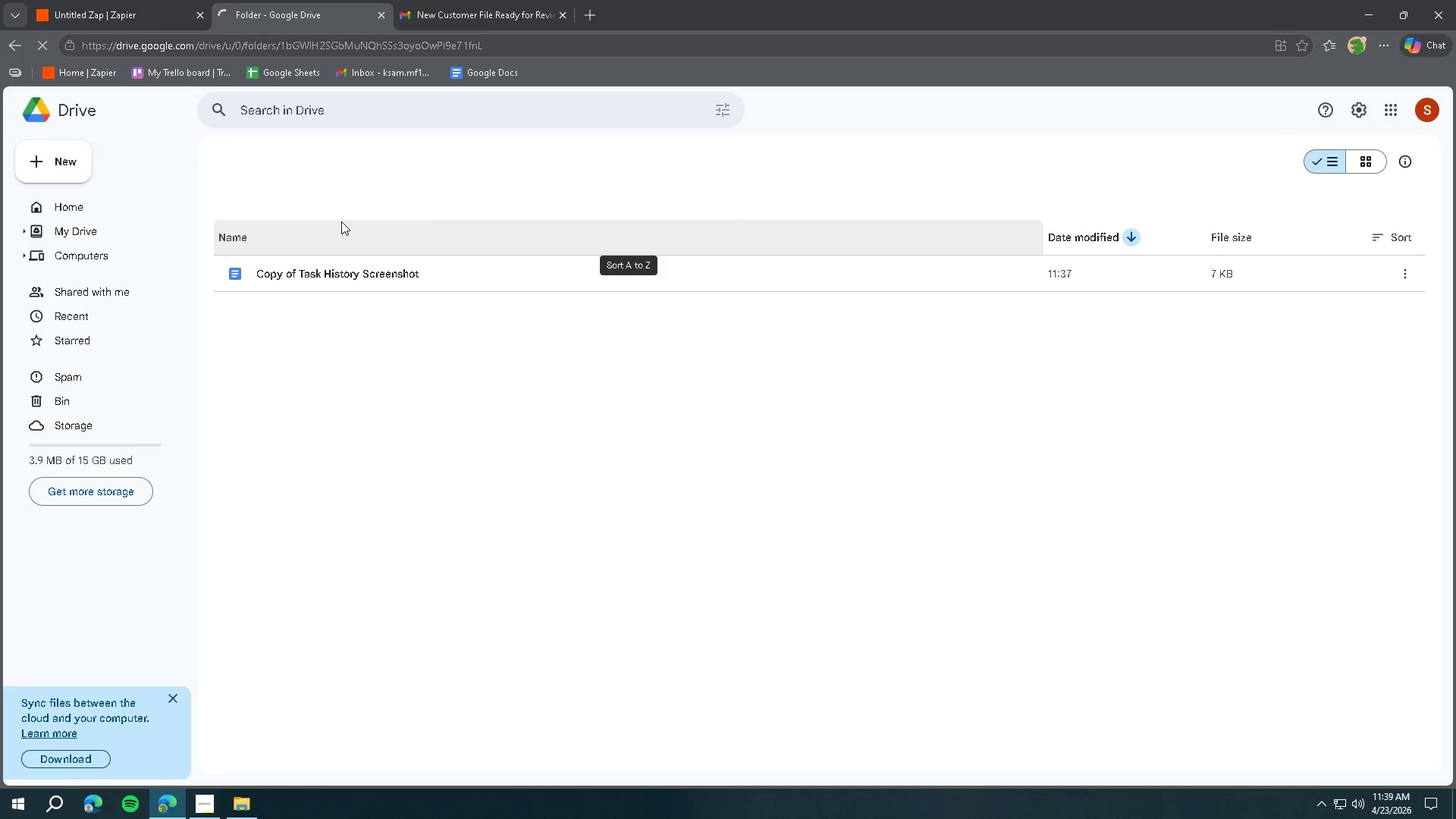 
left_click([27, 231])
 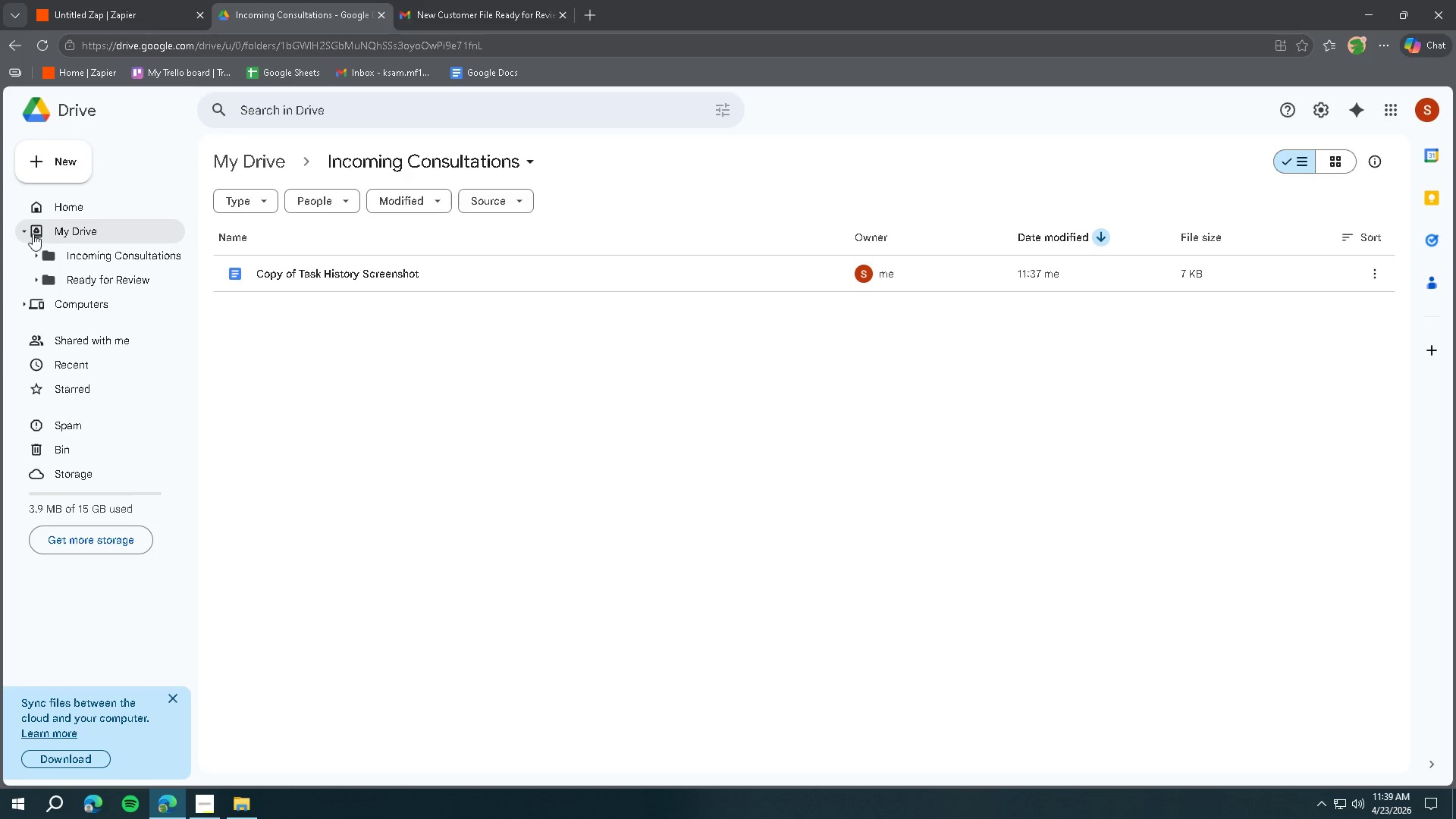 
left_click([93, 254])
 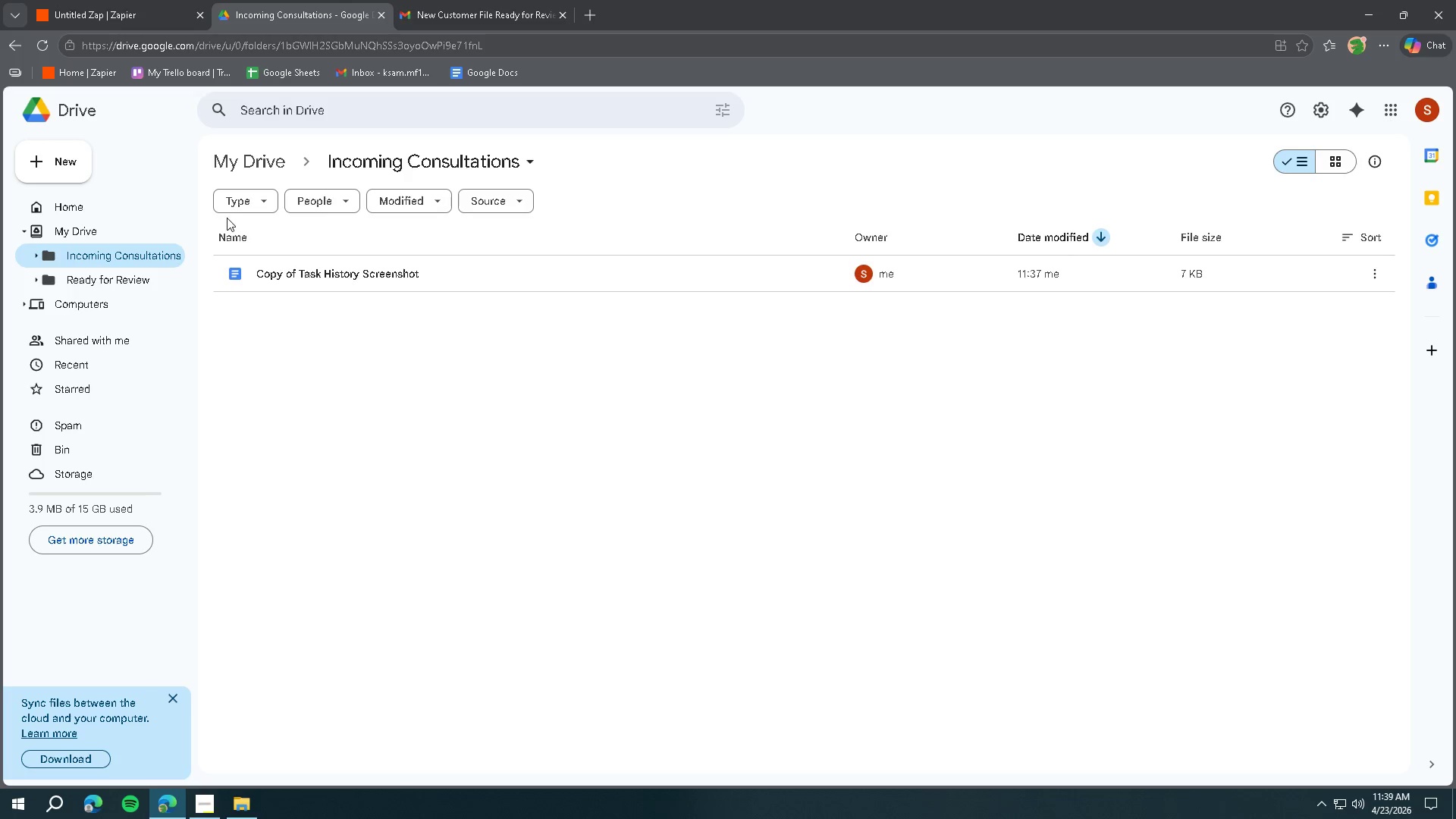 
left_click([142, 20])
 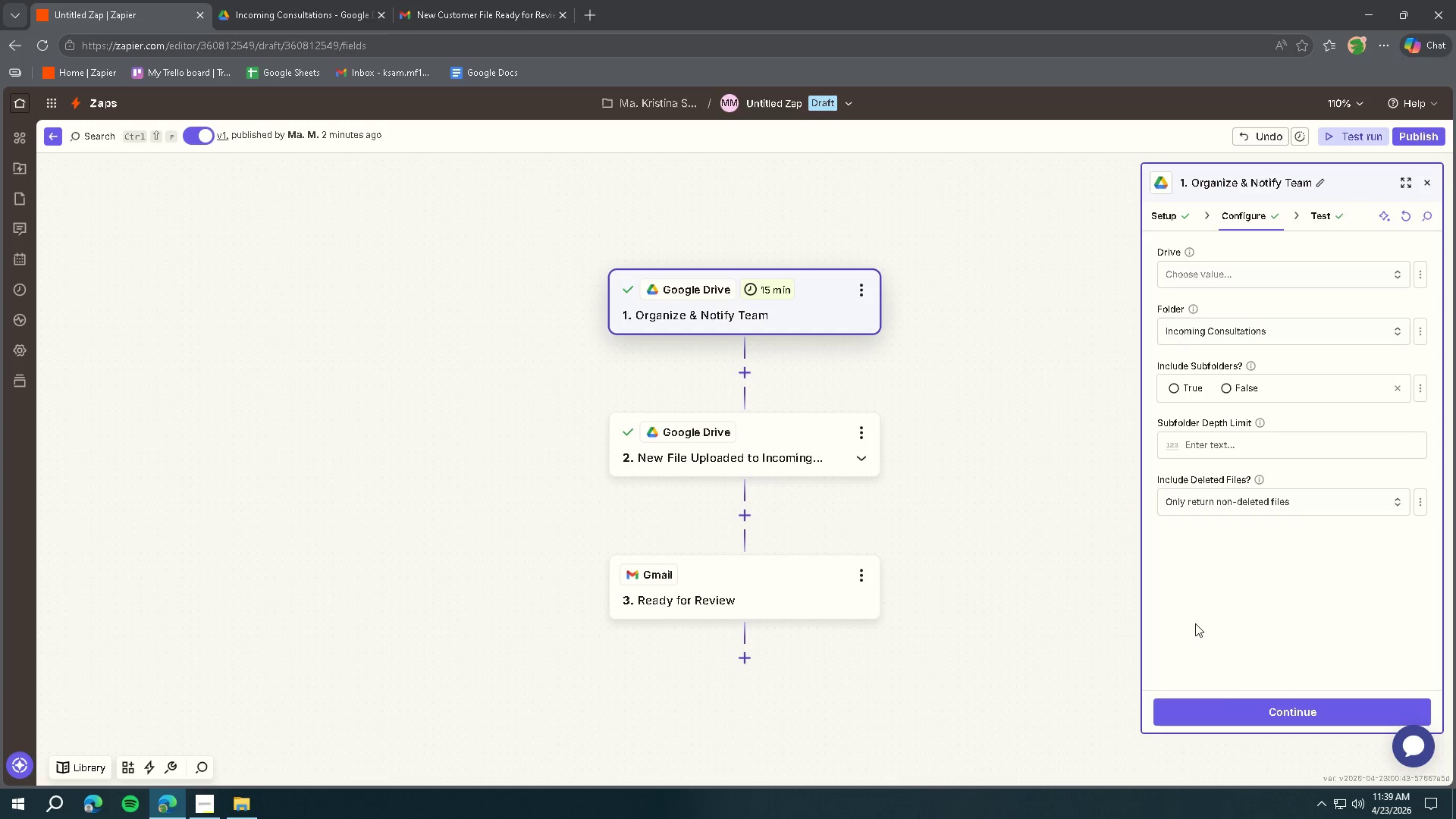 
left_click([1227, 700])
 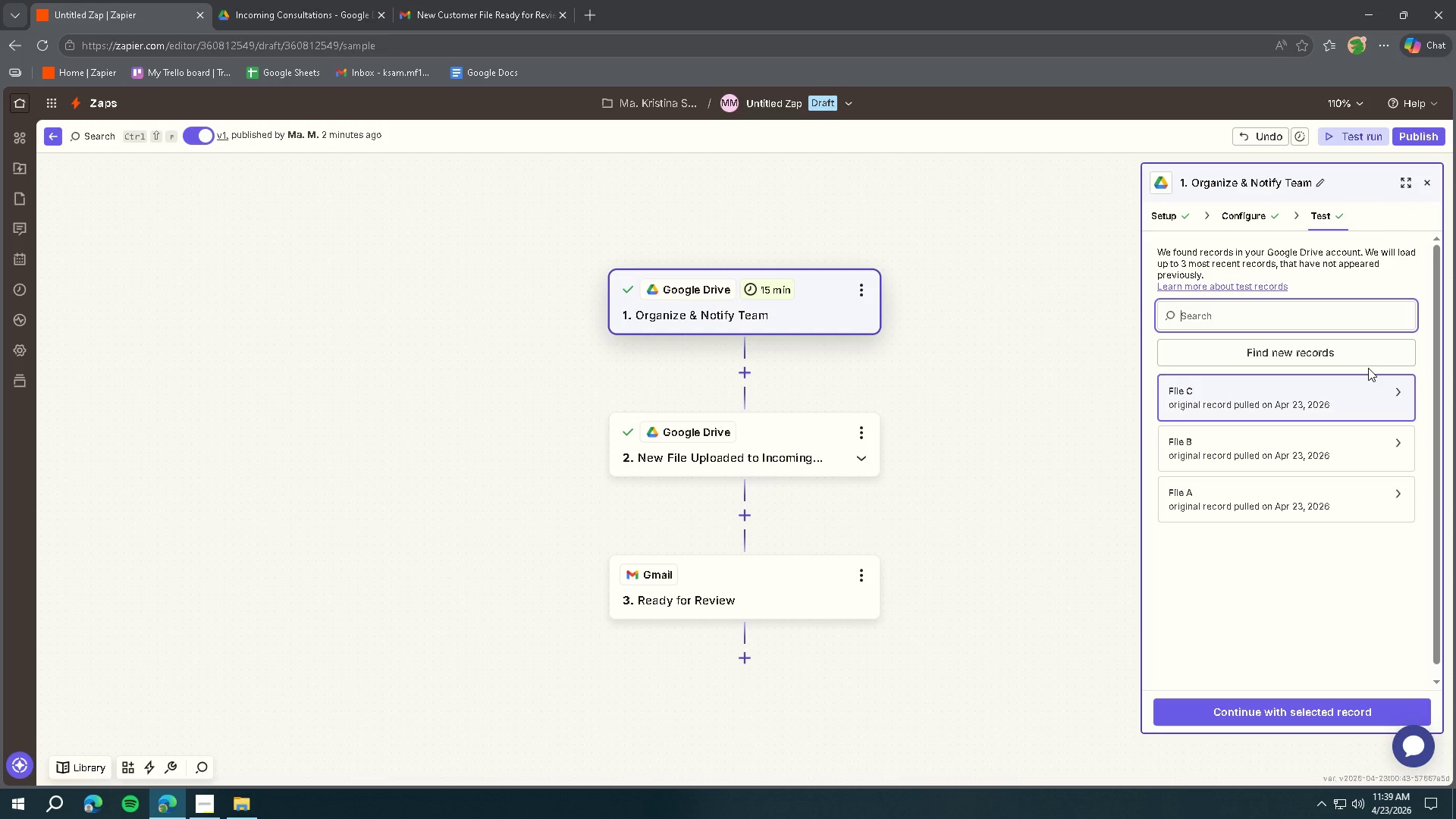 
left_click([1346, 353])
 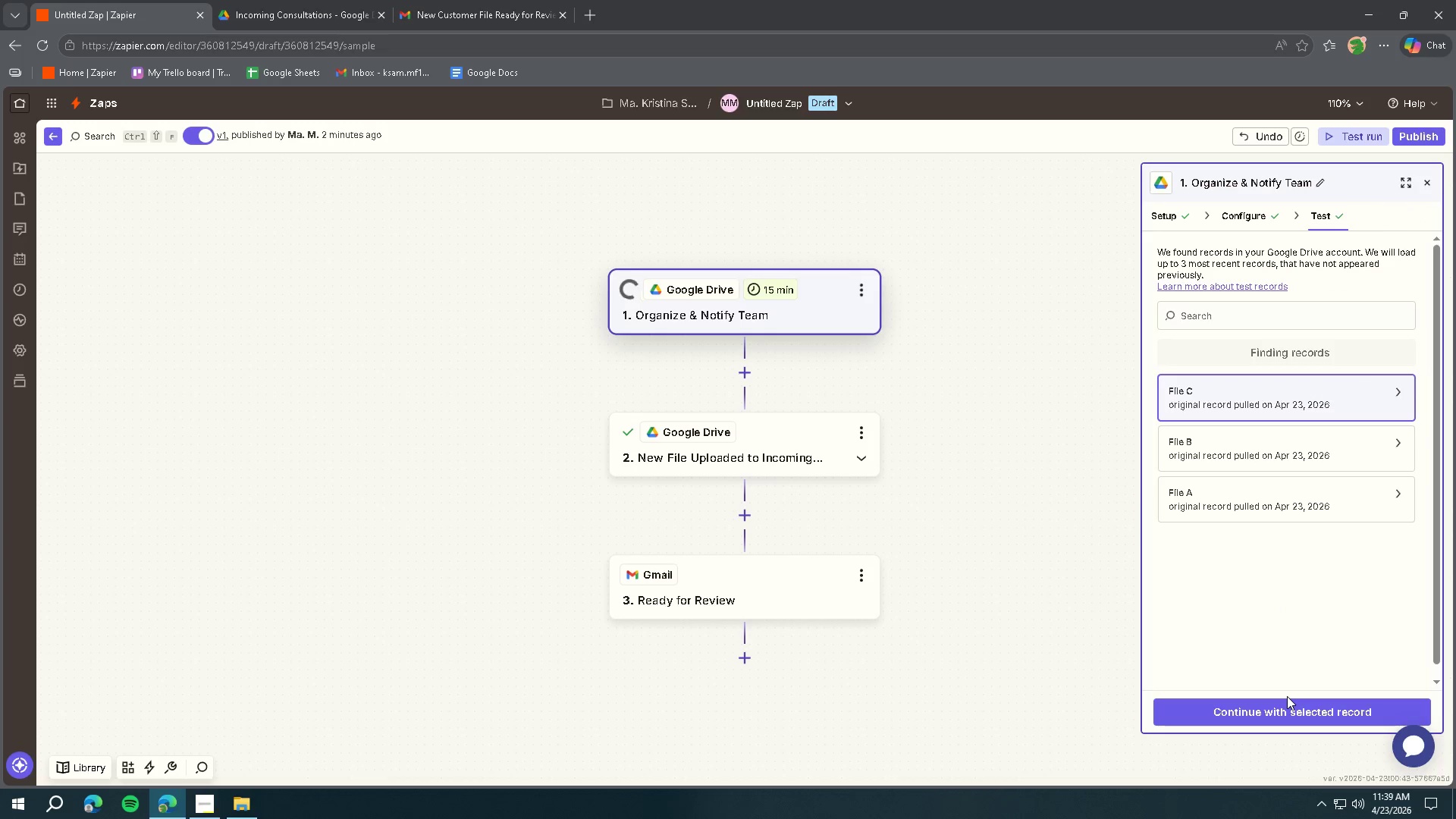 
left_click([1268, 398])
 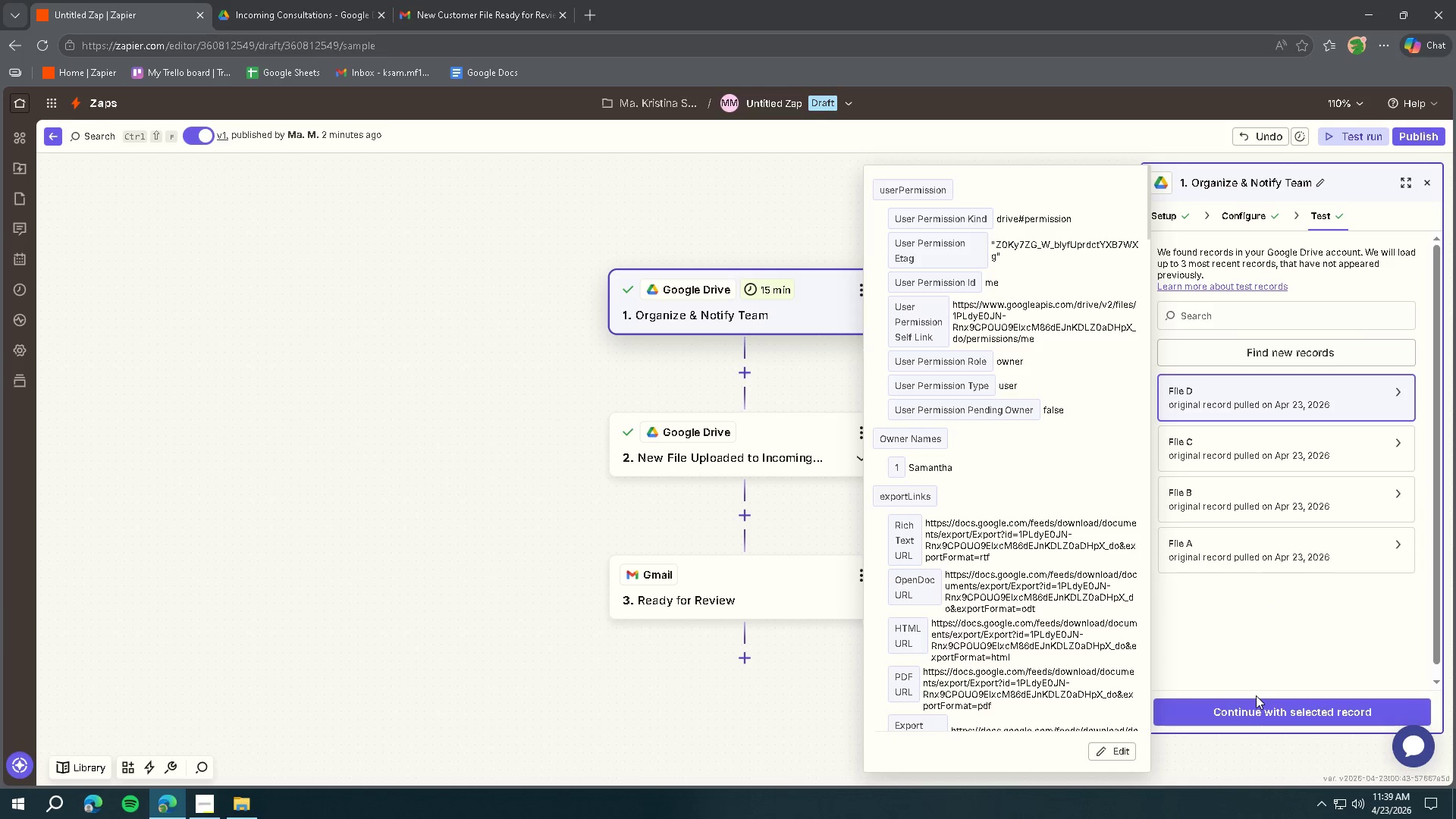 
left_click([1254, 716])
 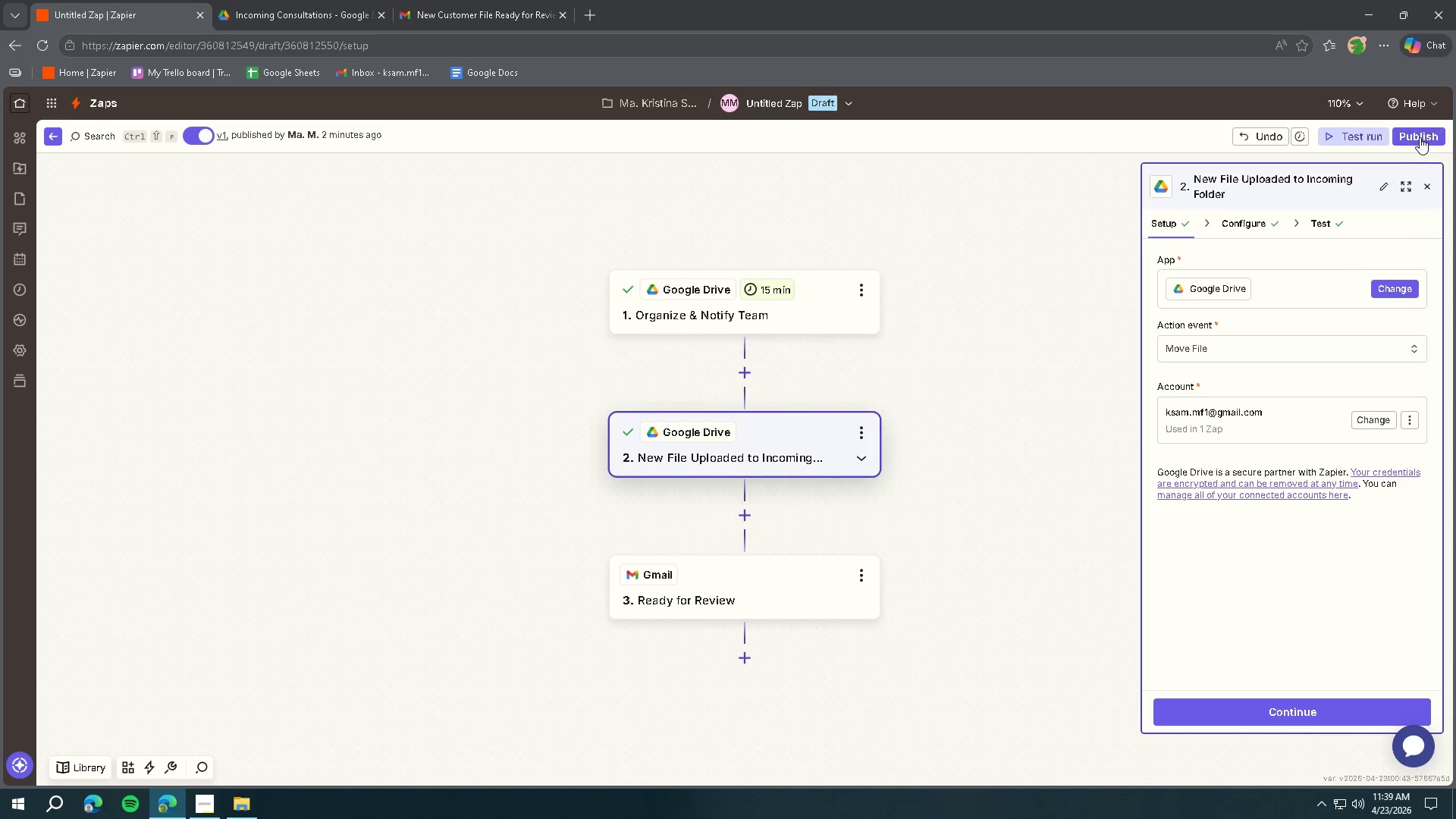 
left_click([893, 484])
 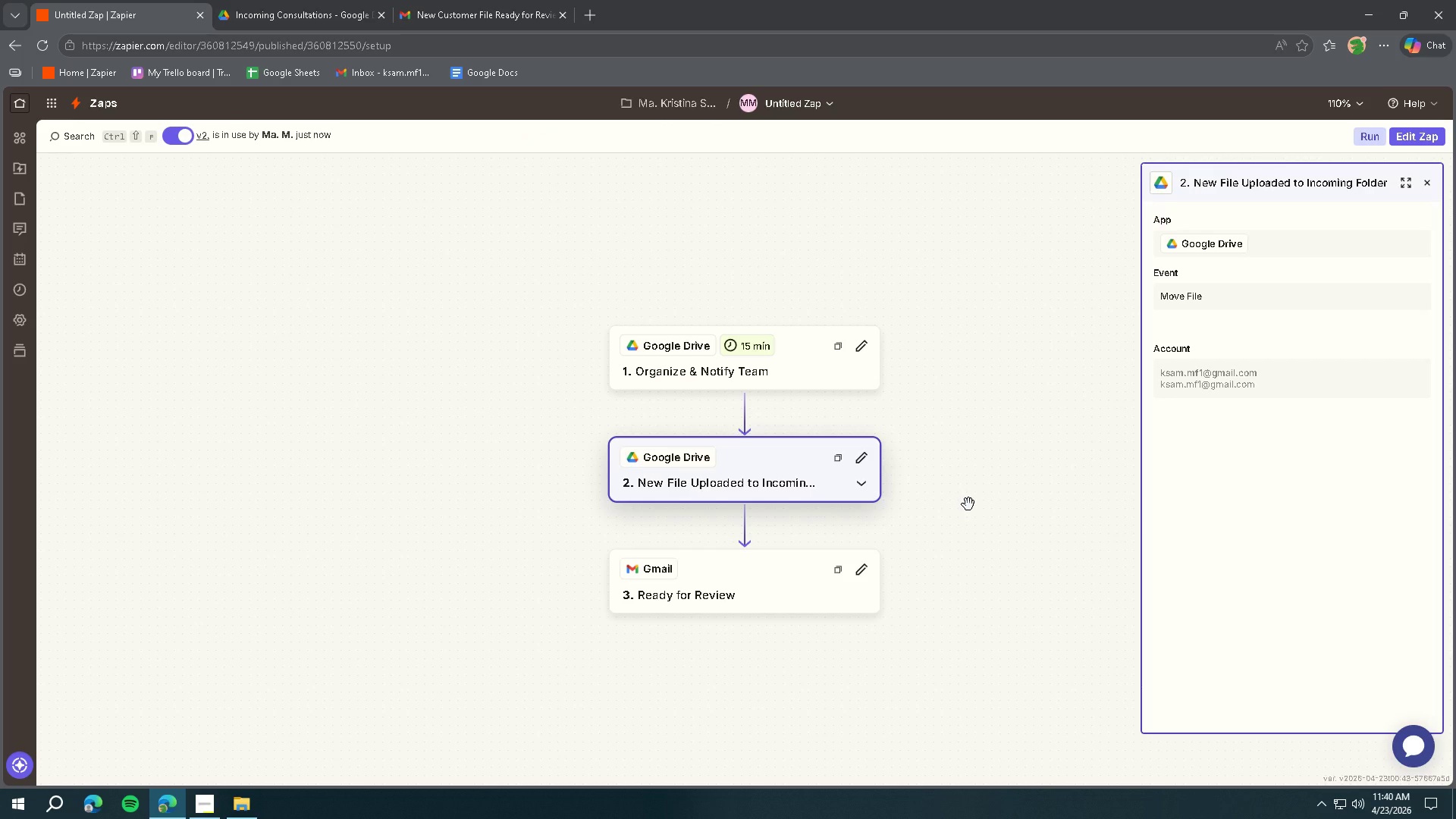 
wait(18.84)
 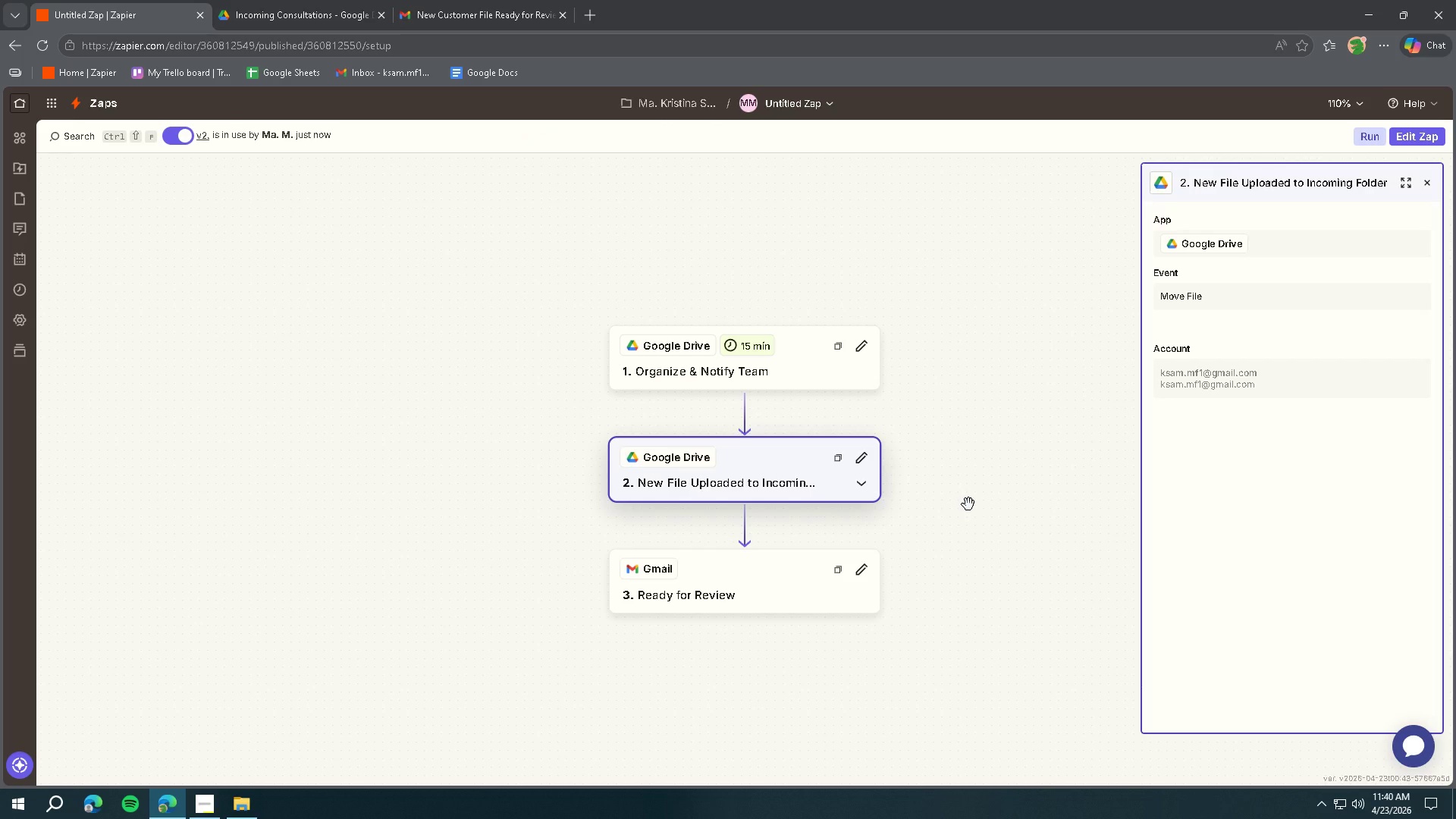 
left_click([1402, 136])
 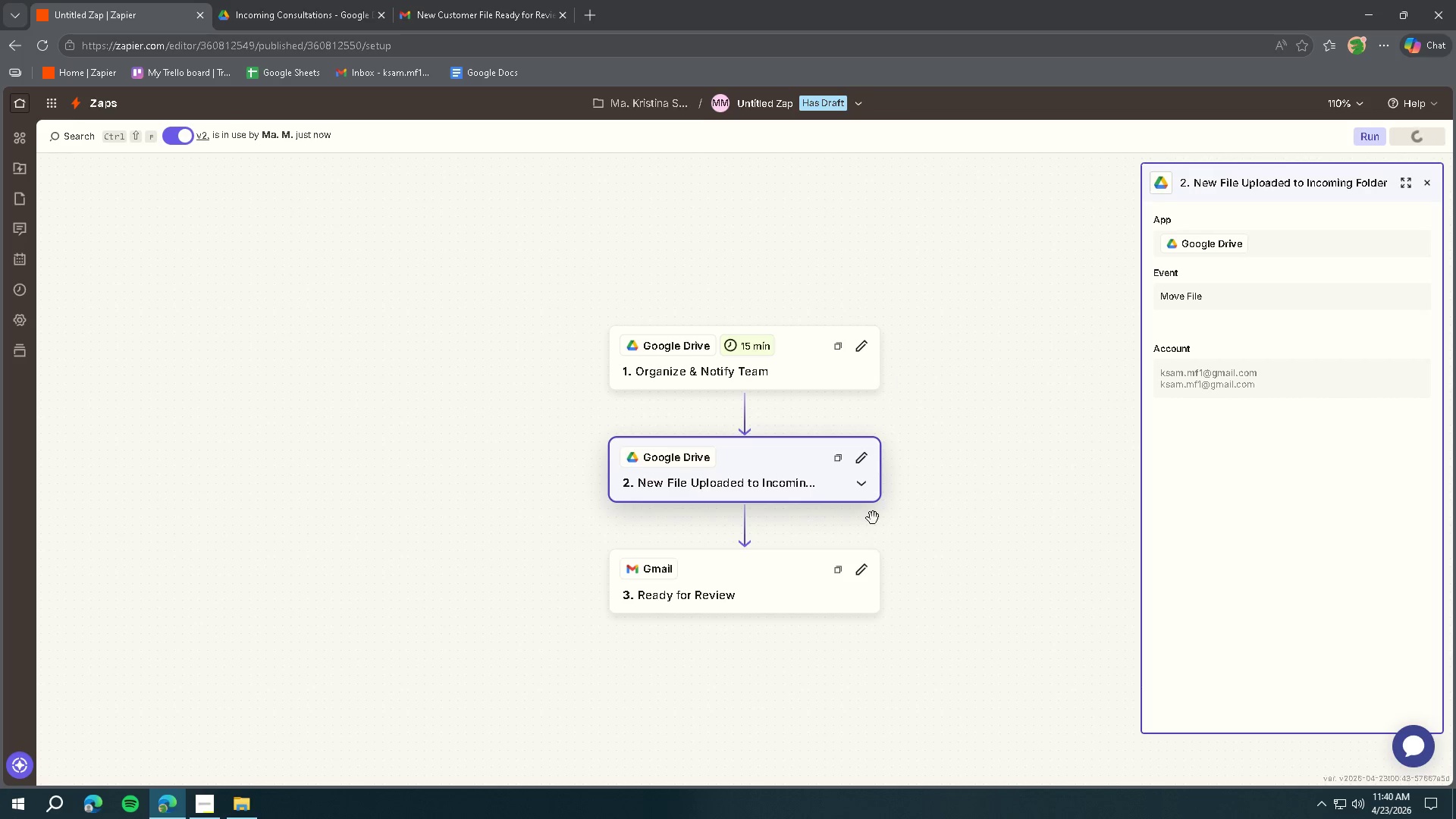 
left_click([866, 571])
 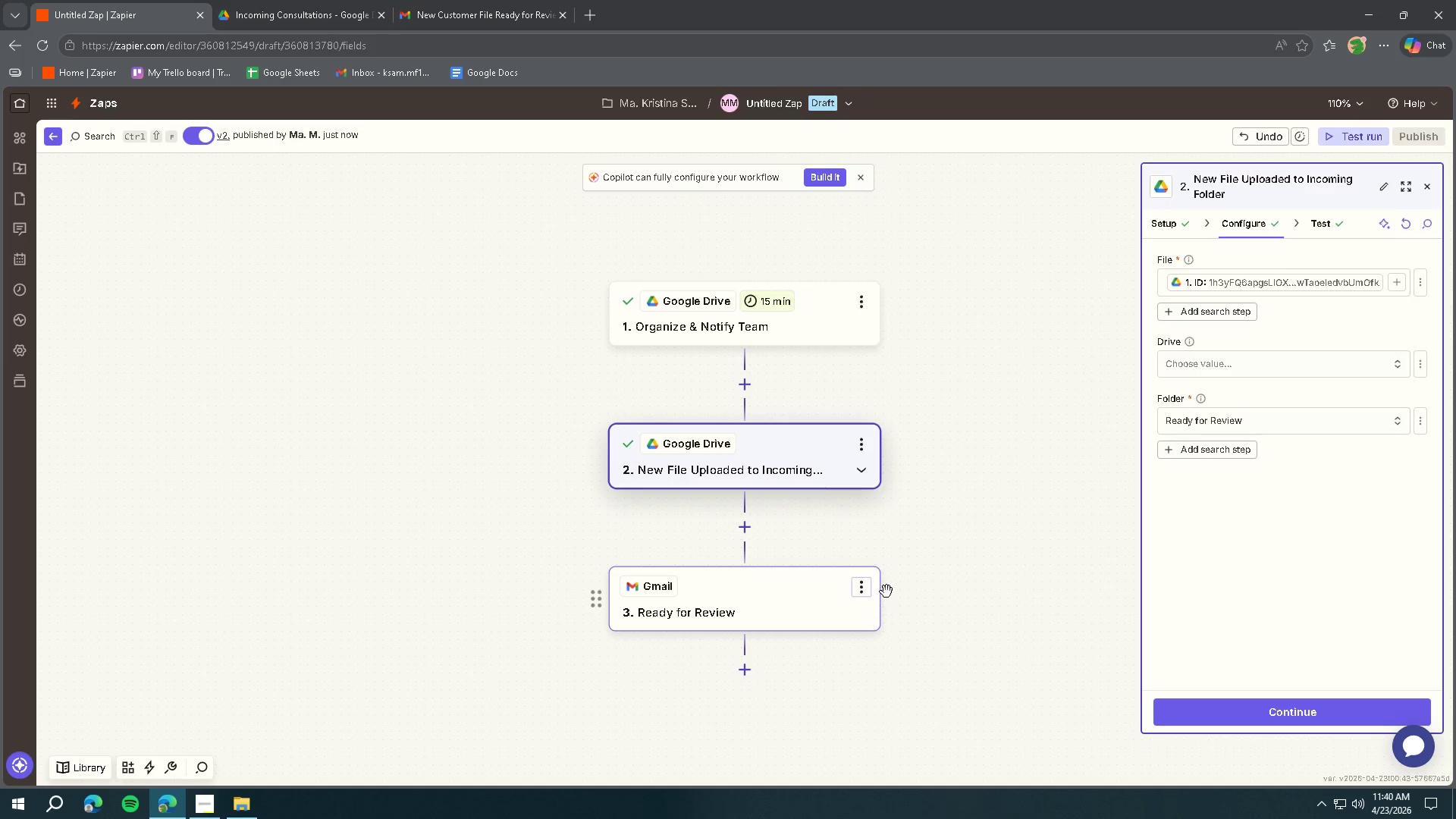 
left_click([862, 588])
 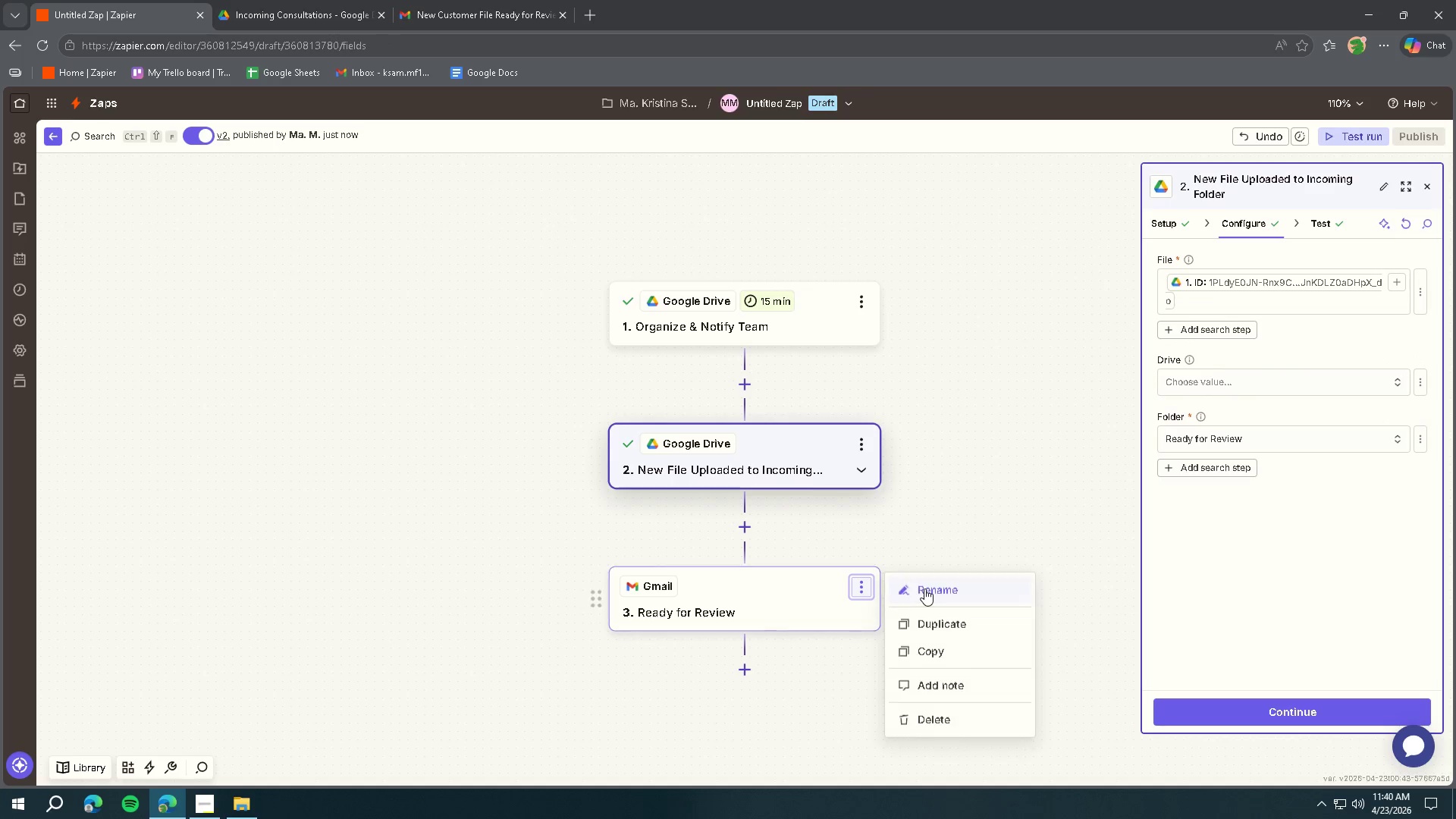 
left_click([924, 588])
 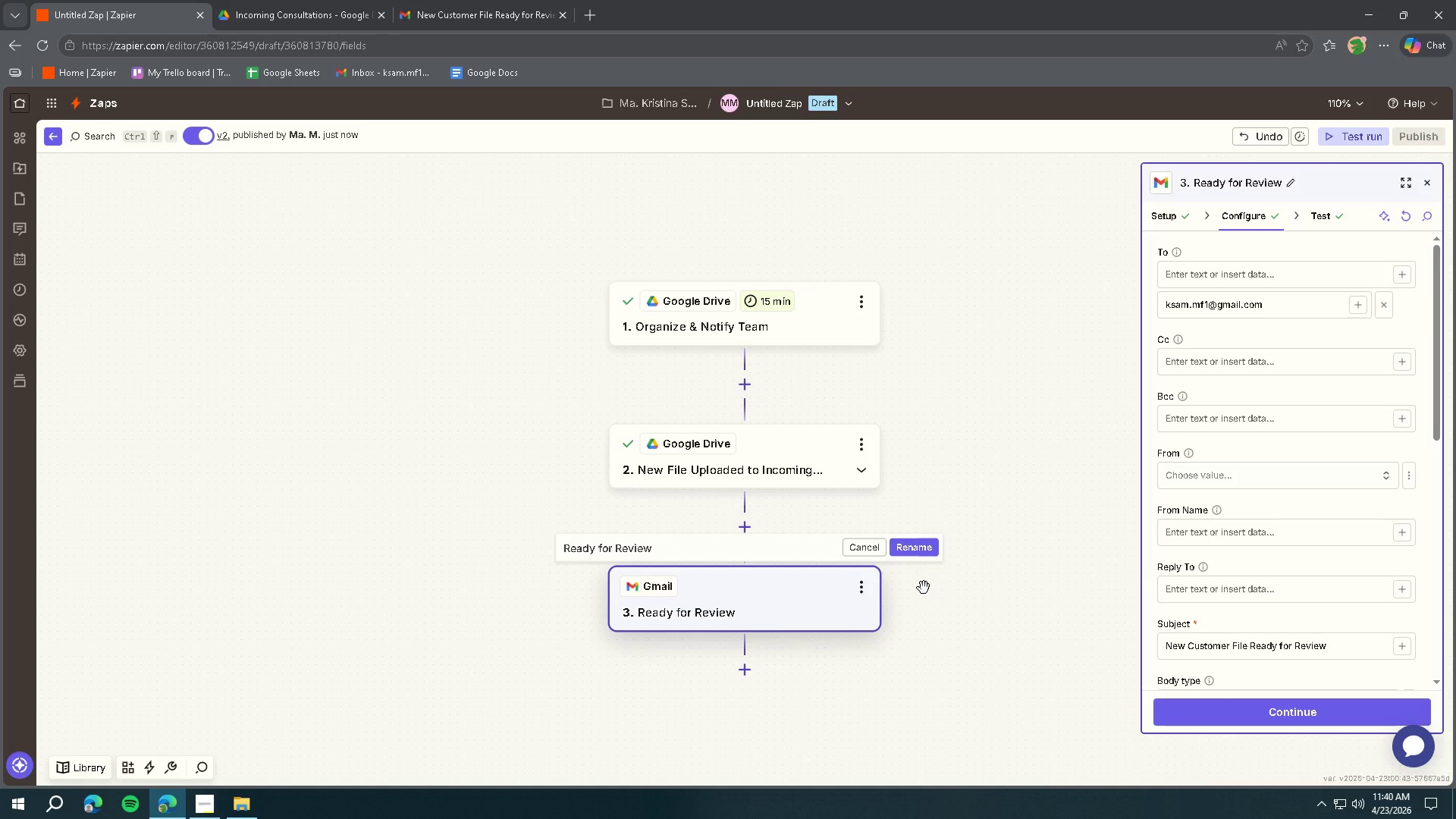 
left_click([564, 554])
 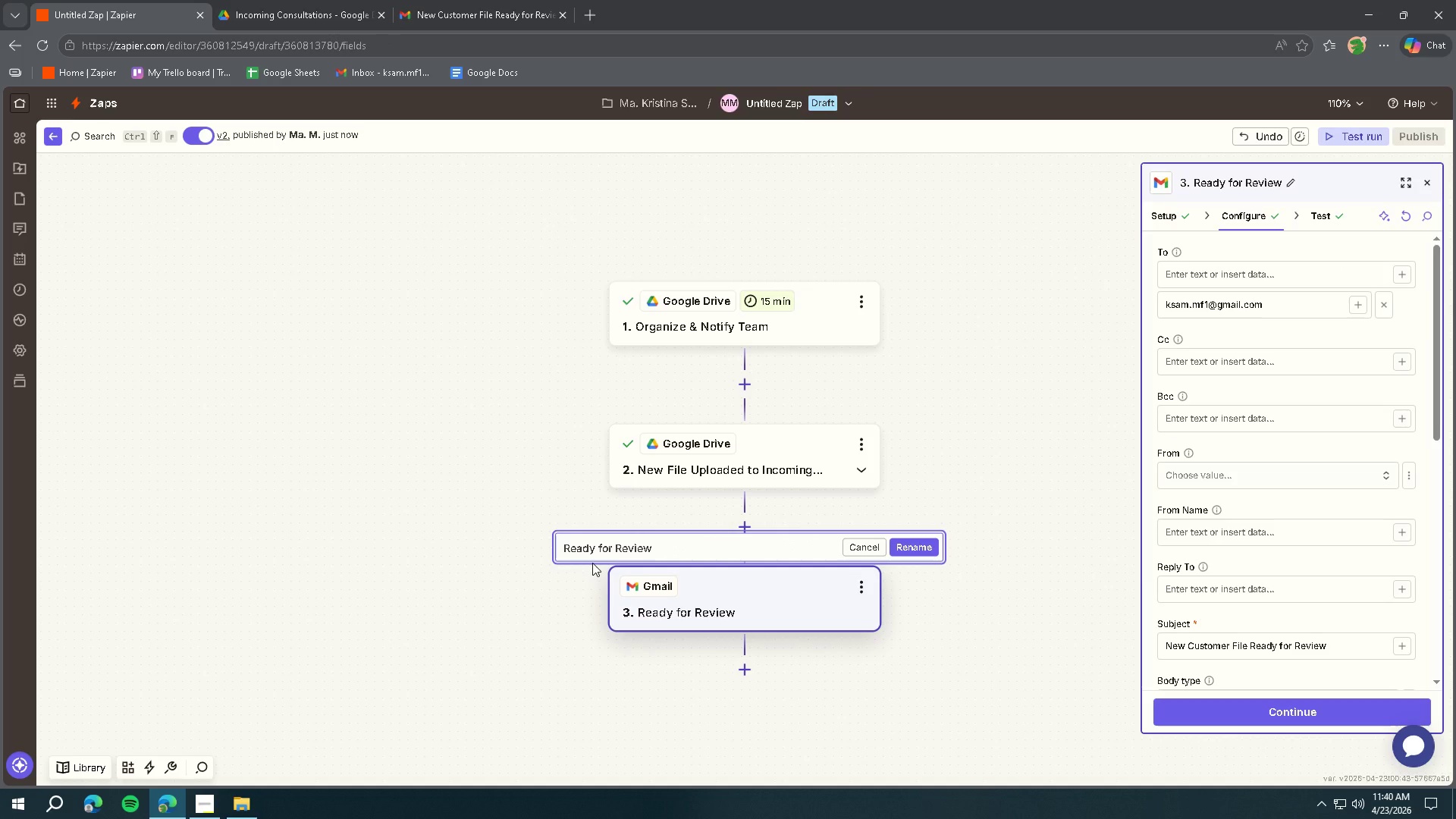 
type(Send)
 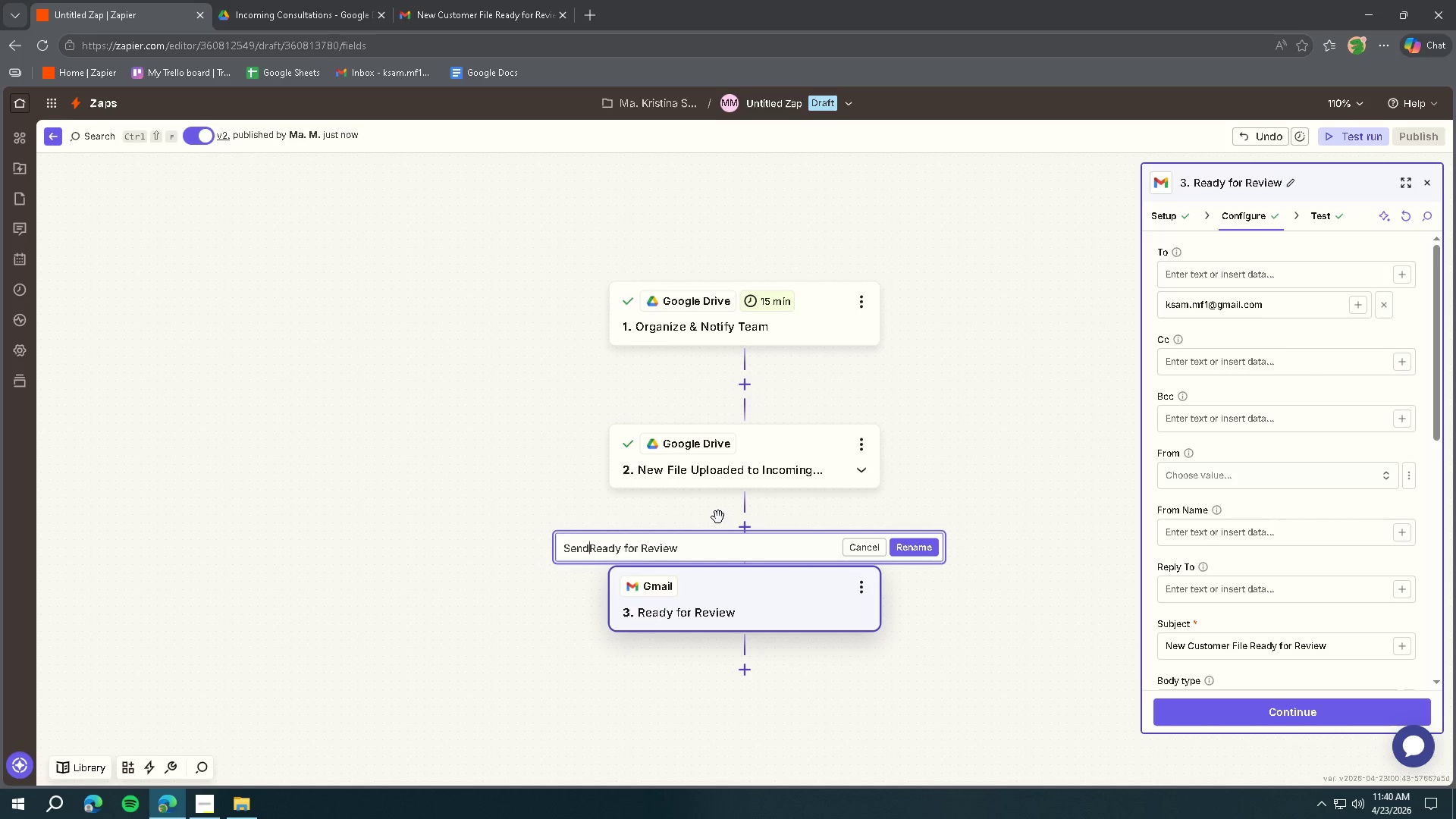 
wait(20.91)
 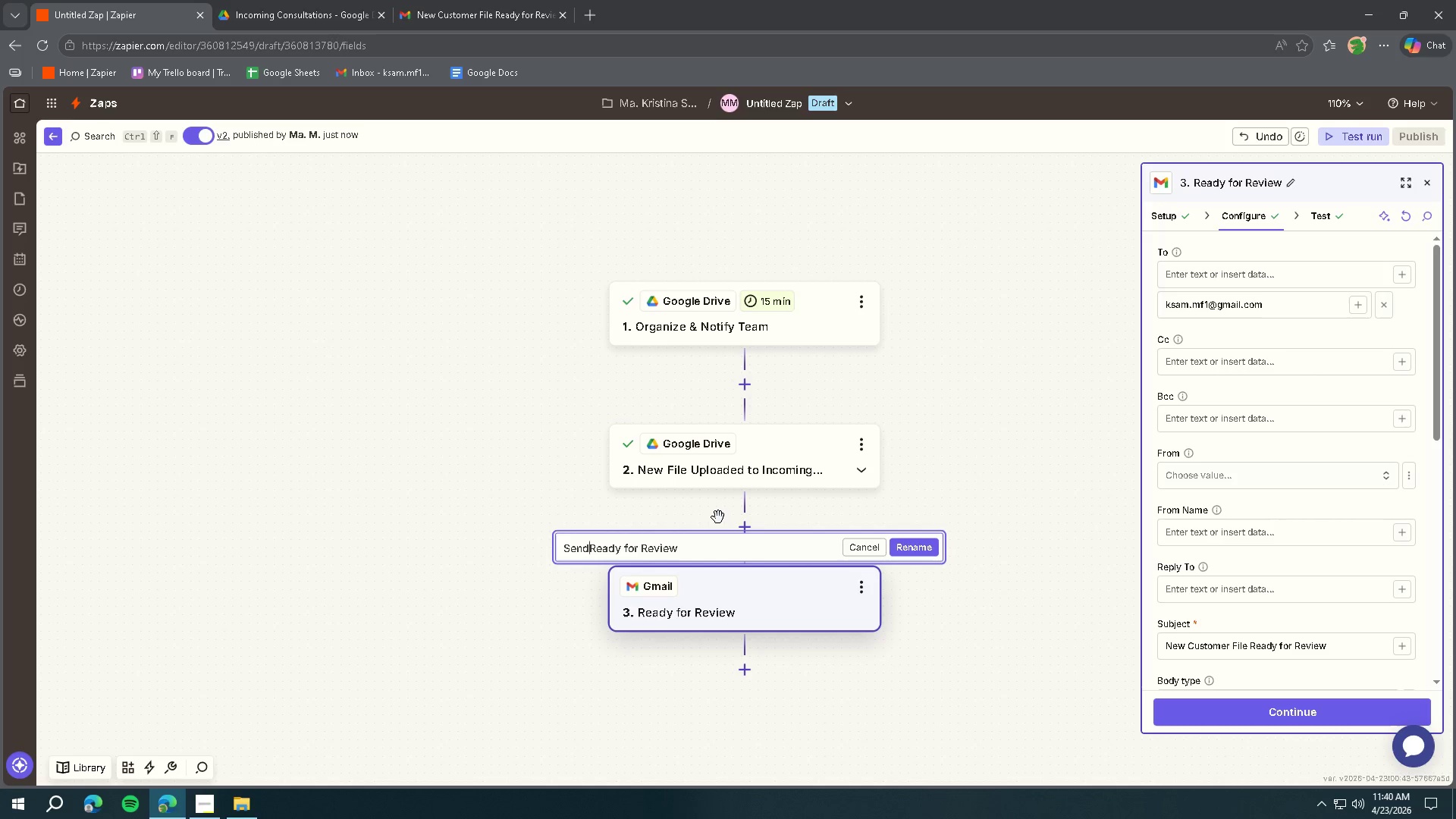 
key(Control+ControlLeft)
 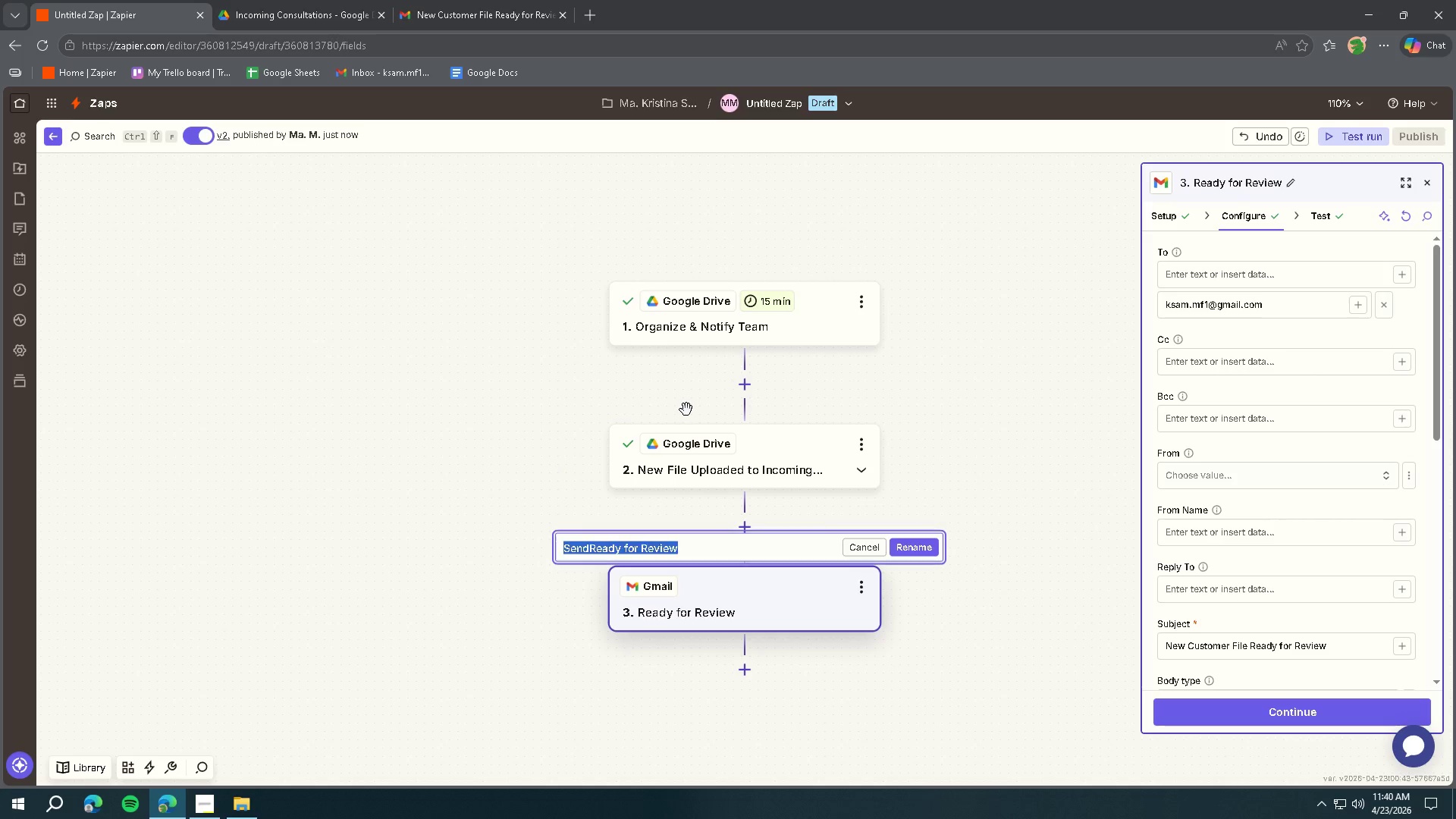 
key(Control+A)
 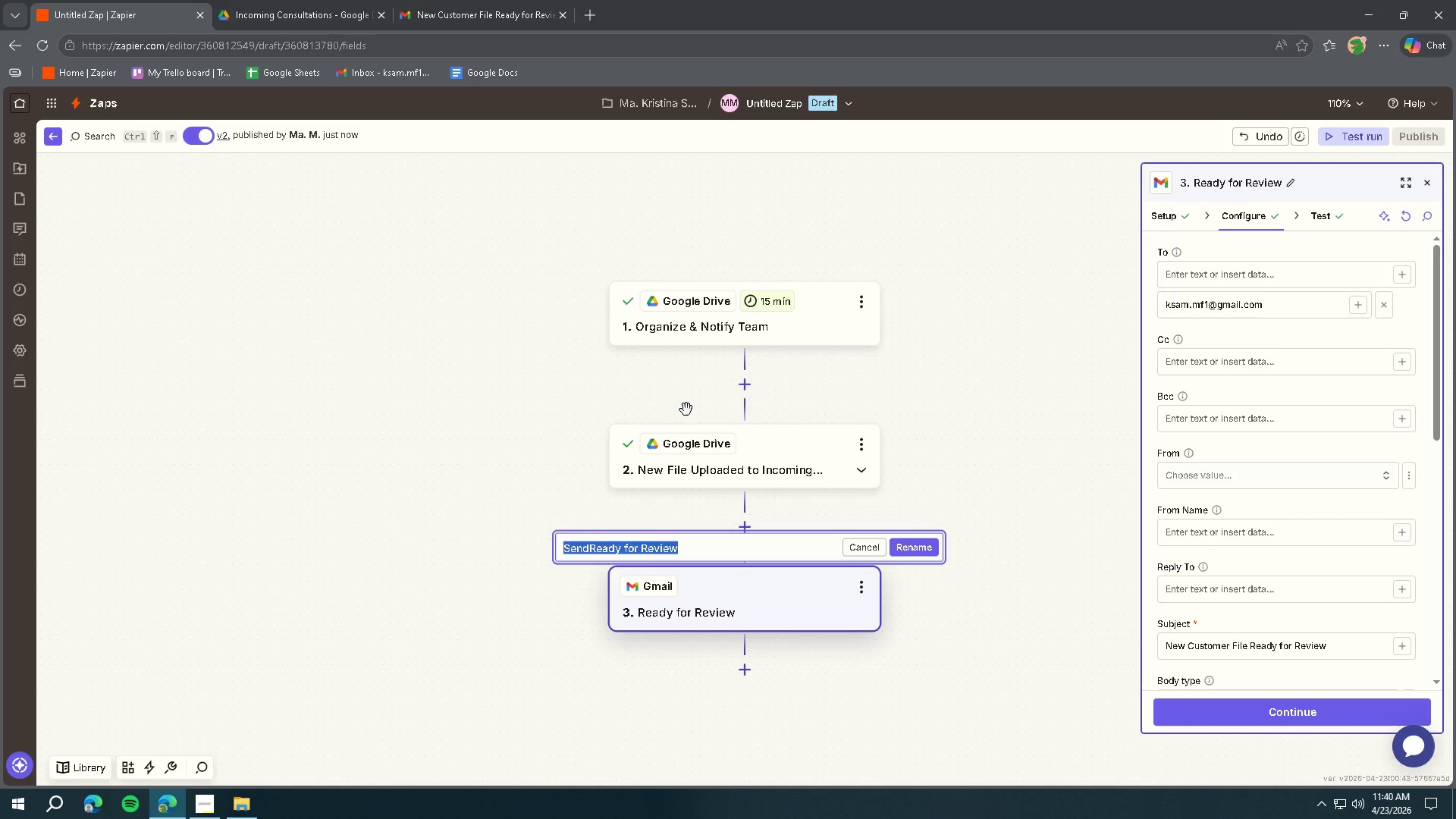 
type(Send File Notification Email to Team)
 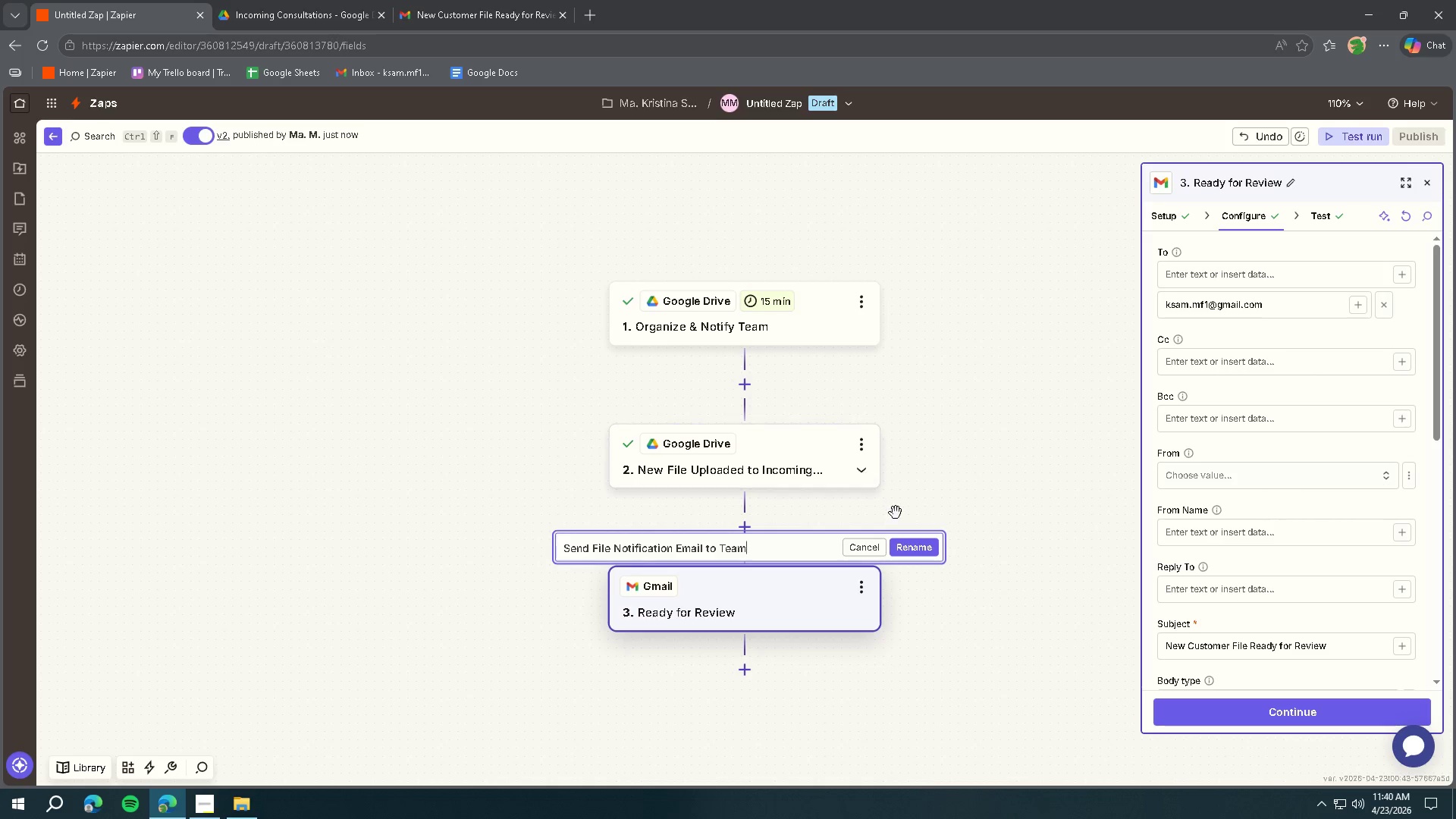 
left_click([921, 549])
 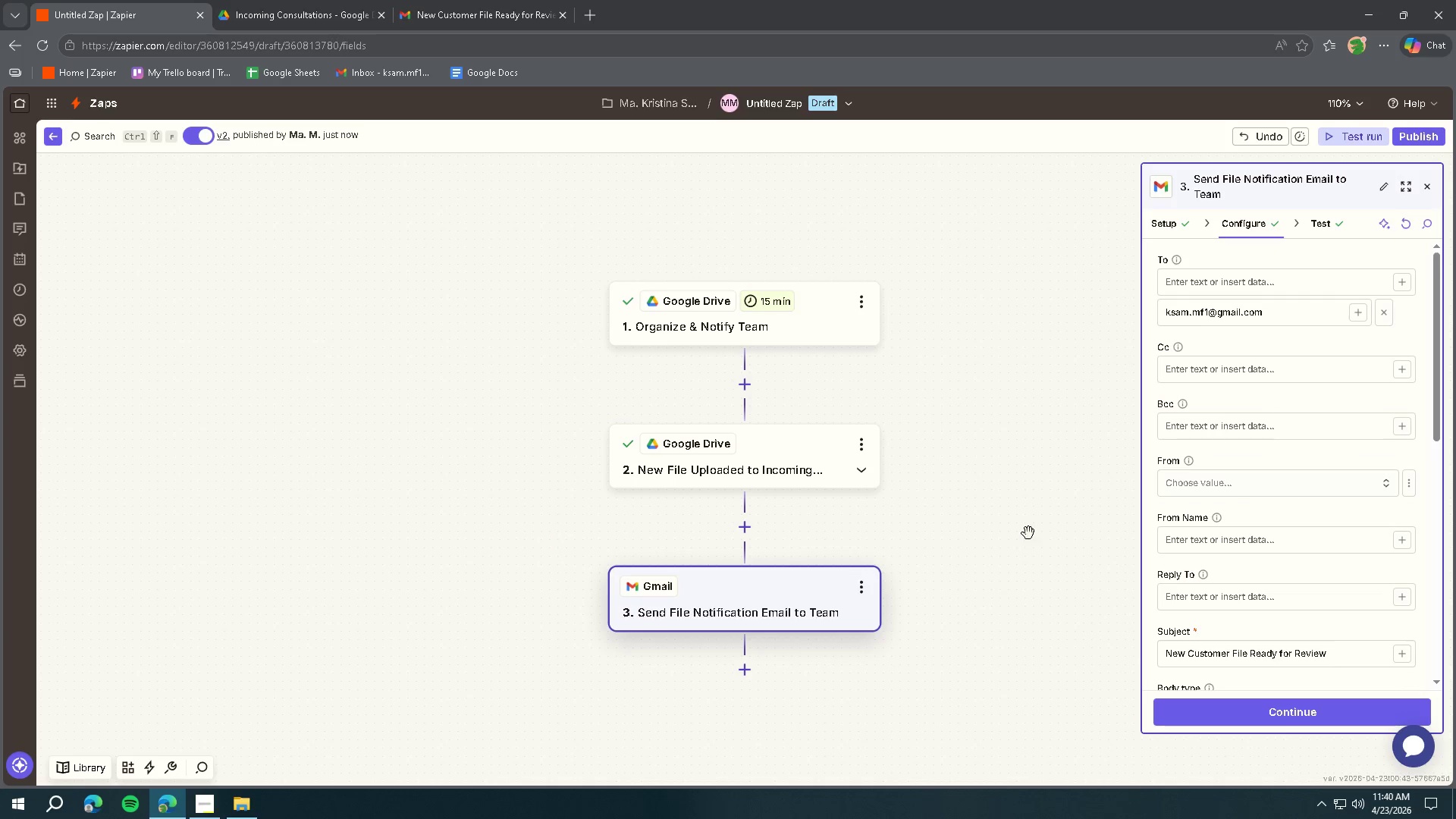 
left_click([1032, 534])
 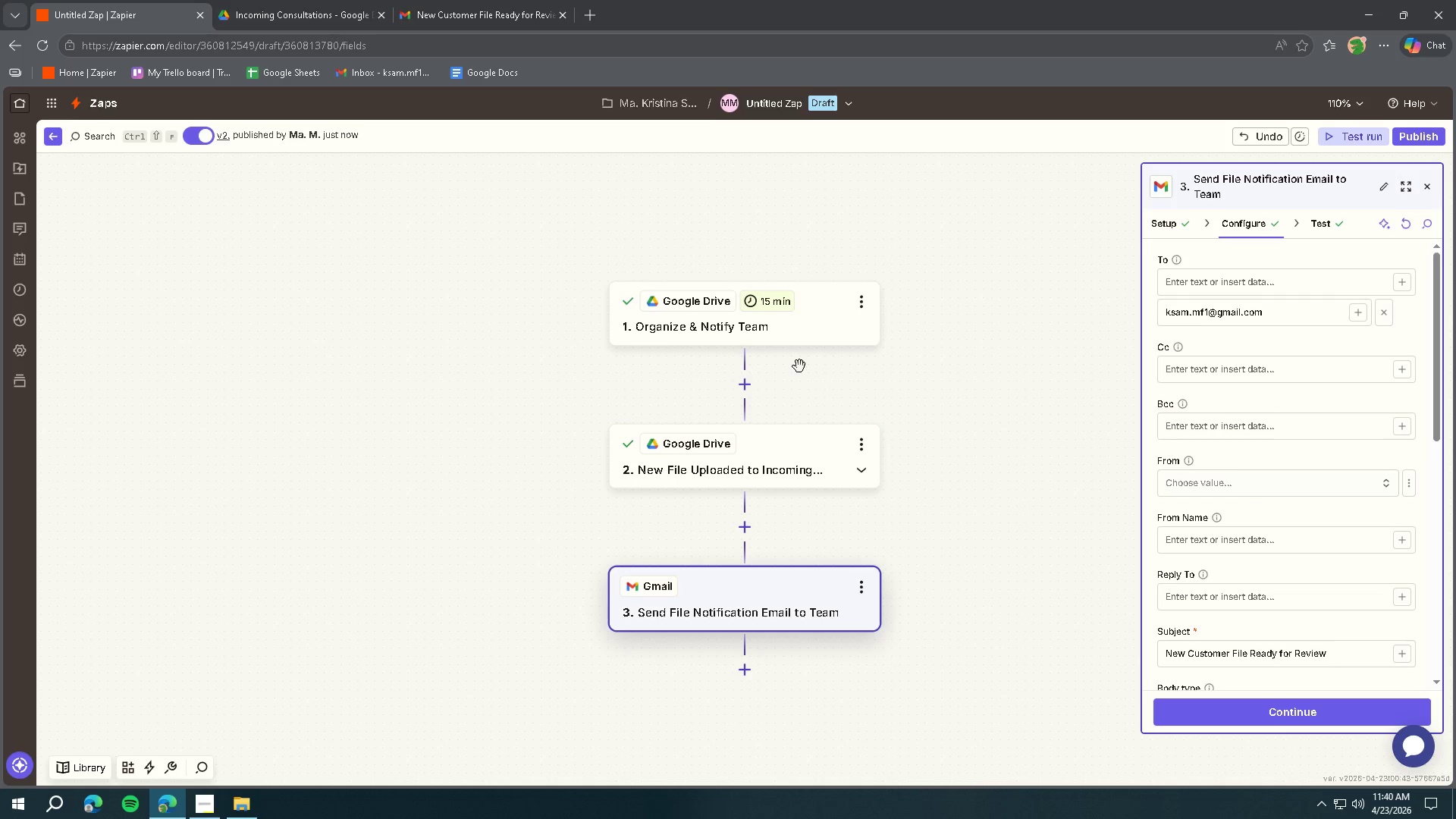 
left_click([805, 344])
 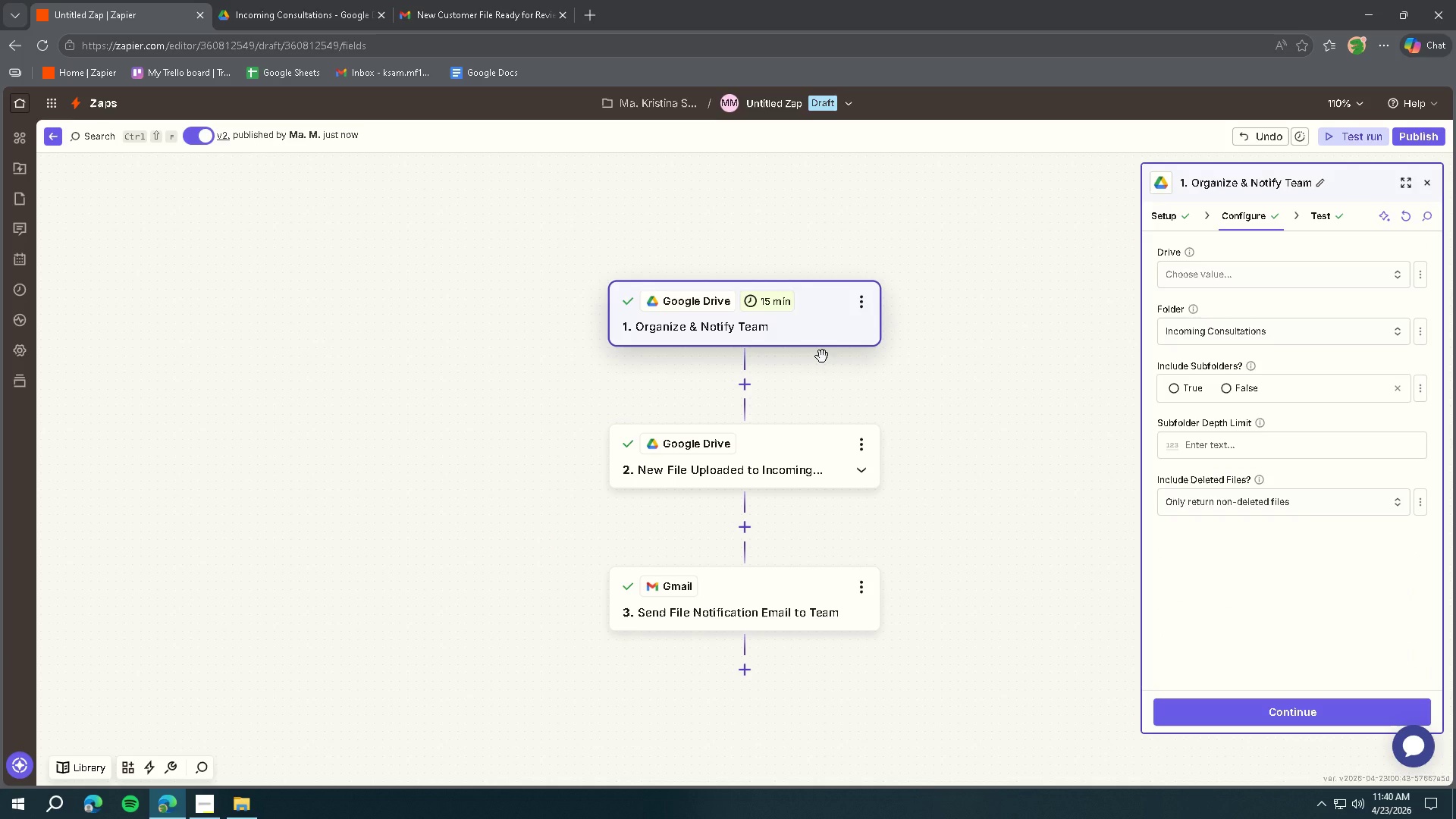 
wait(11.45)
 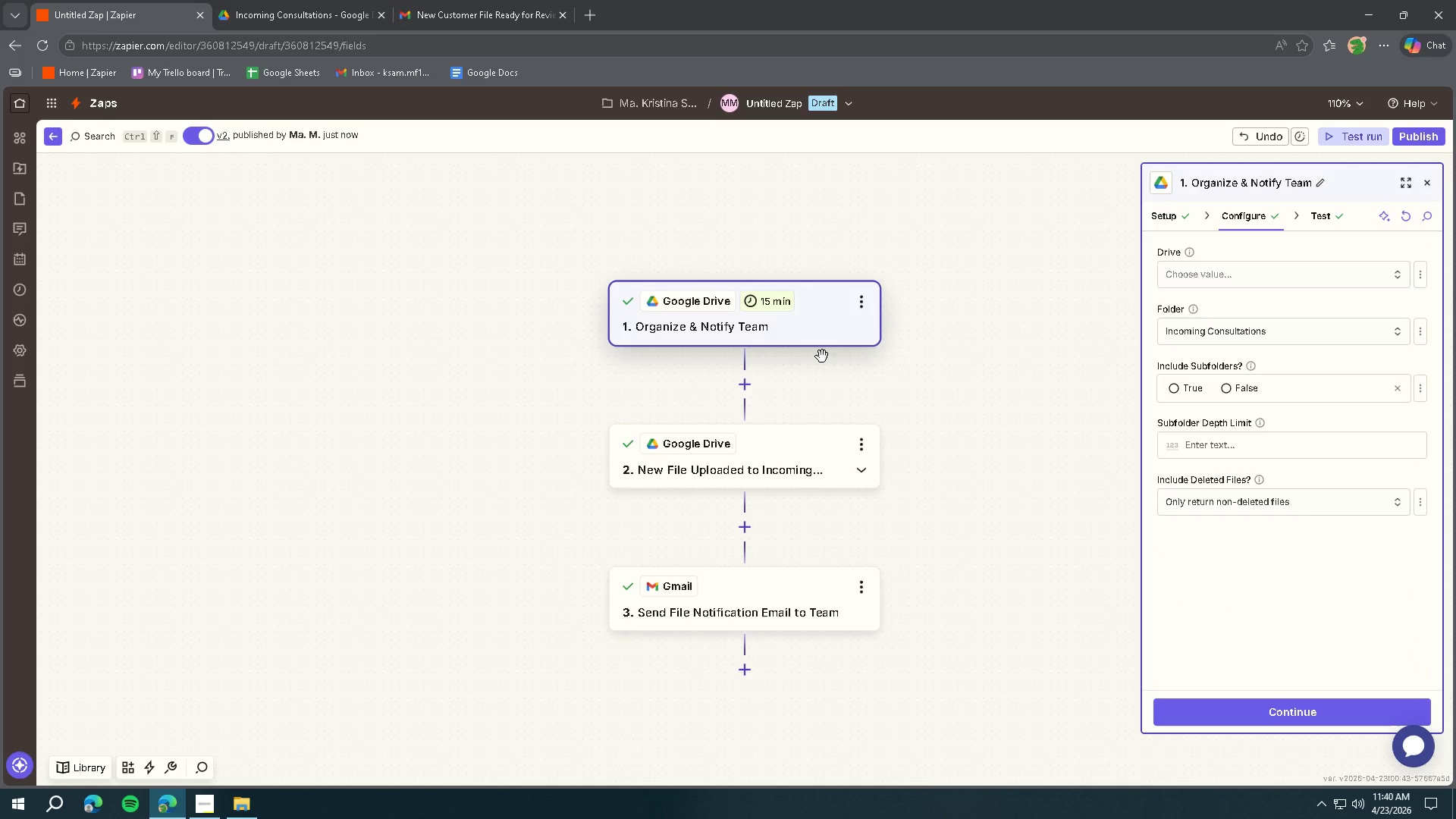 
left_click([817, 138])
 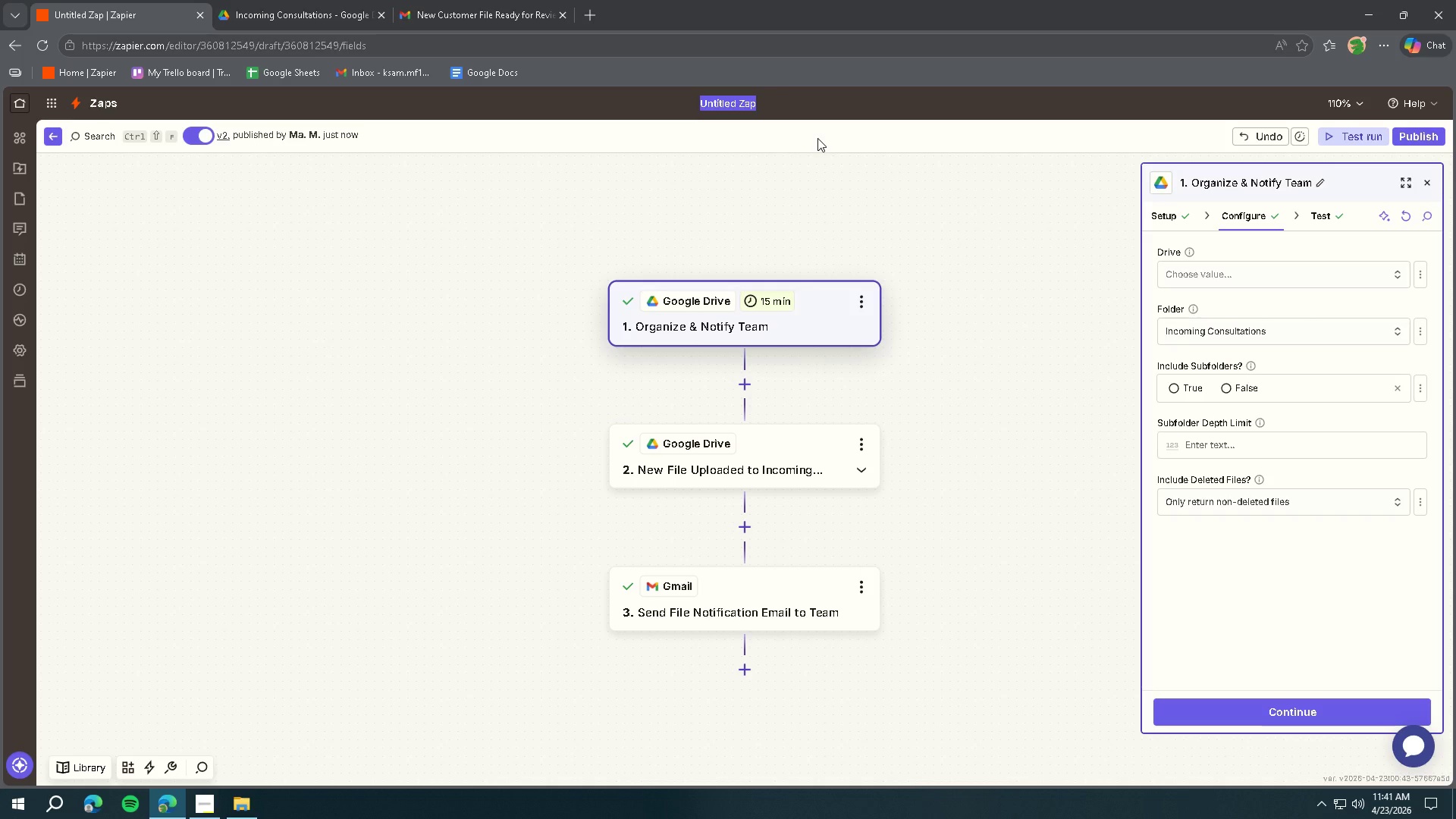 
type(Final Intake Automation - Oraniz)
key(Backspace)
key(Backspace)
key(Backspace)
key(Backspace)
type(ganize ?)
key(Backspace)
type(& Notify tea)
key(Backspace)
key(Backspace)
key(Backspace)
type(Team)
 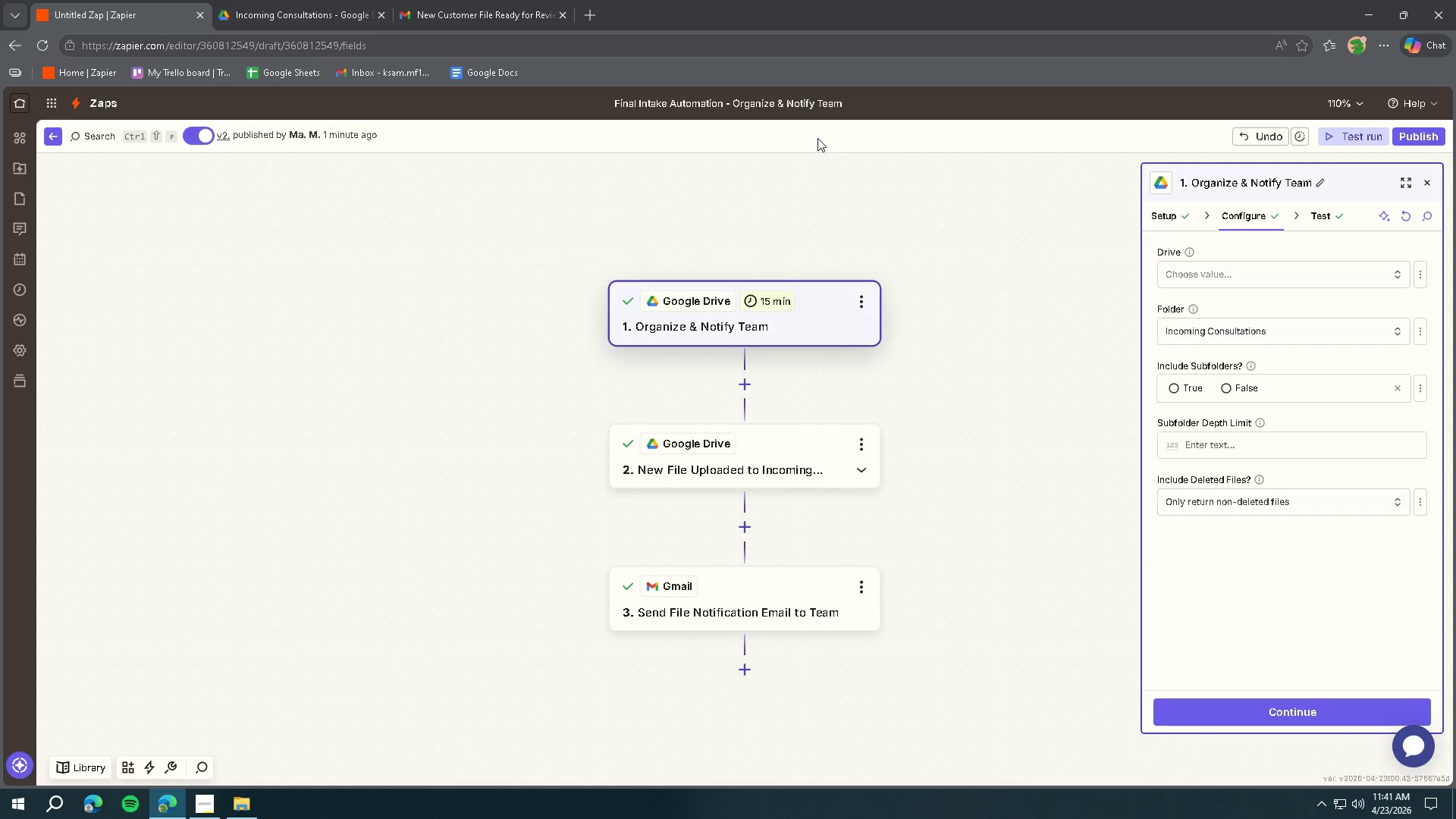 
key(Enter)
 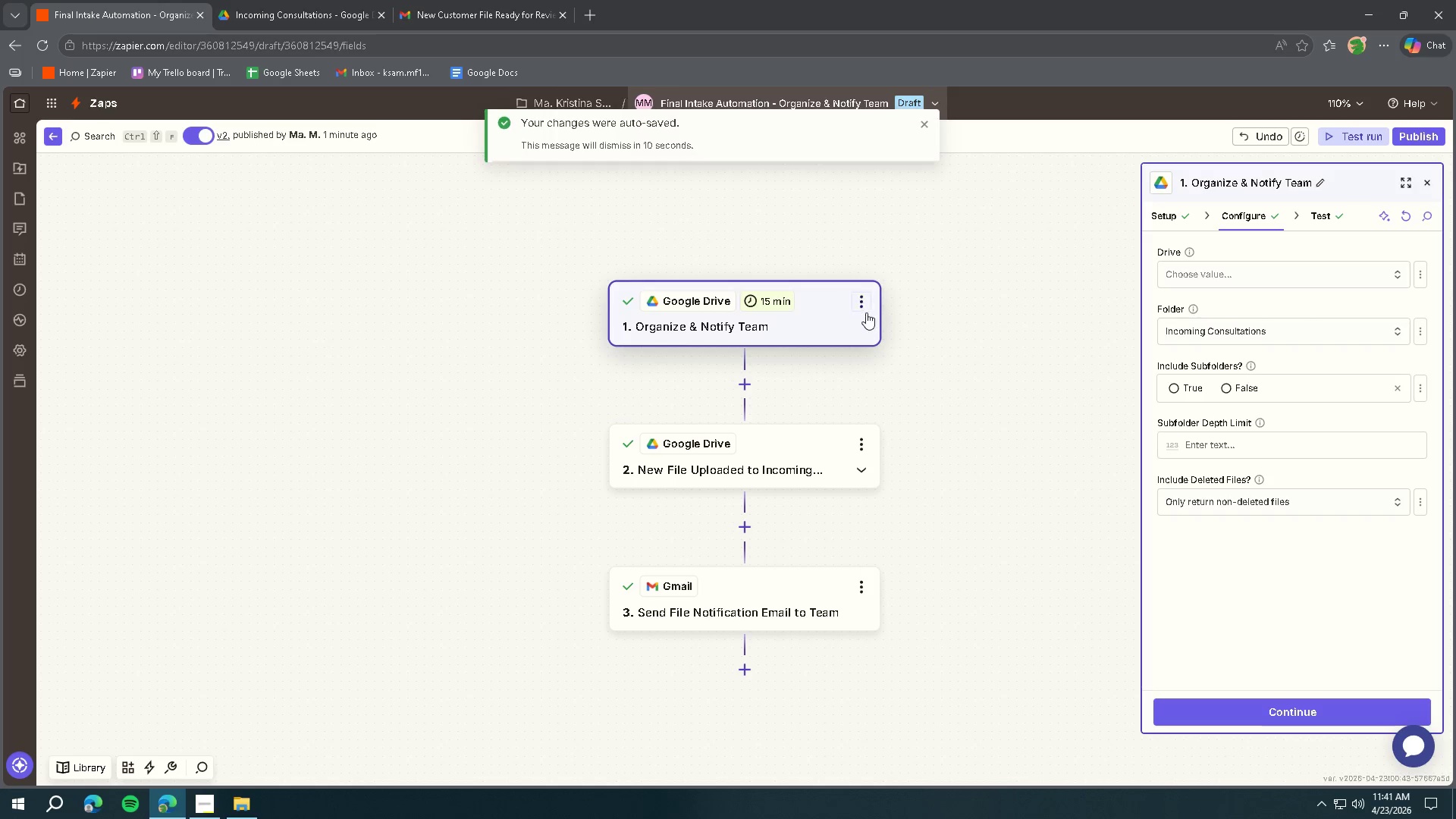 
left_click([865, 302])
 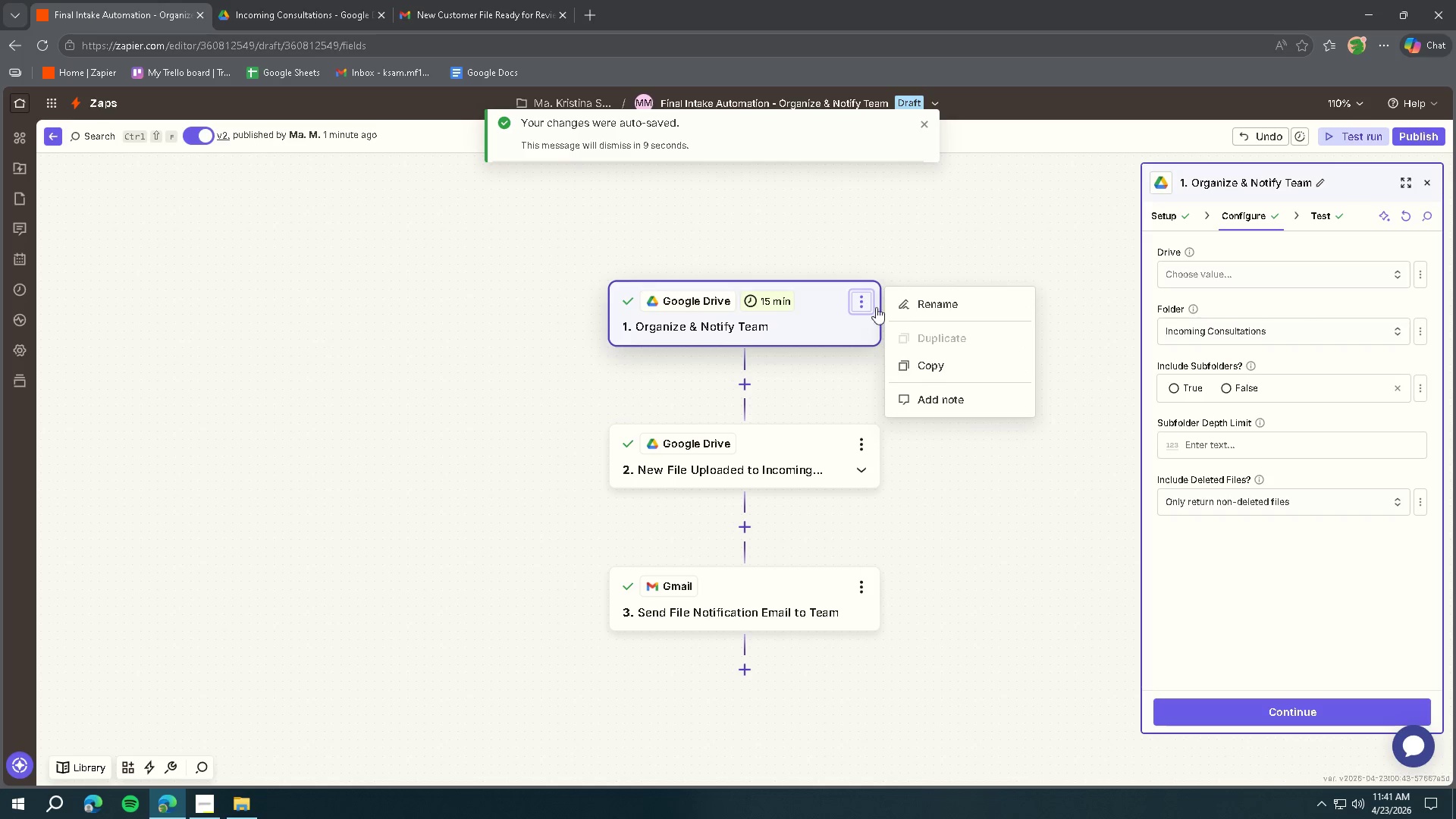 
left_click([917, 299])
 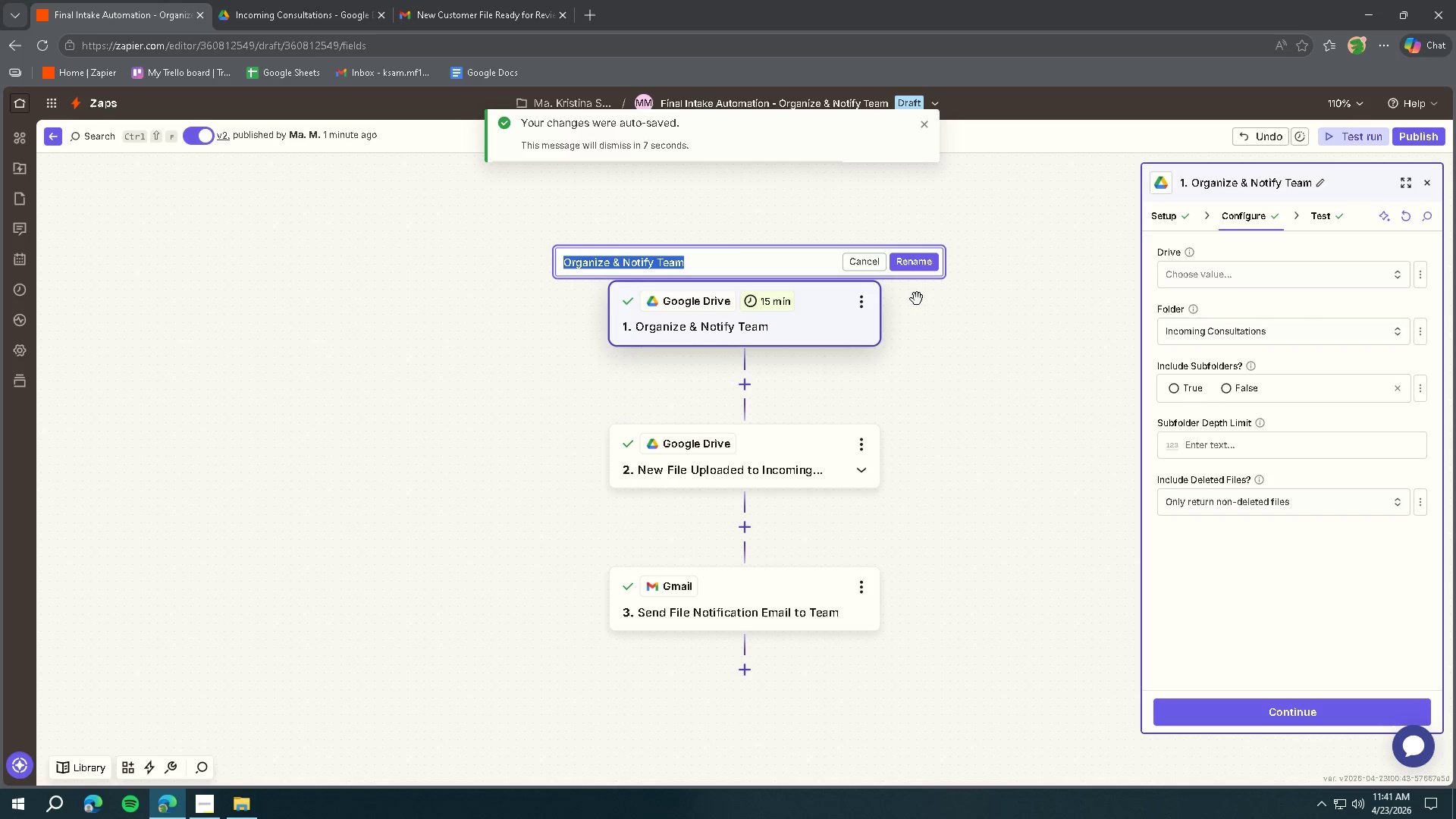 
type(New File Uploaded to Incoming Folder)
 